 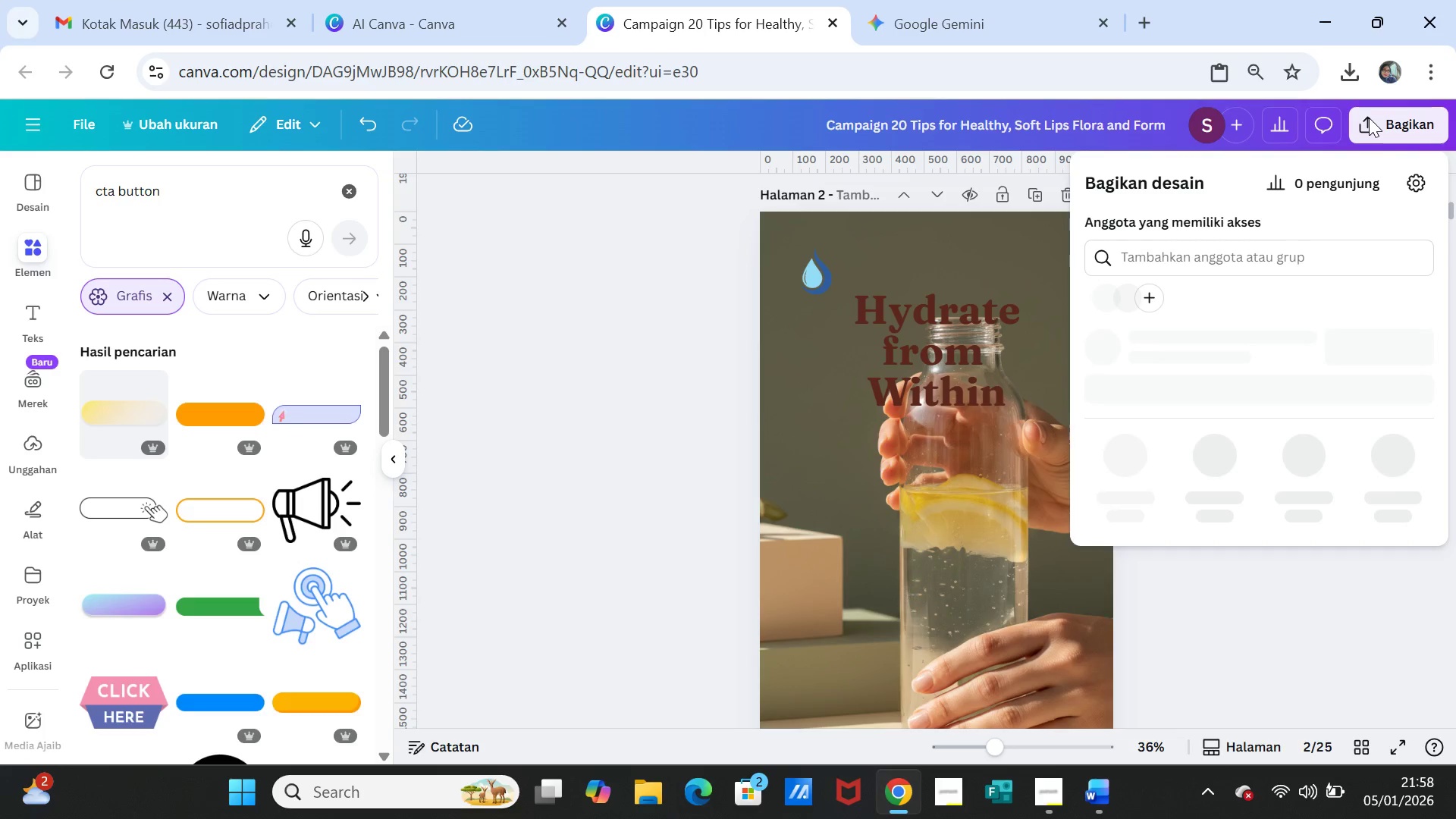 
left_click([1128, 505])
 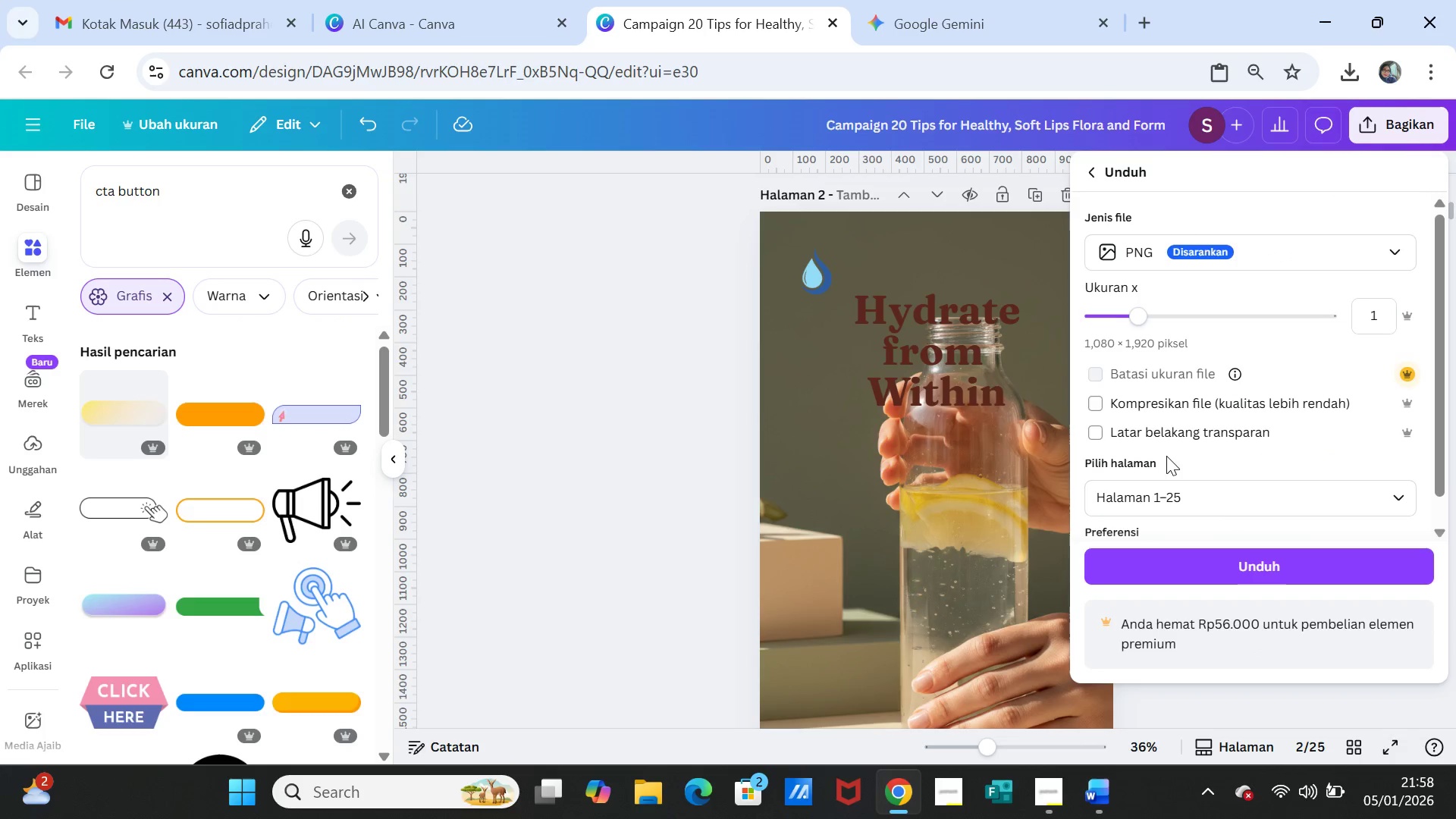 
scroll: coordinate [1255, 437], scroll_direction: down, amount: 3.0
 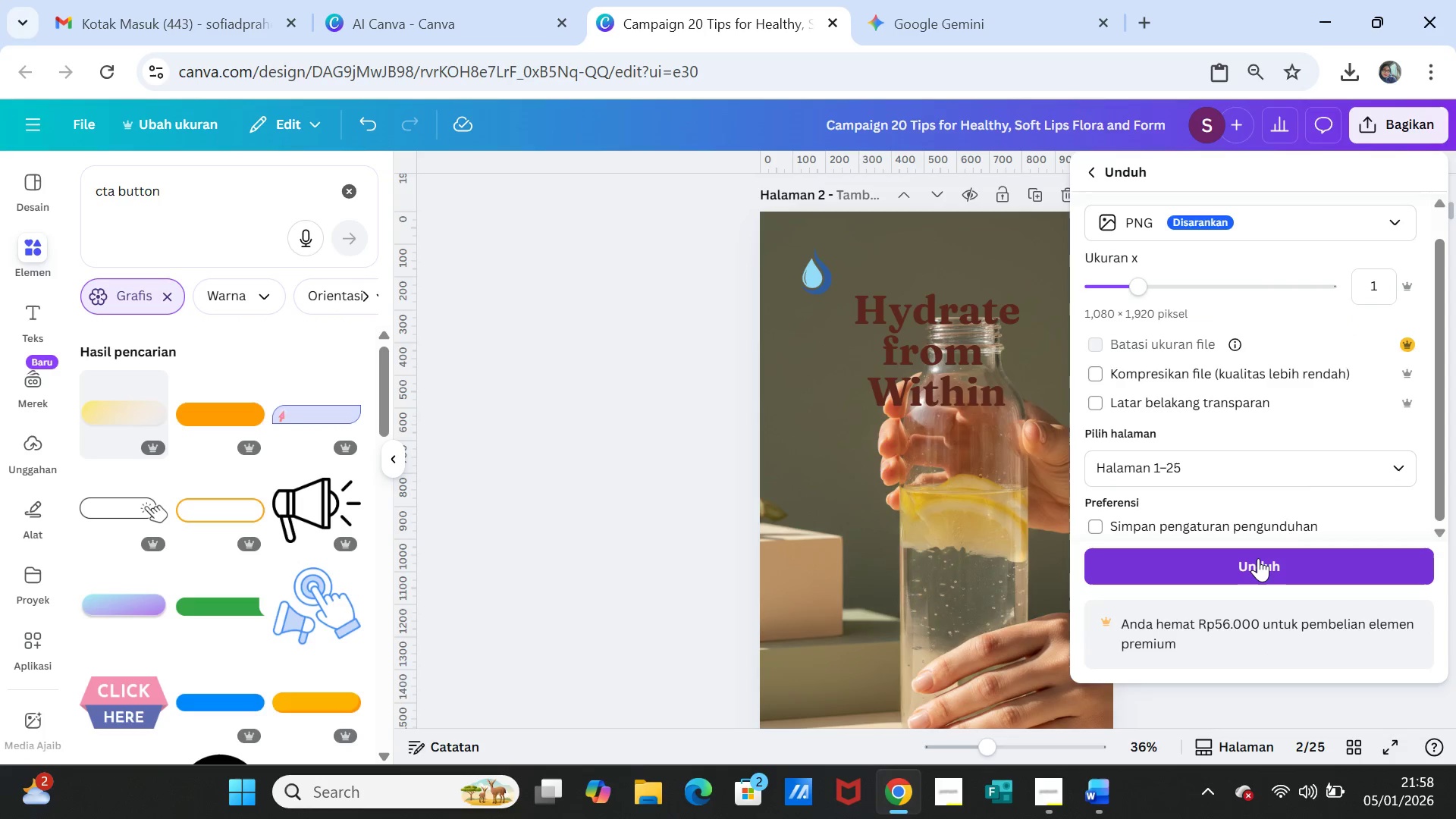 
left_click([1258, 558])
 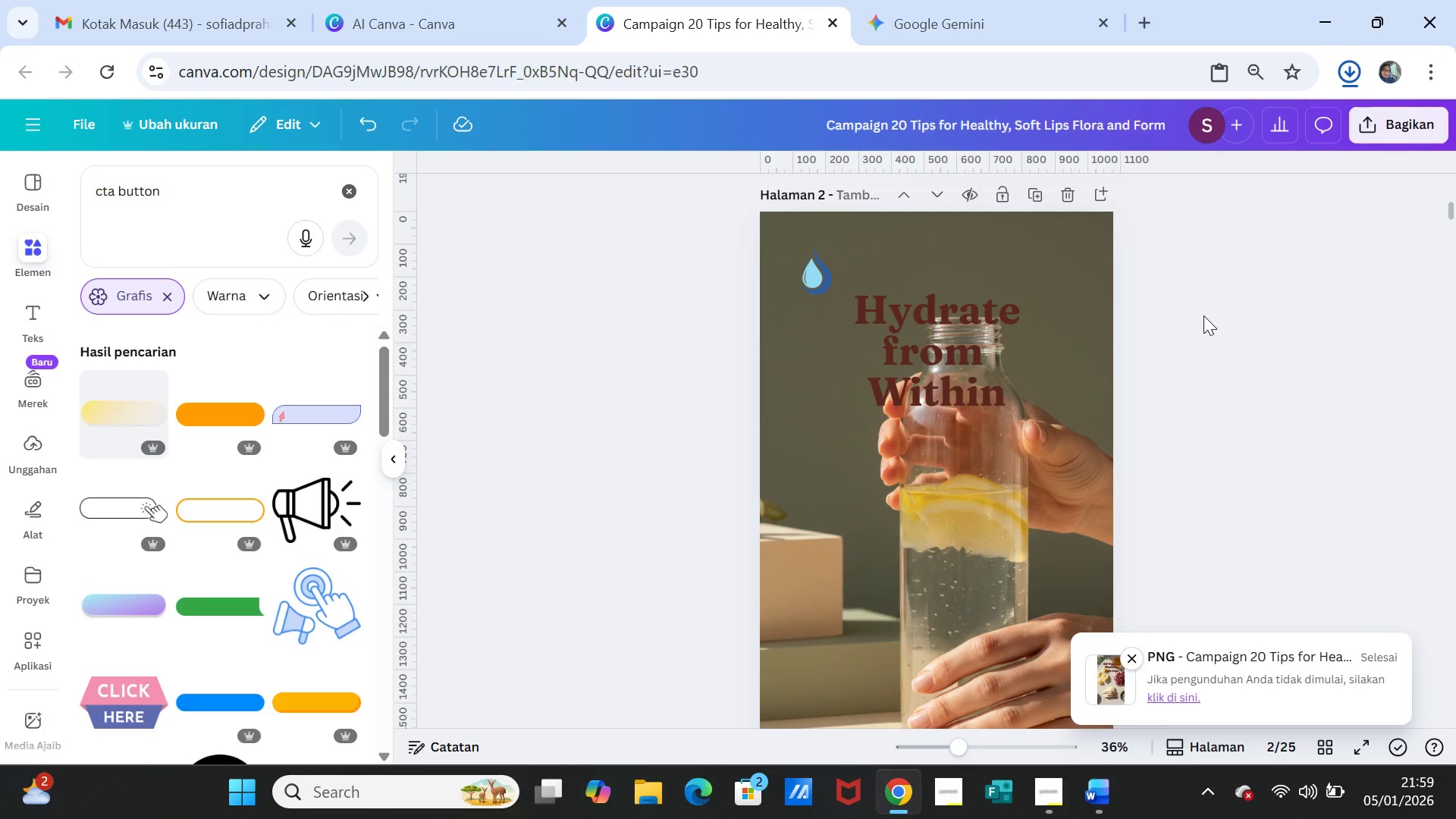 
wait(27.66)
 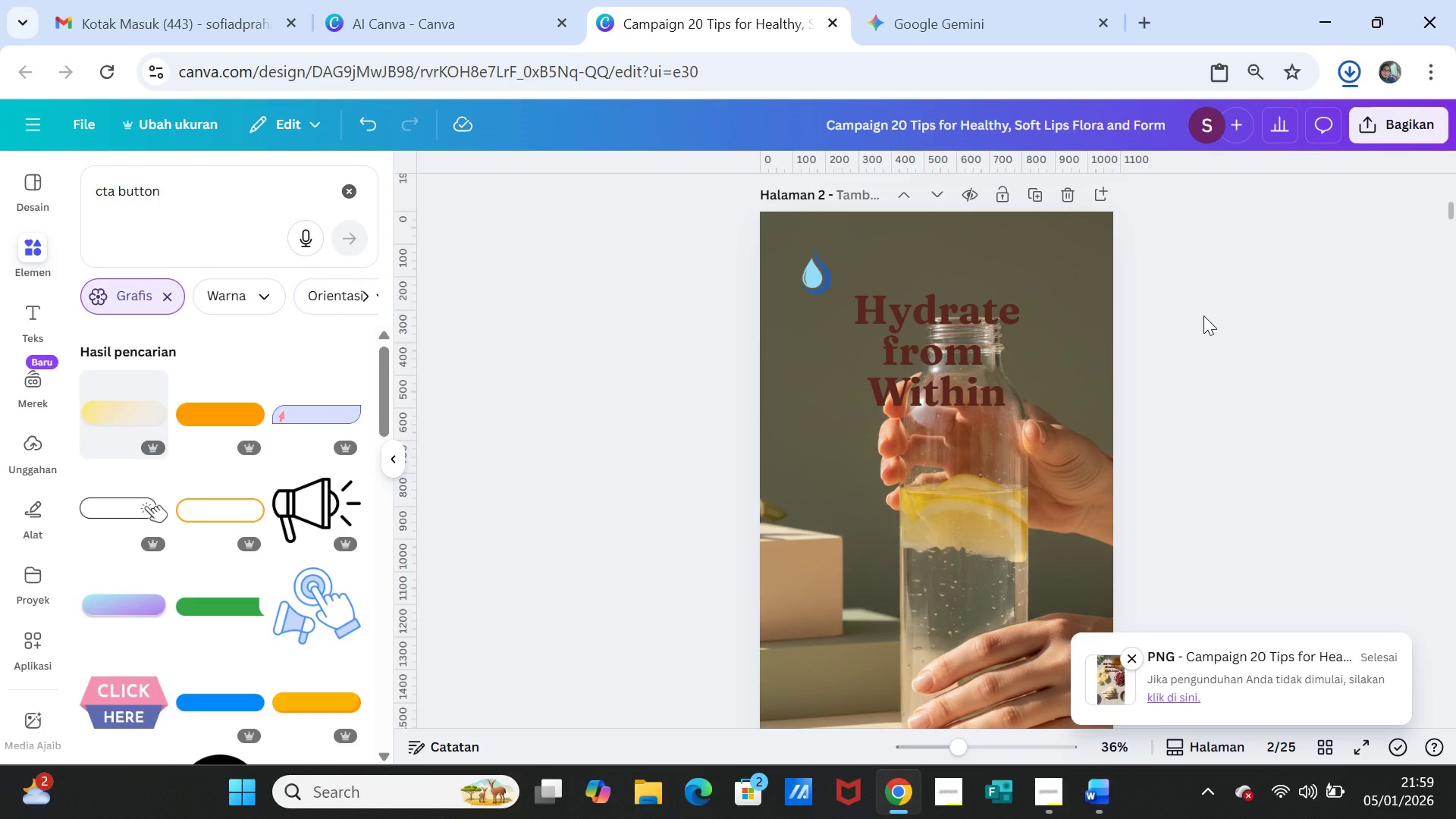 
left_click([651, 786])
 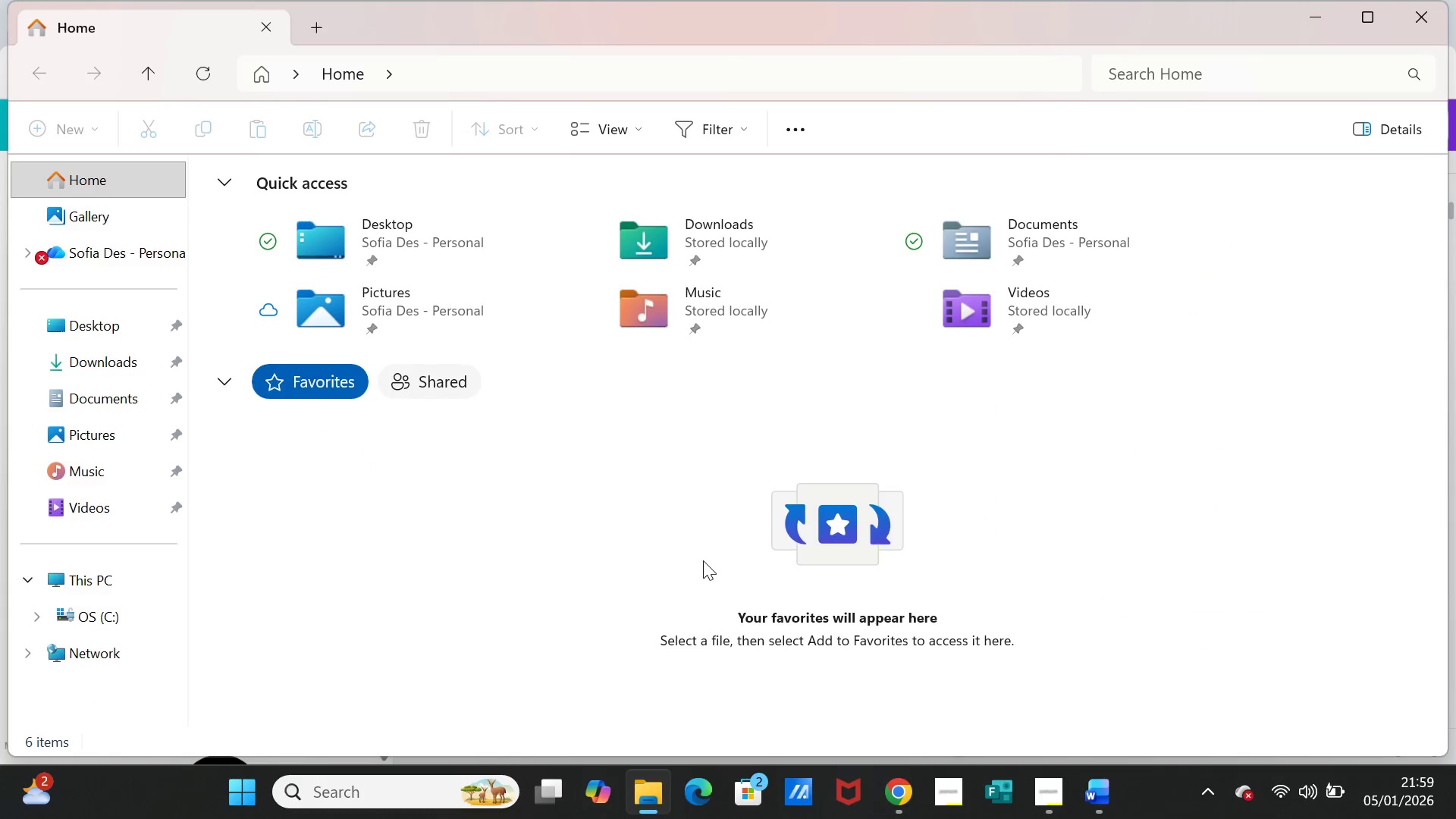 
wait(5.7)
 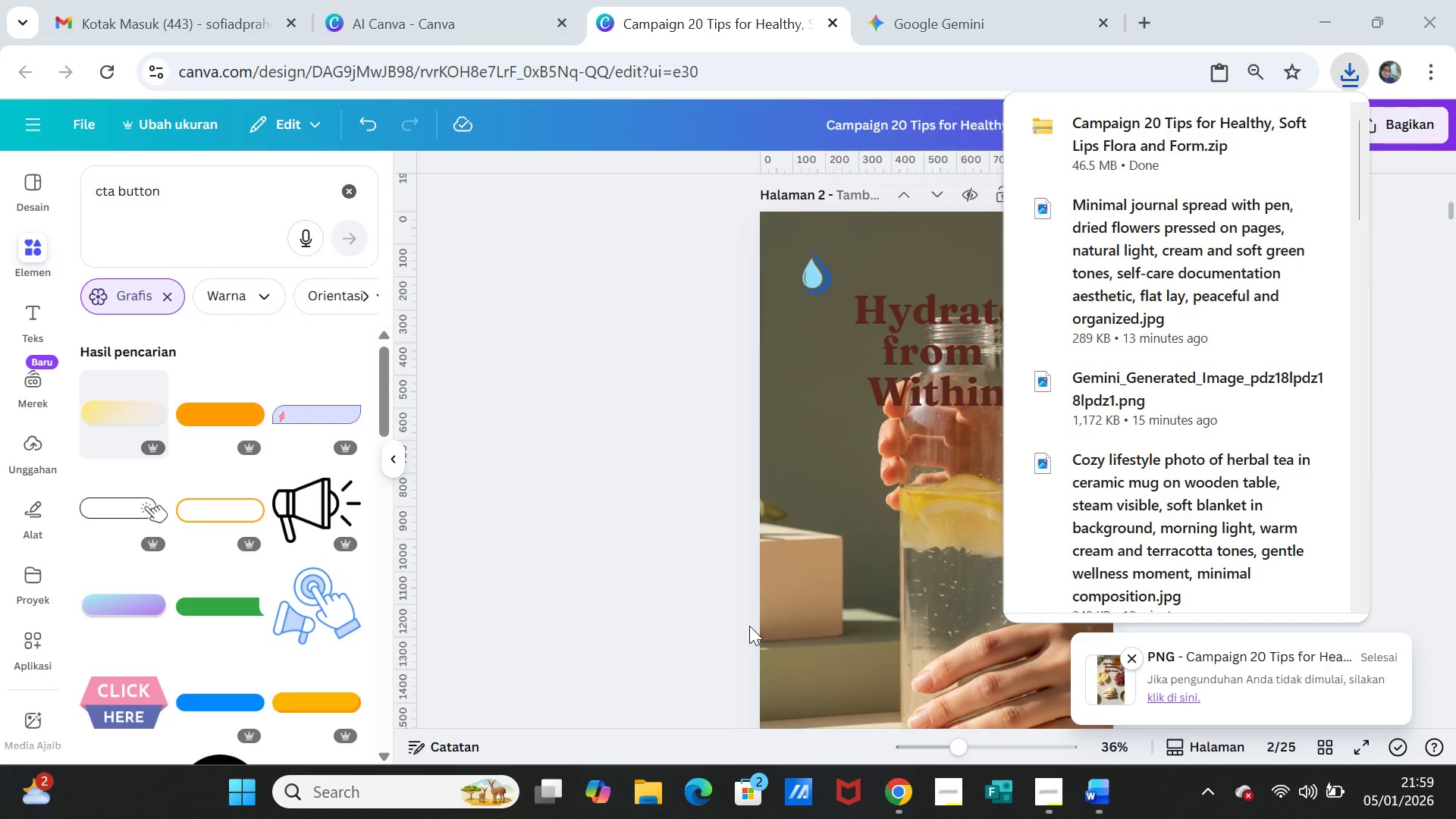 
left_click([118, 366])
 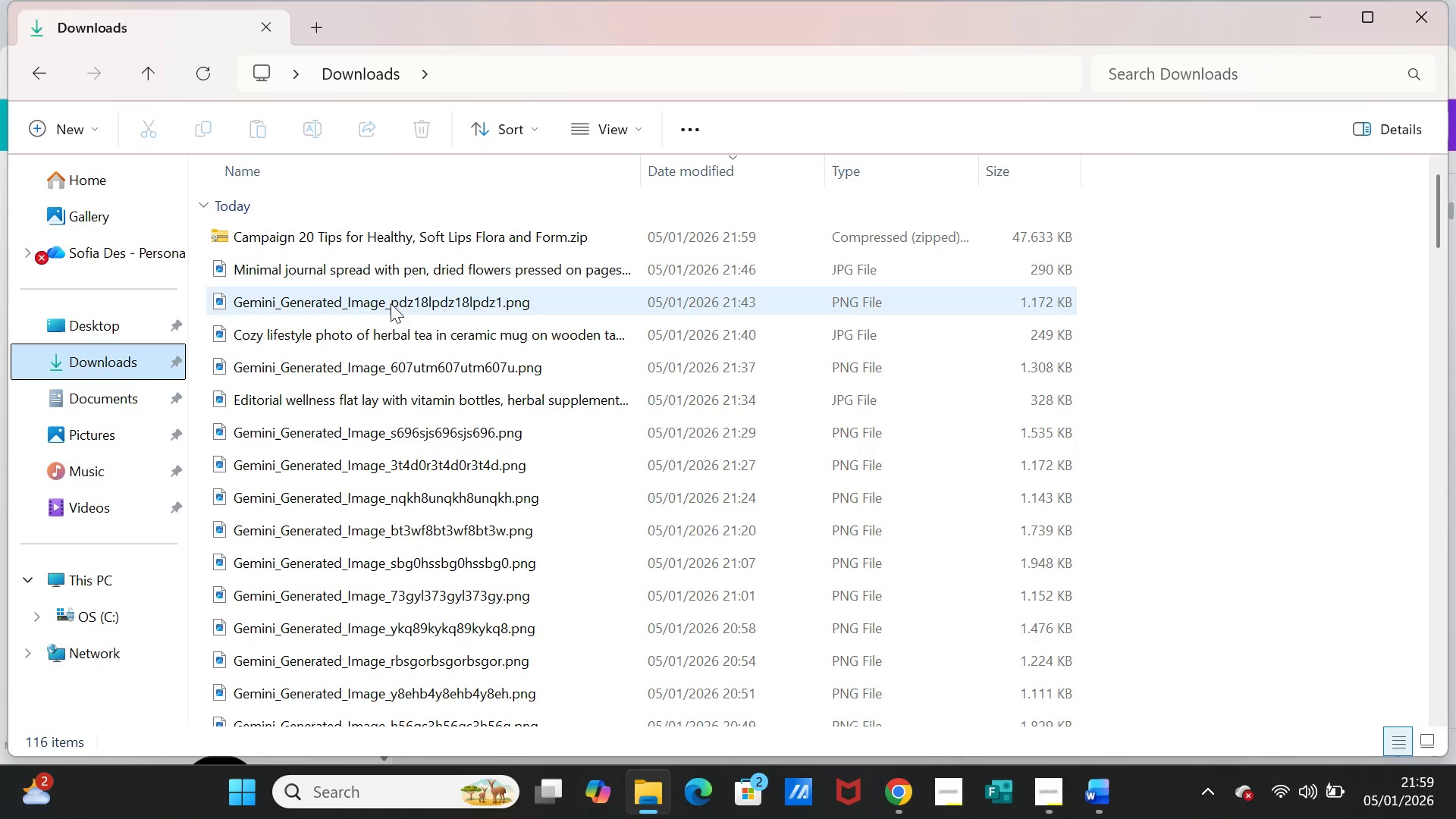 
left_click([395, 271])
 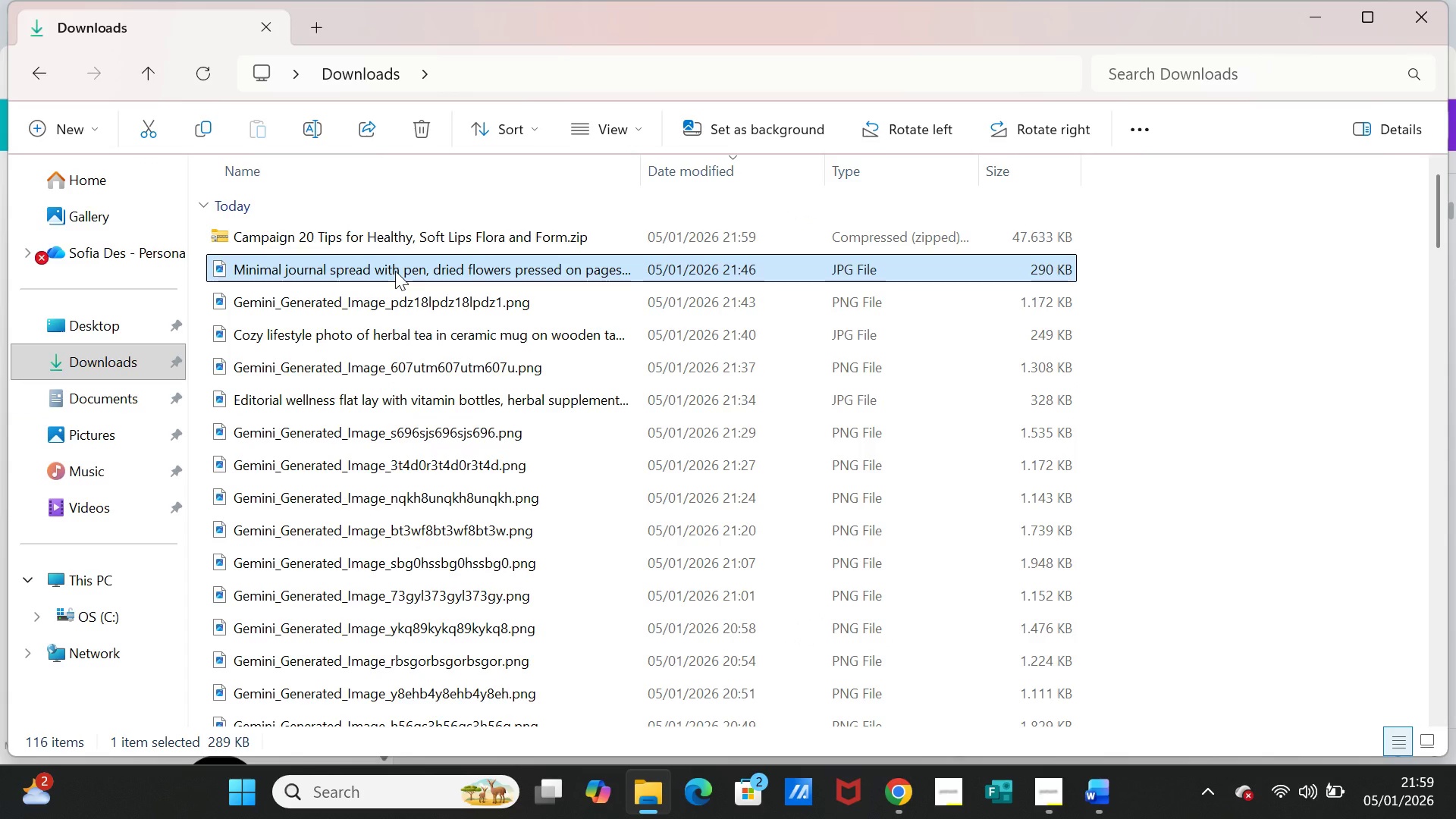 
key(Shift+ArrowDown)
 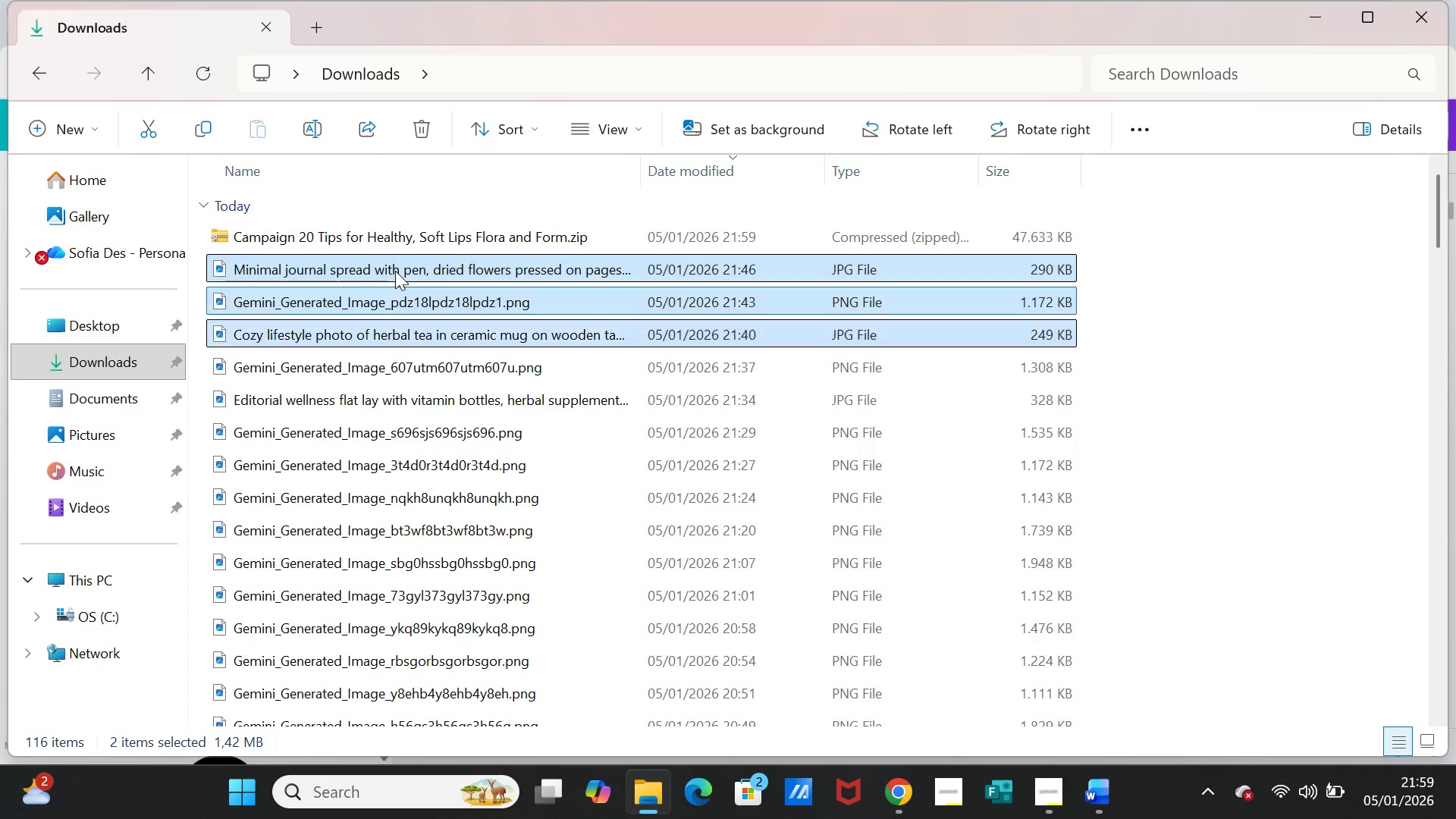 
key(Shift+ArrowDown)
 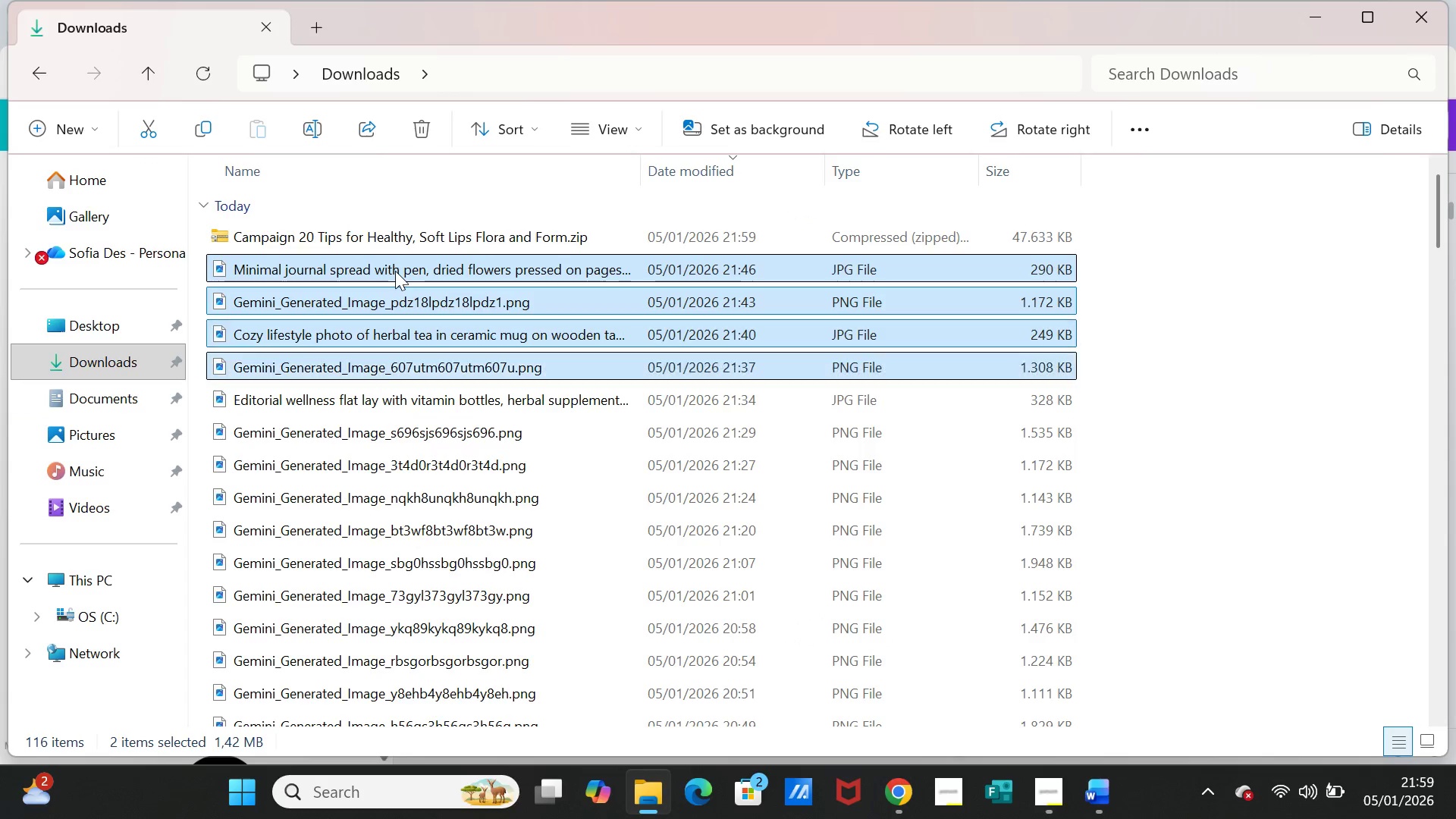 
key(Shift+ArrowDown)
 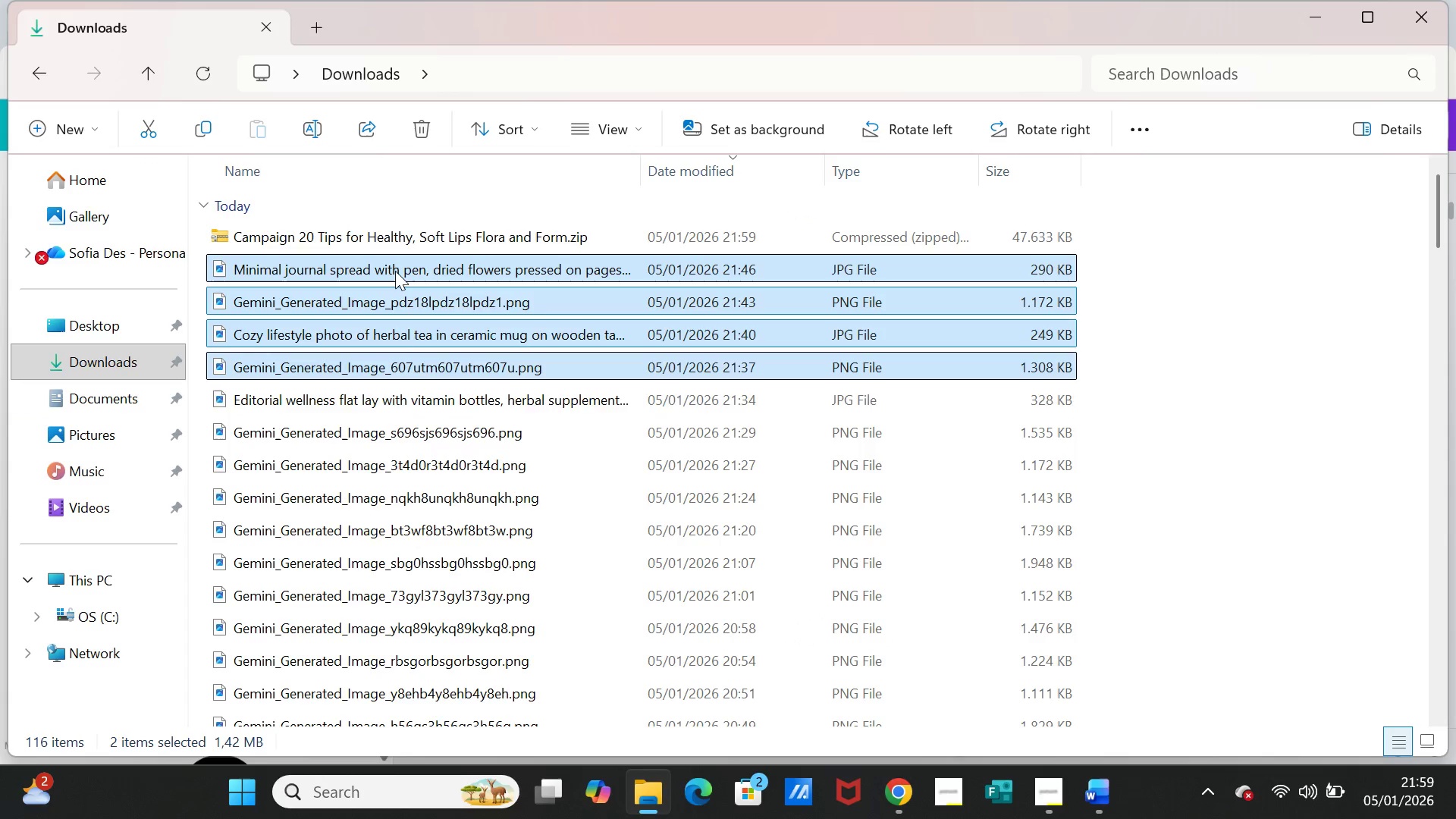 
key(Shift+ArrowDown)
 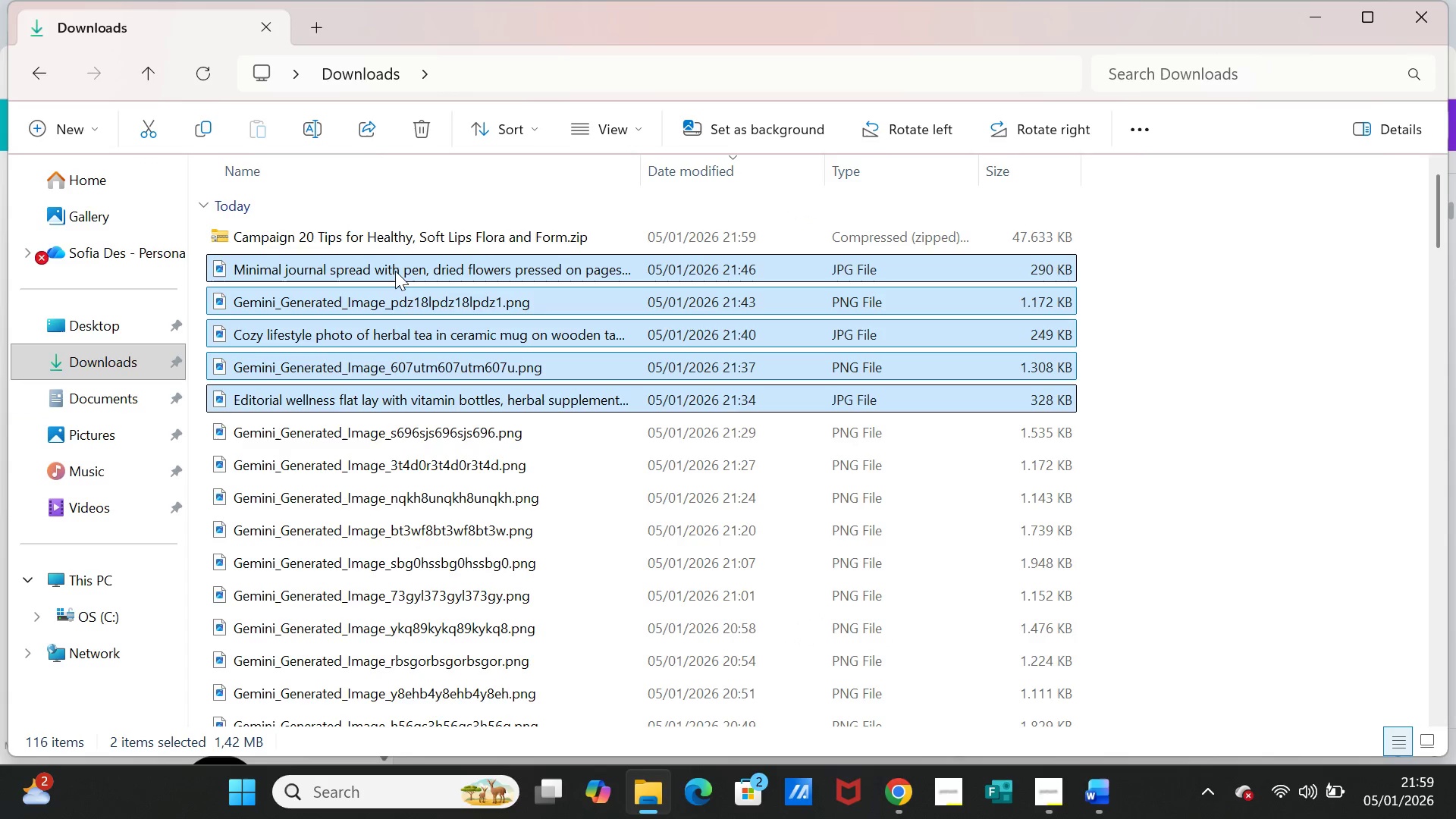 
key(Shift+ArrowDown)
 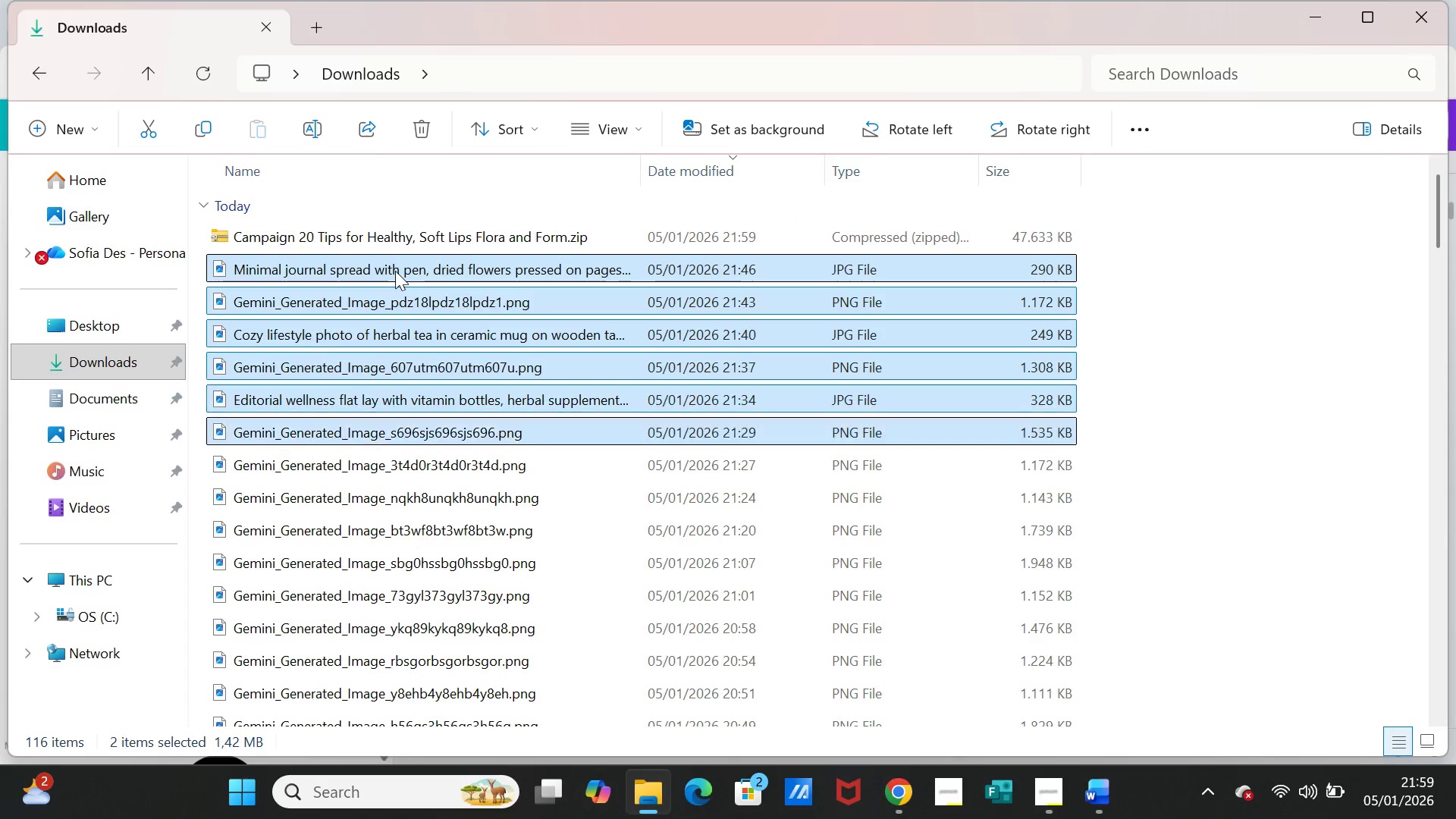 
key(Shift+ArrowDown)
 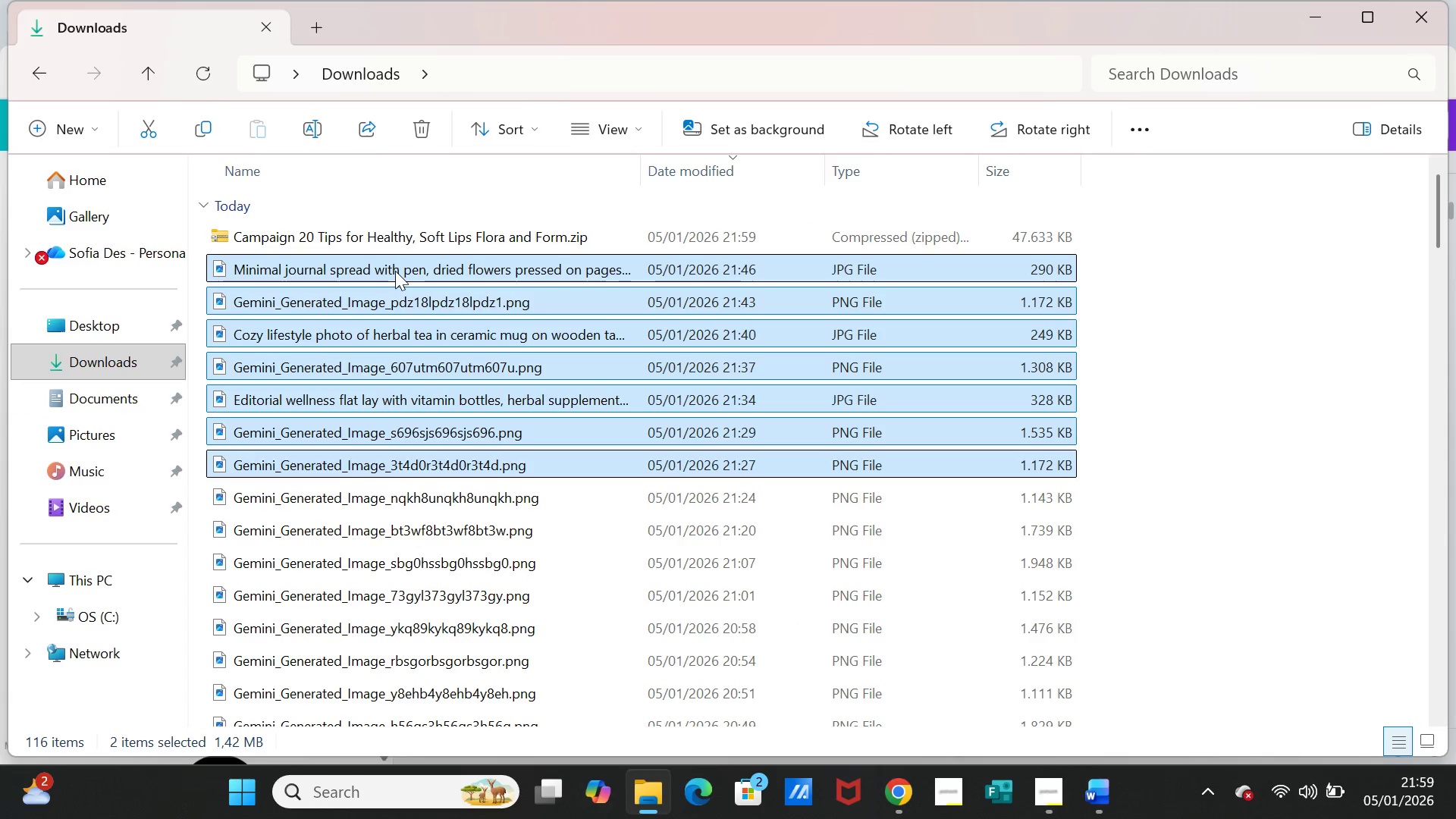 
key(Shift+ArrowDown)
 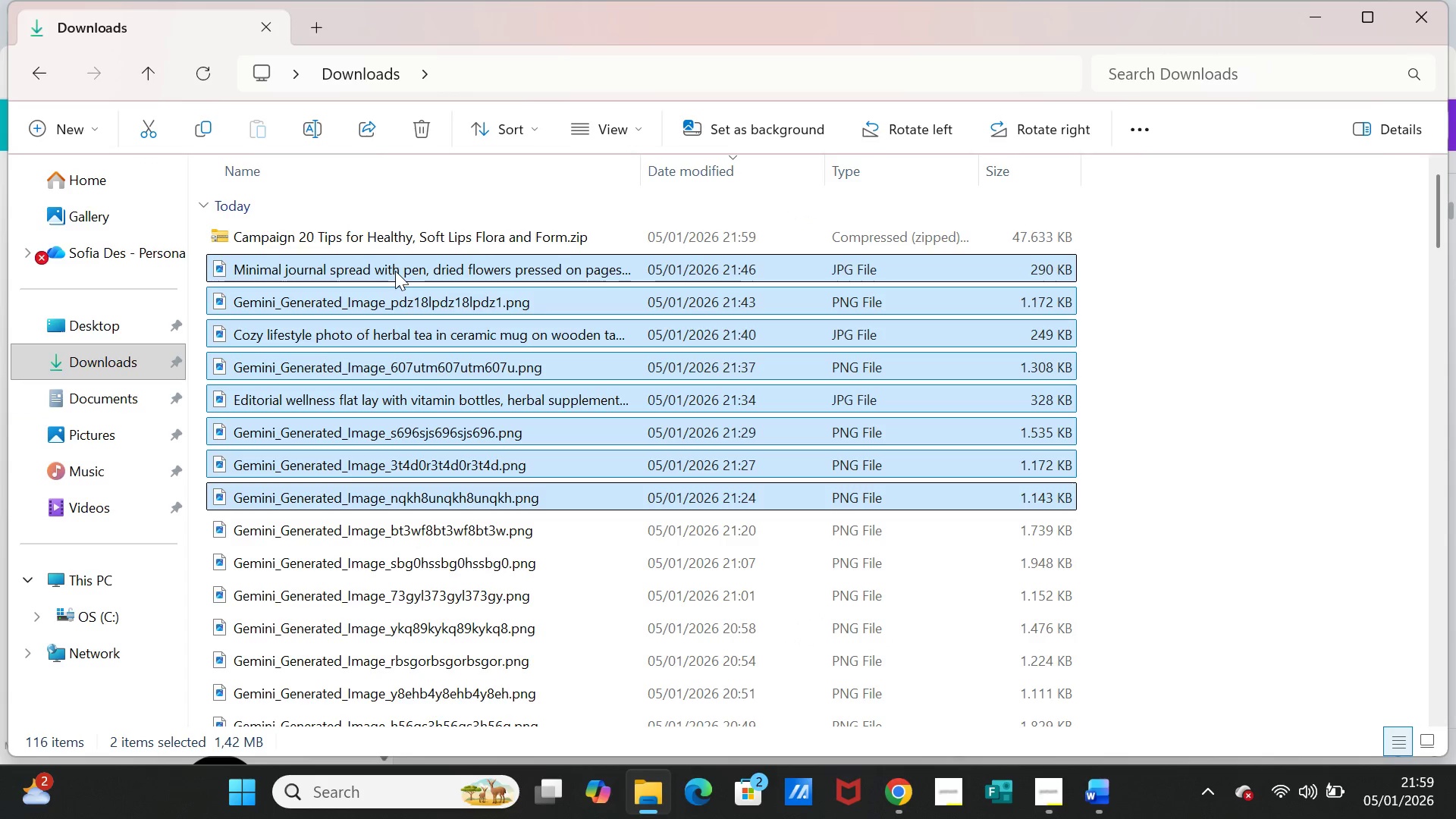 
key(Shift+ArrowDown)
 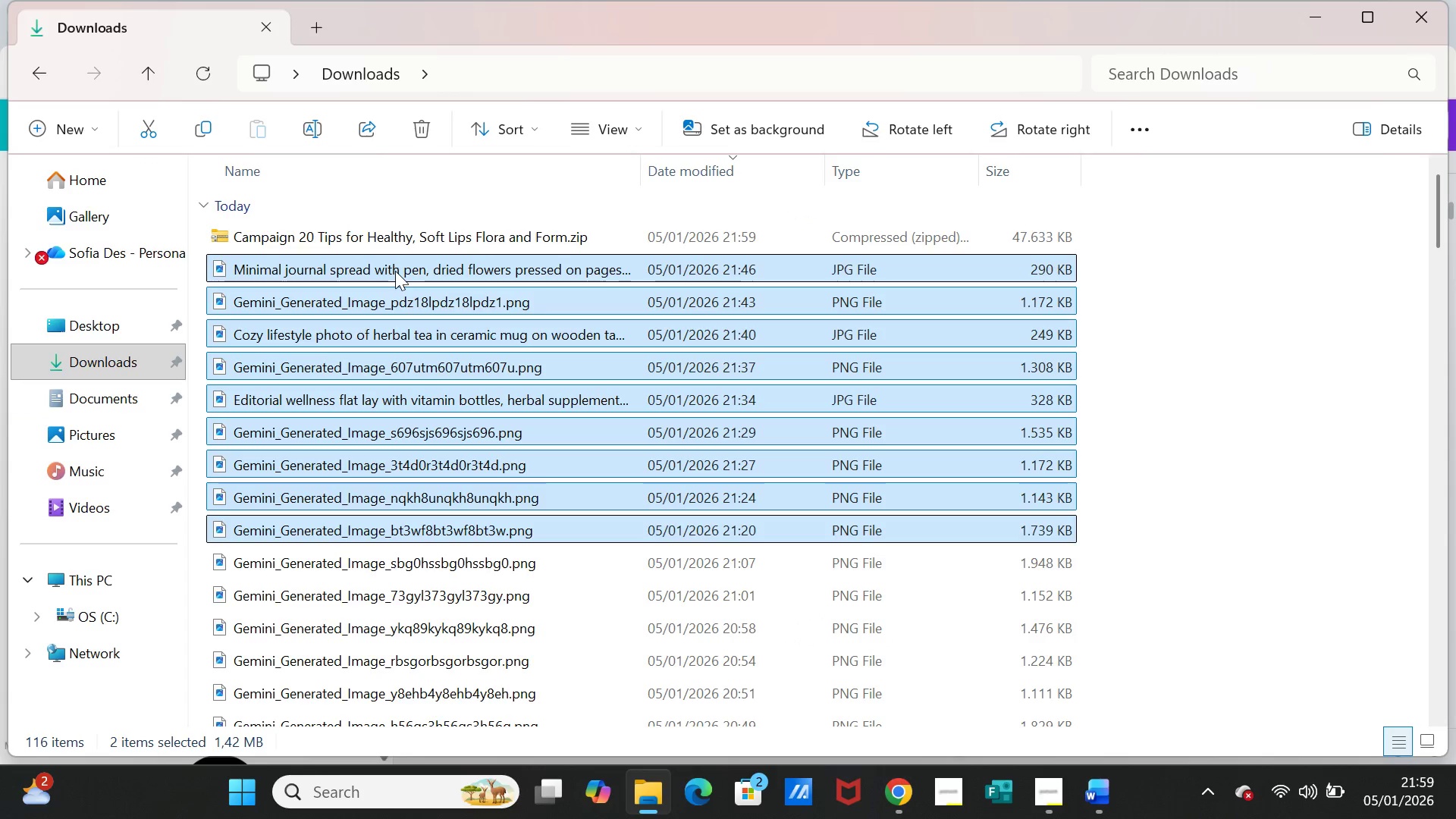 
key(Shift+ArrowDown)
 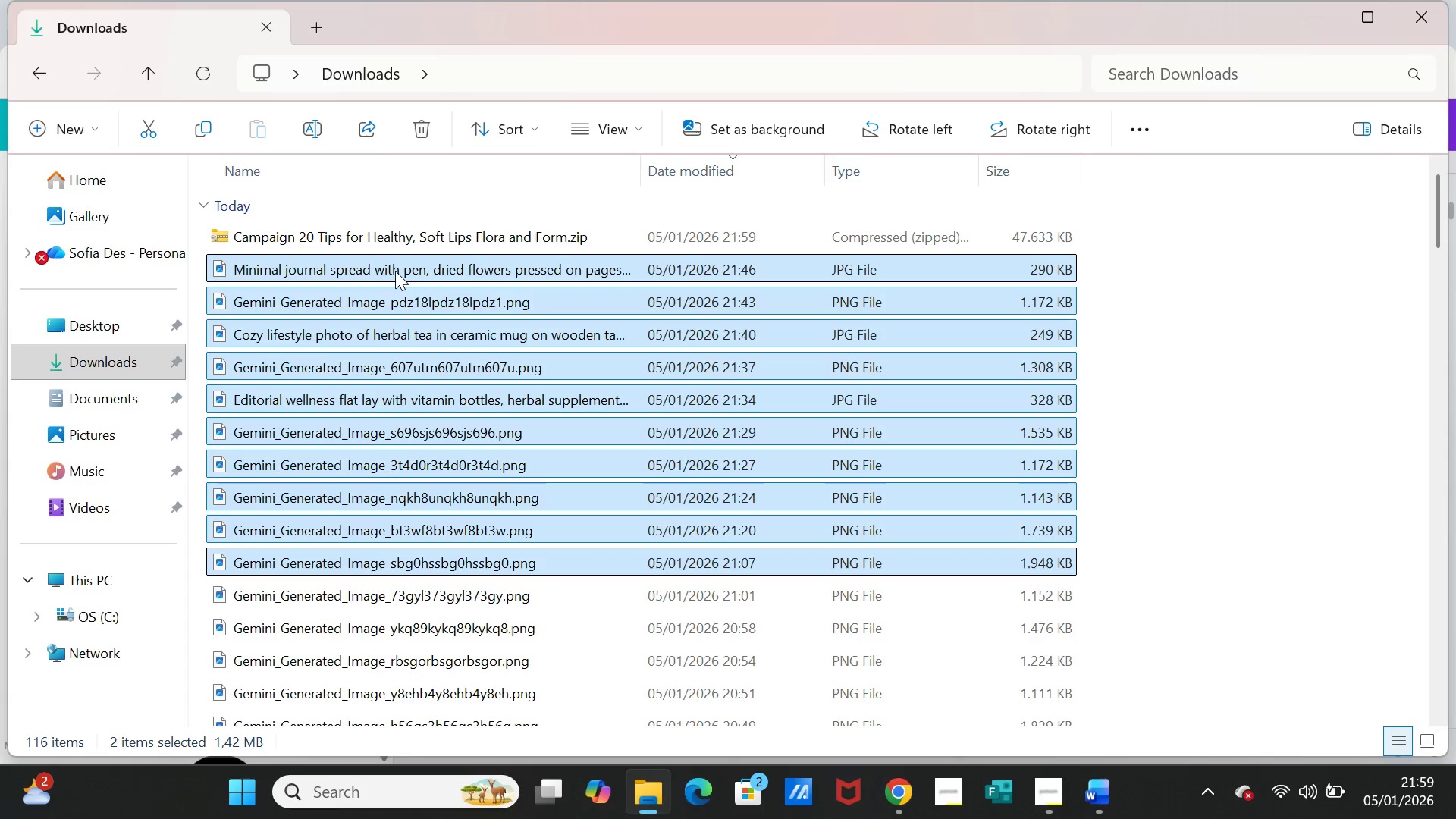 
key(Shift+ArrowDown)
 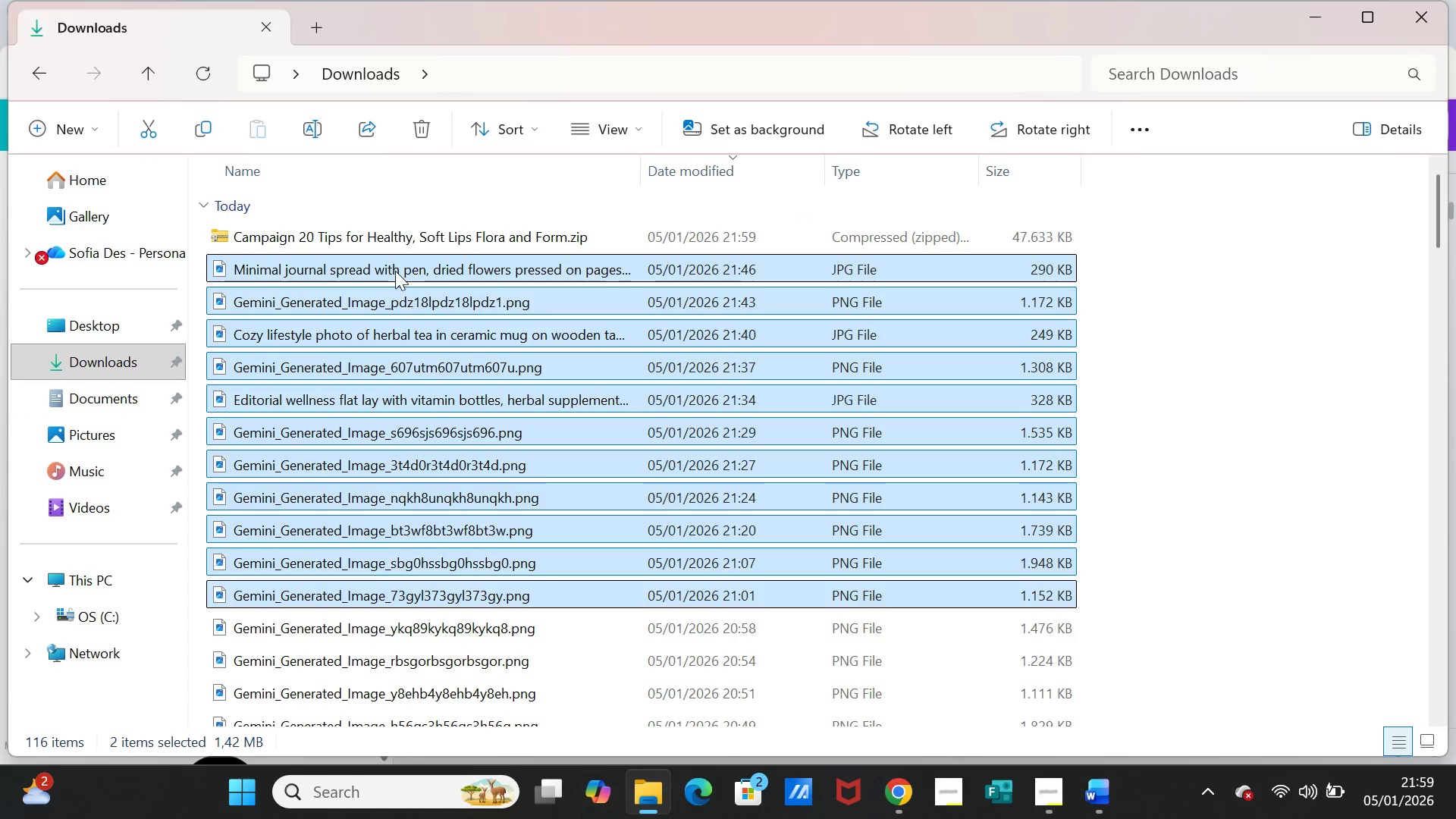 
key(Shift+ArrowDown)
 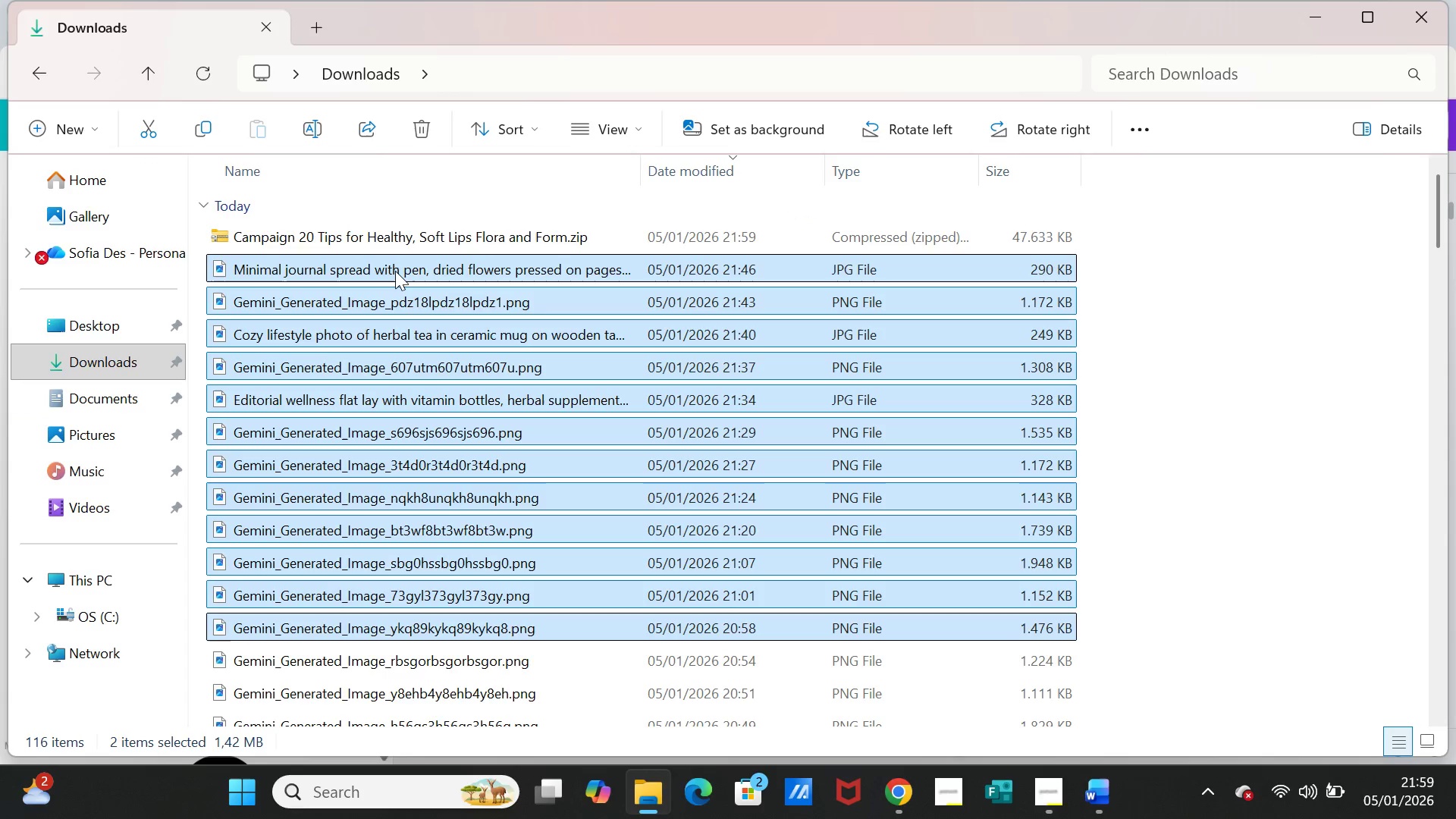 
key(Shift+ArrowDown)
 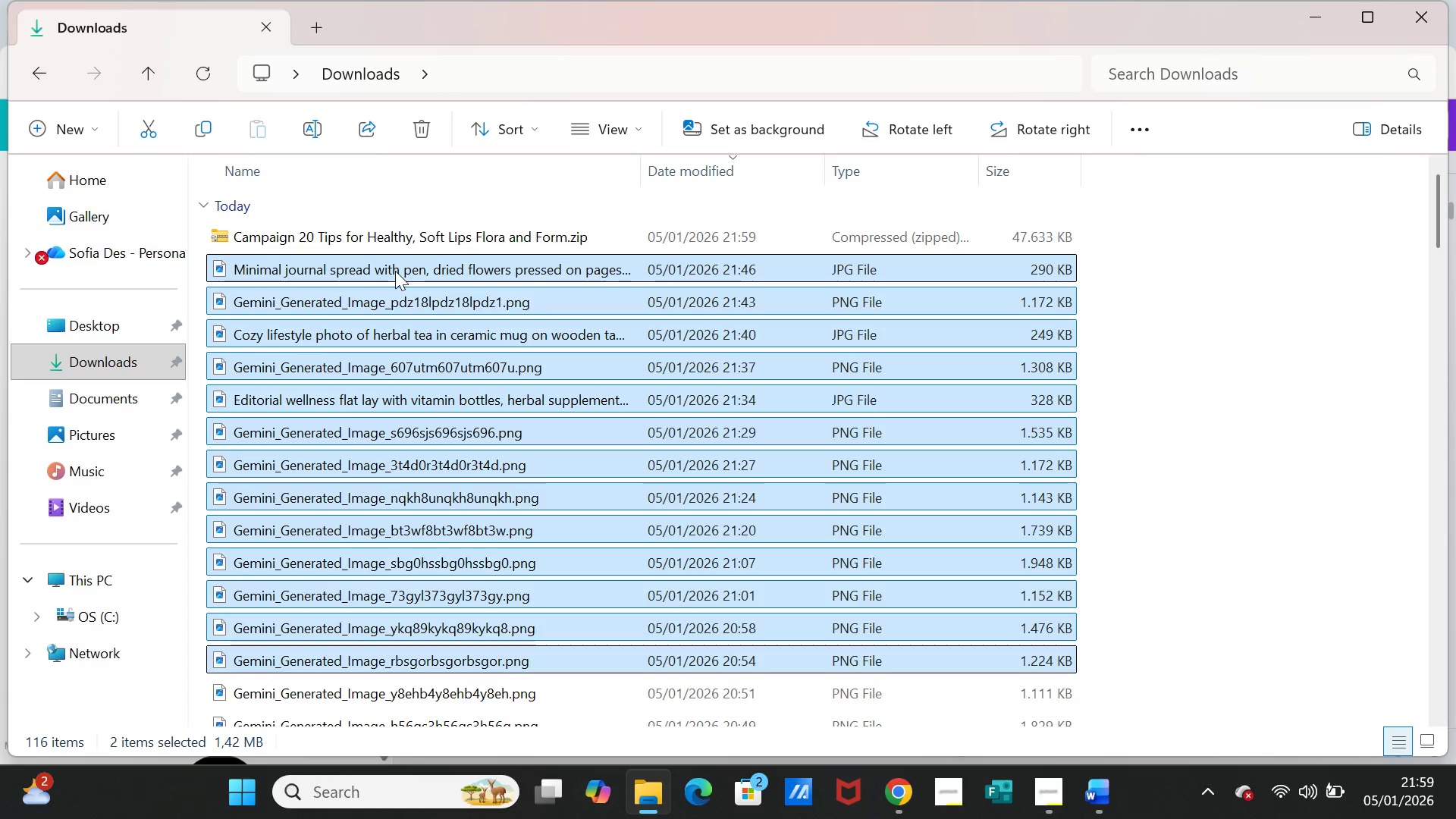 
key(Shift+ArrowDown)
 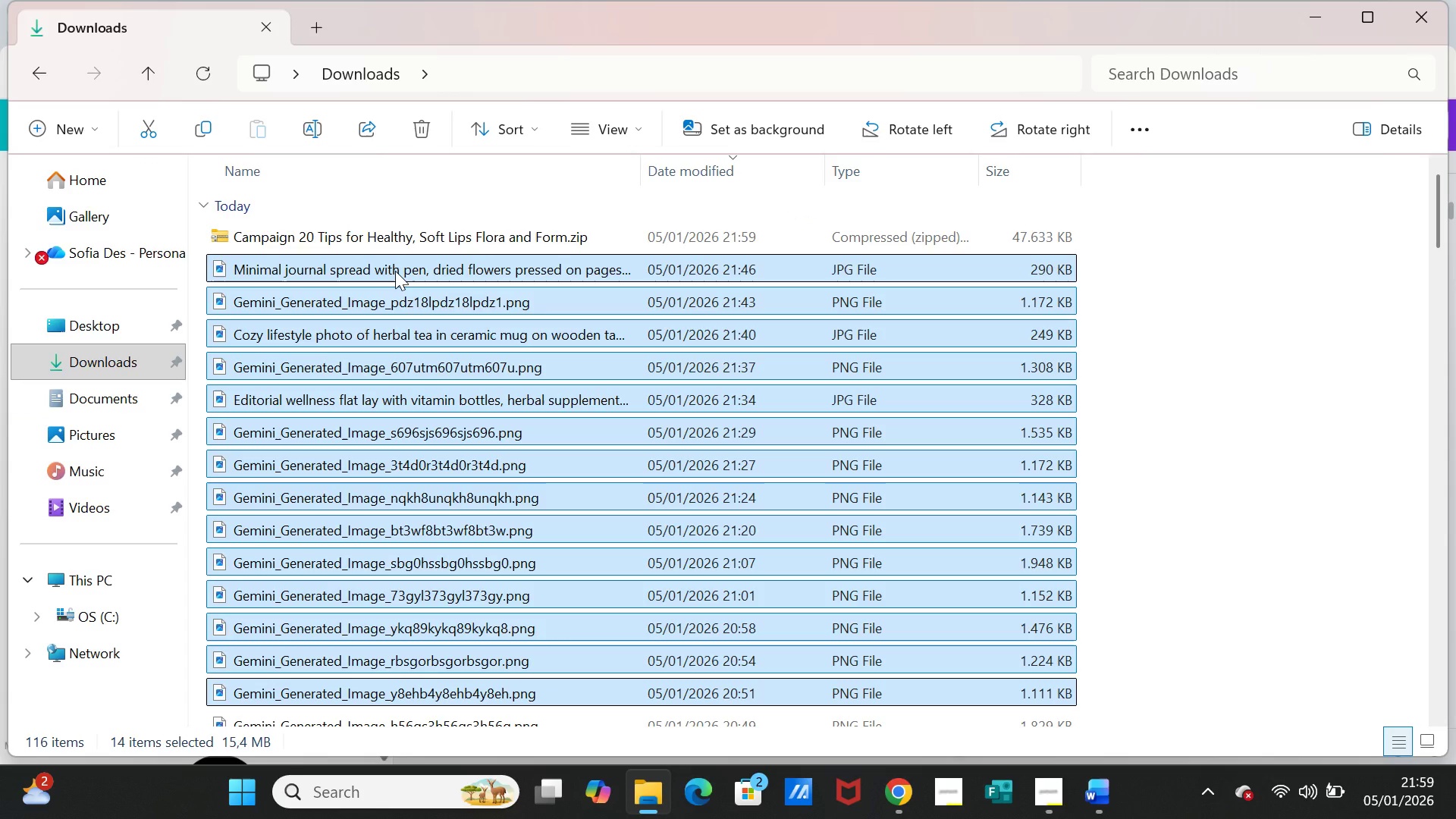 
key(Delete)
 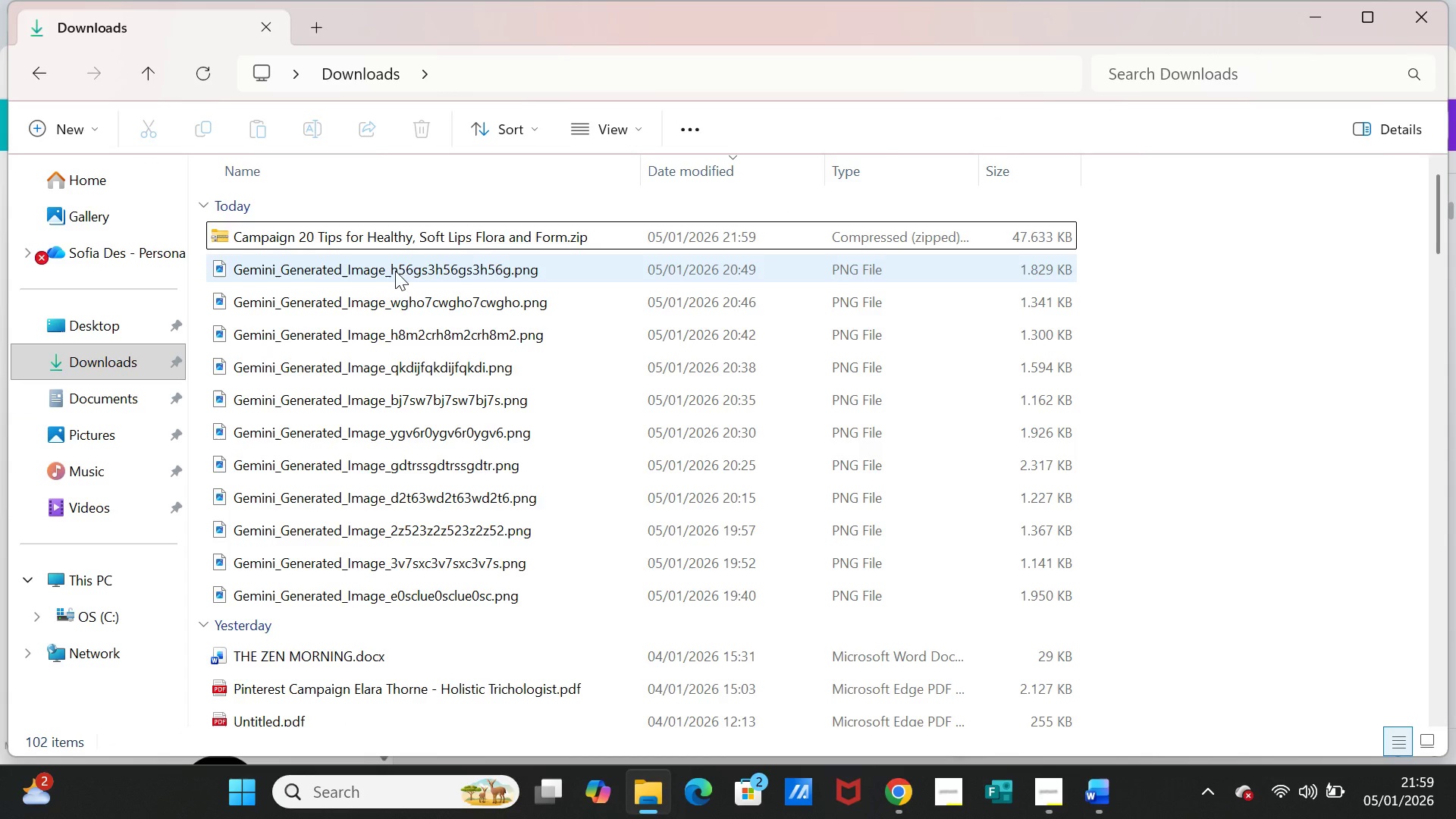 
left_click([394, 268])
 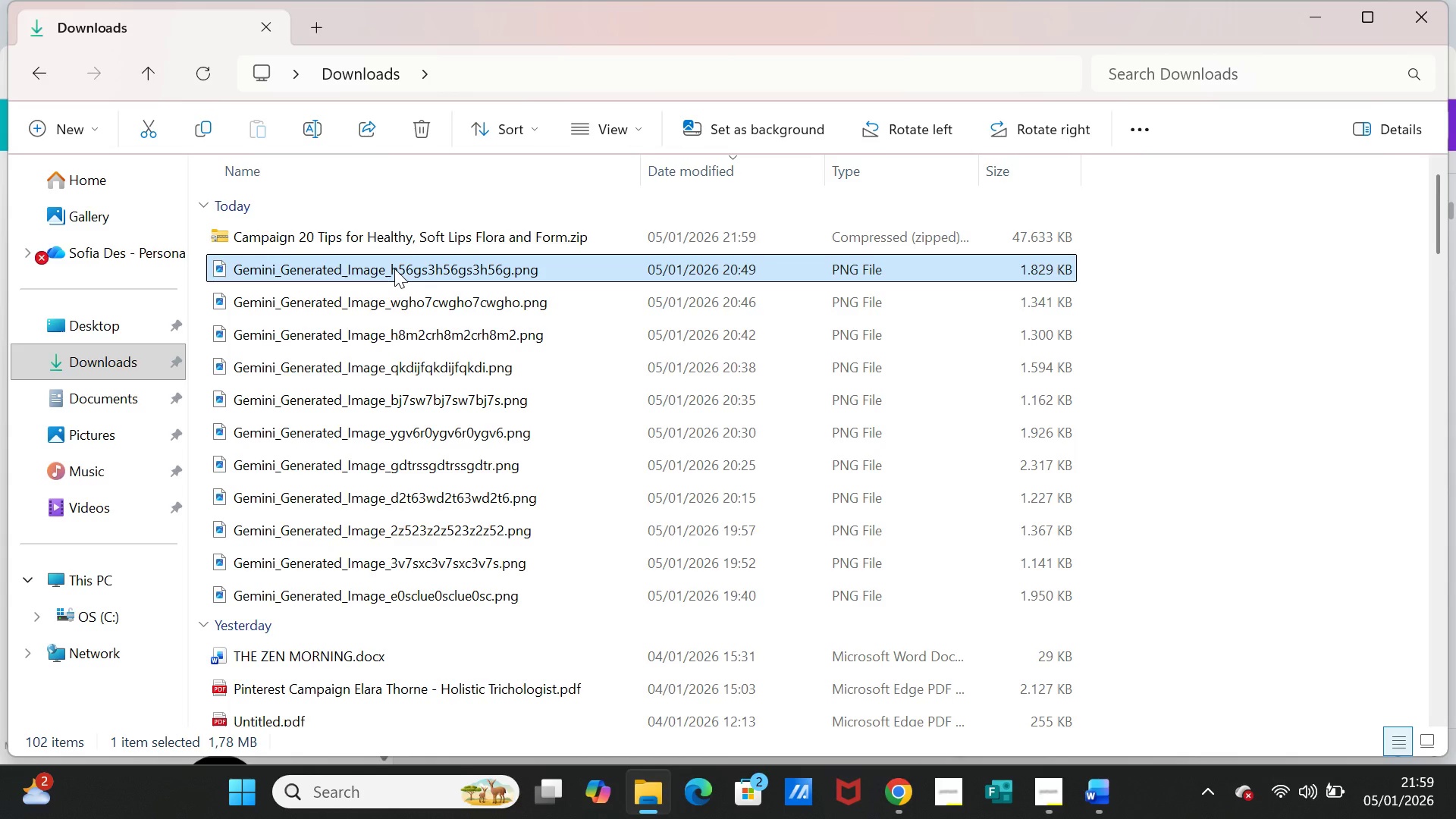 
key(Shift+ArrowDown)
 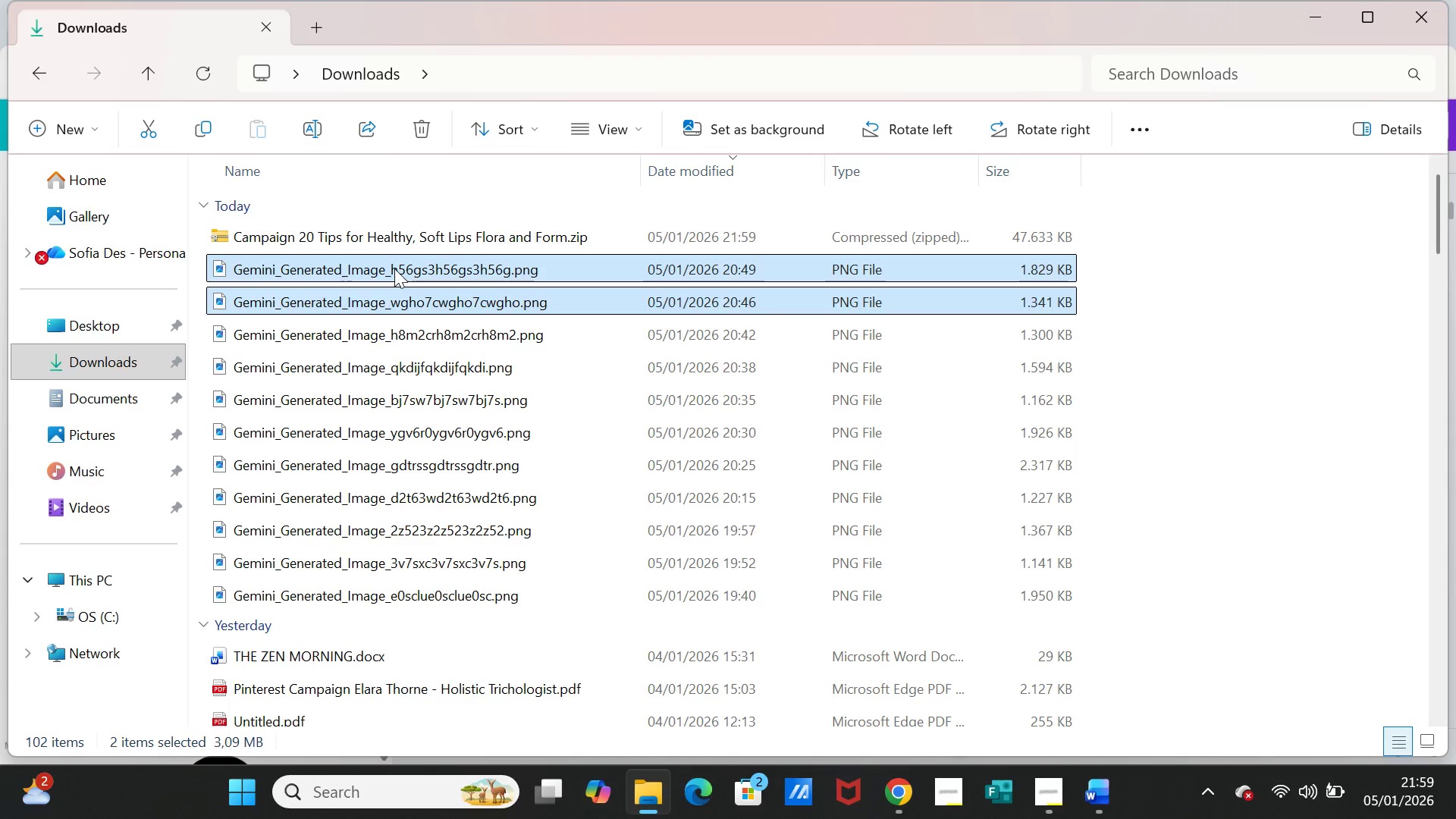 
key(Shift+ArrowDown)
 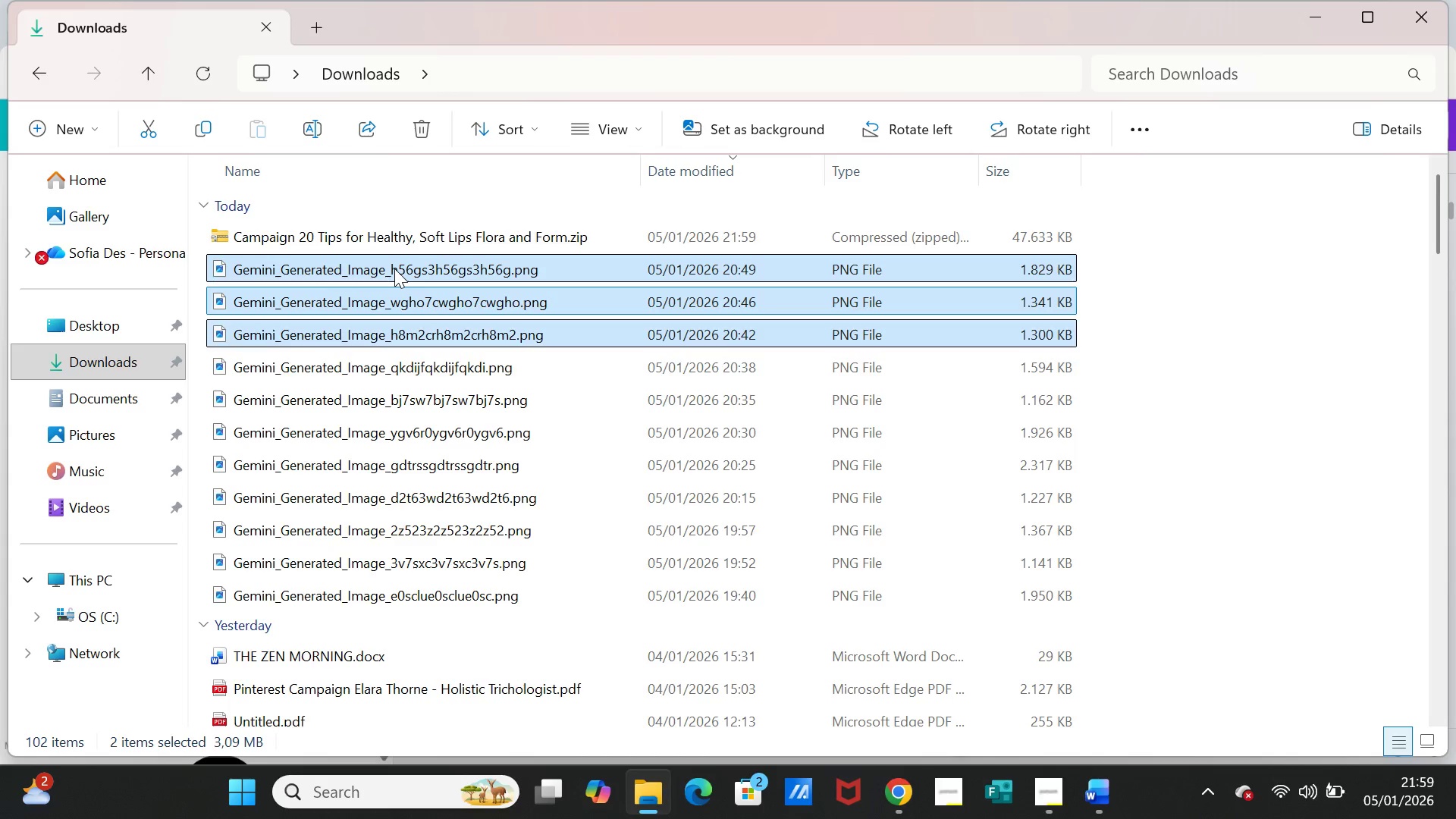 
key(Shift+ArrowDown)
 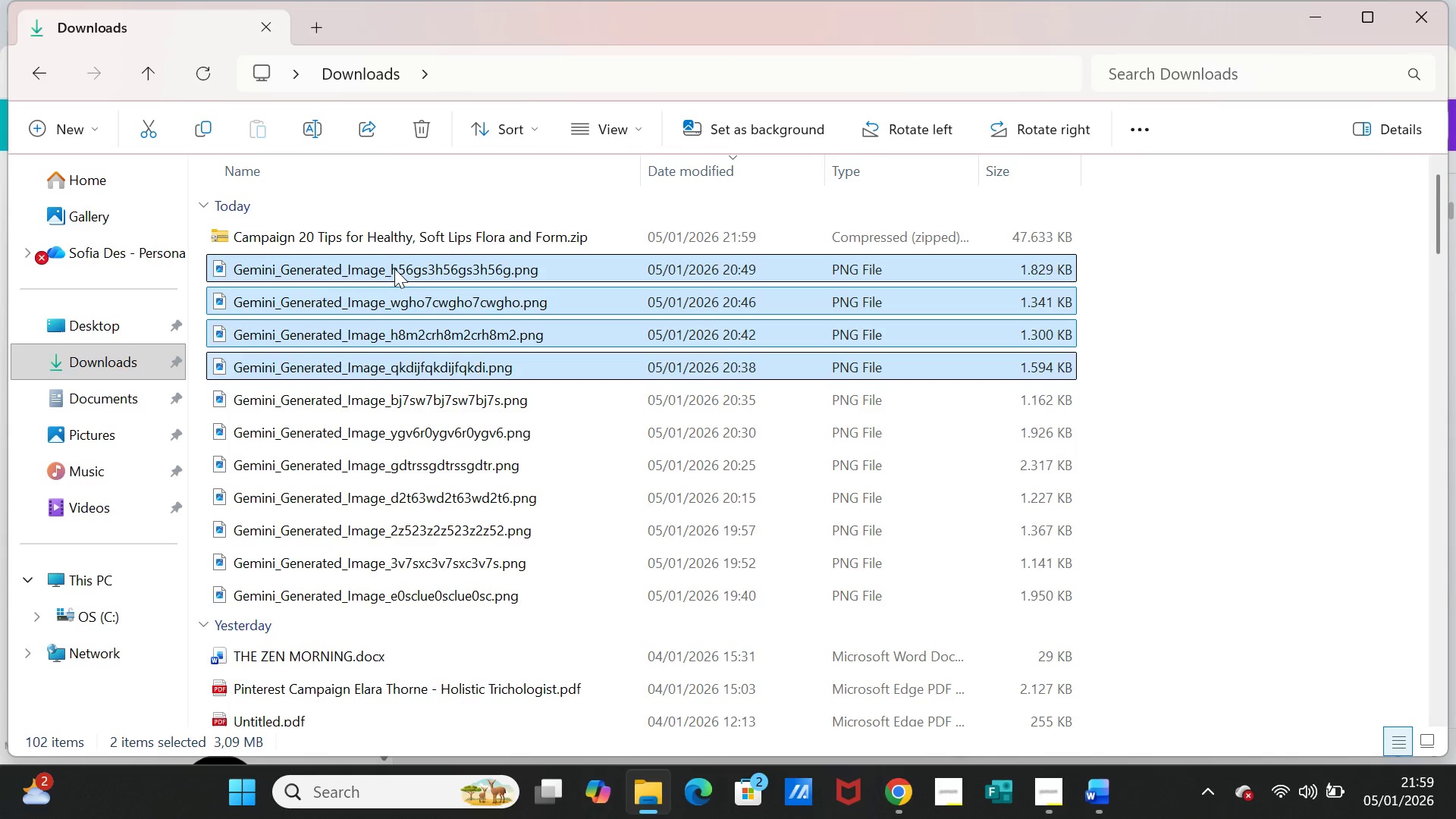 
key(Shift+ArrowDown)
 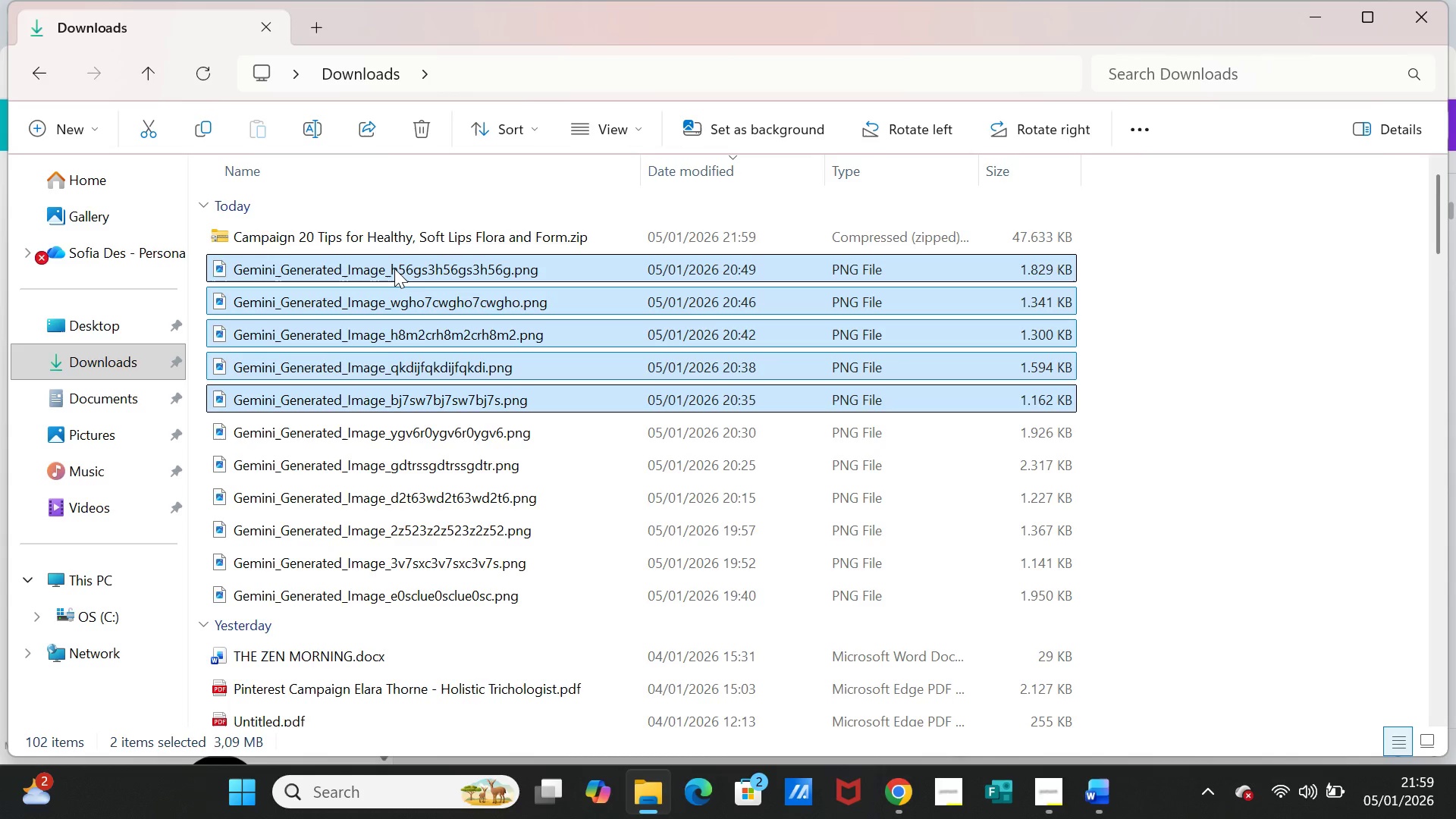 
key(Shift+ArrowDown)
 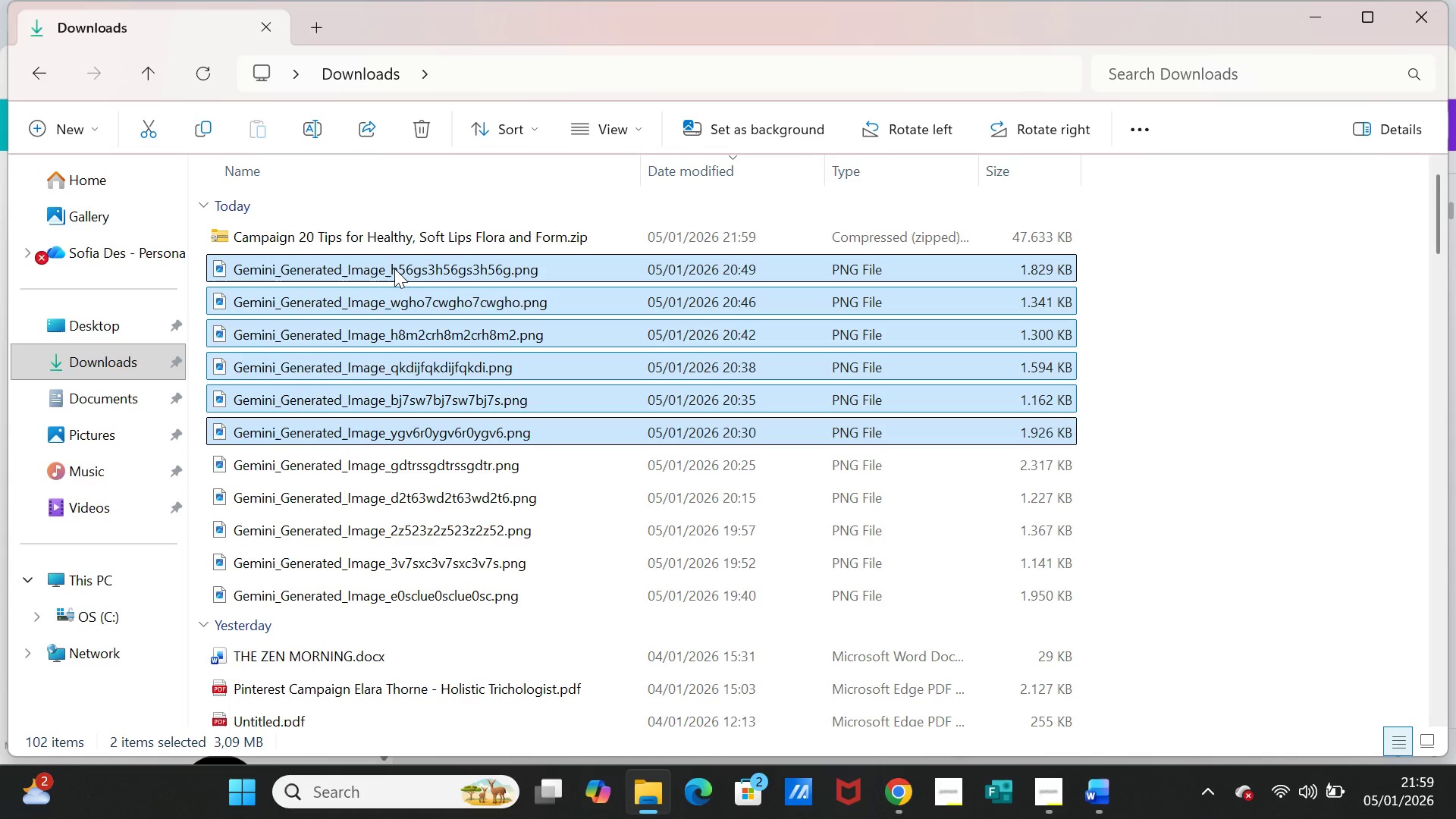 
key(Shift+ArrowDown)
 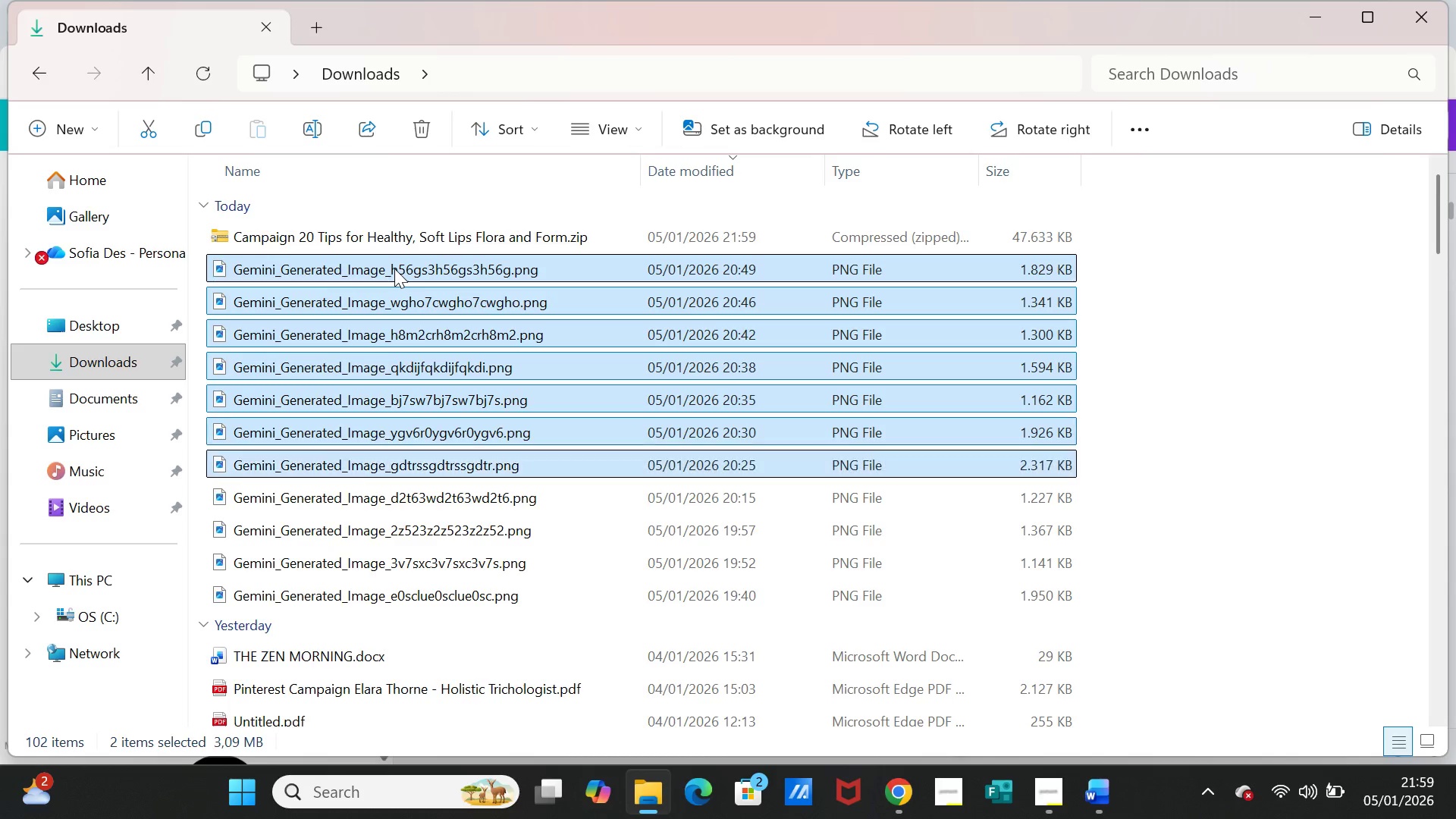 
key(Shift+ArrowDown)
 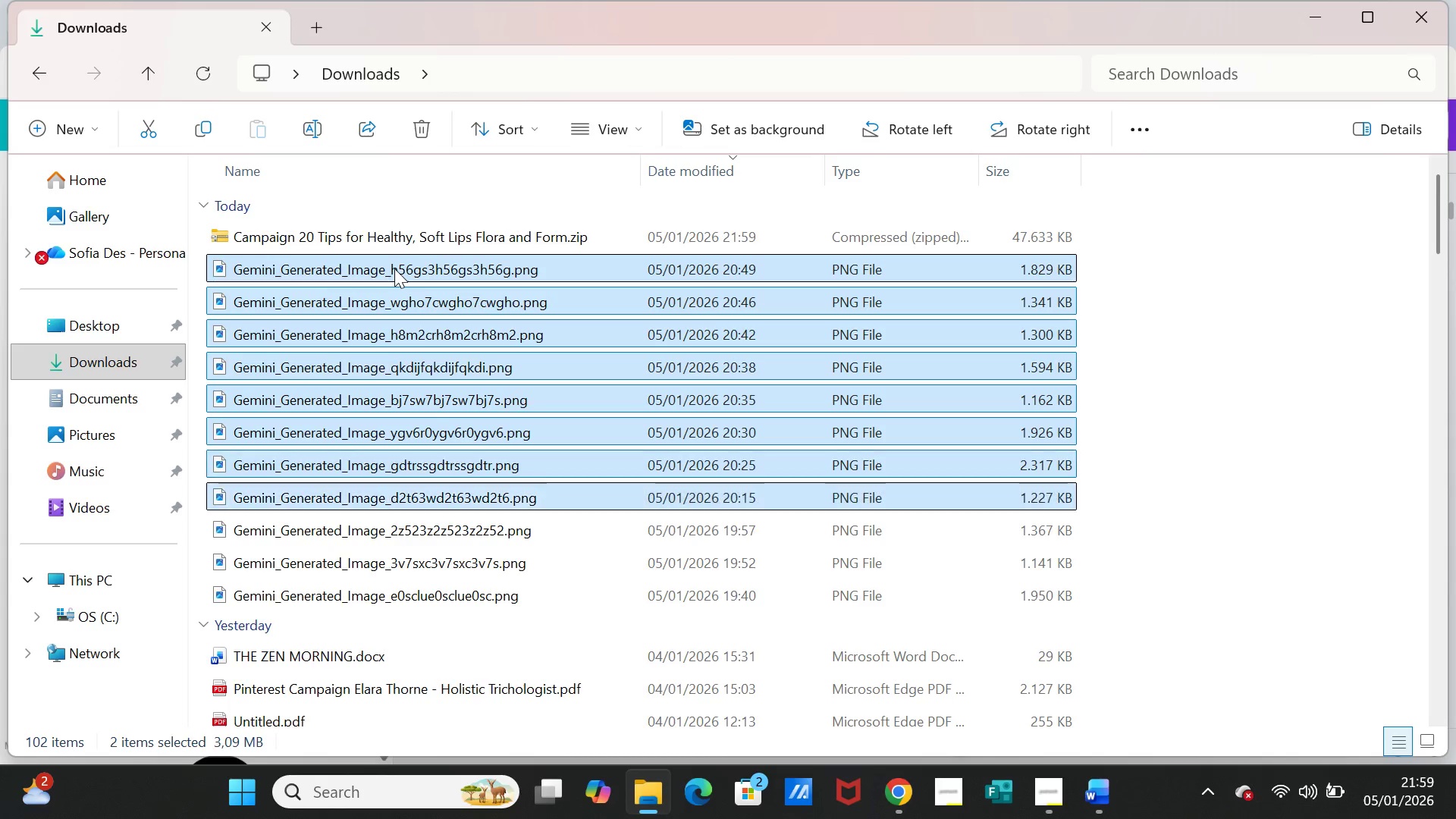 
key(Shift+ArrowDown)
 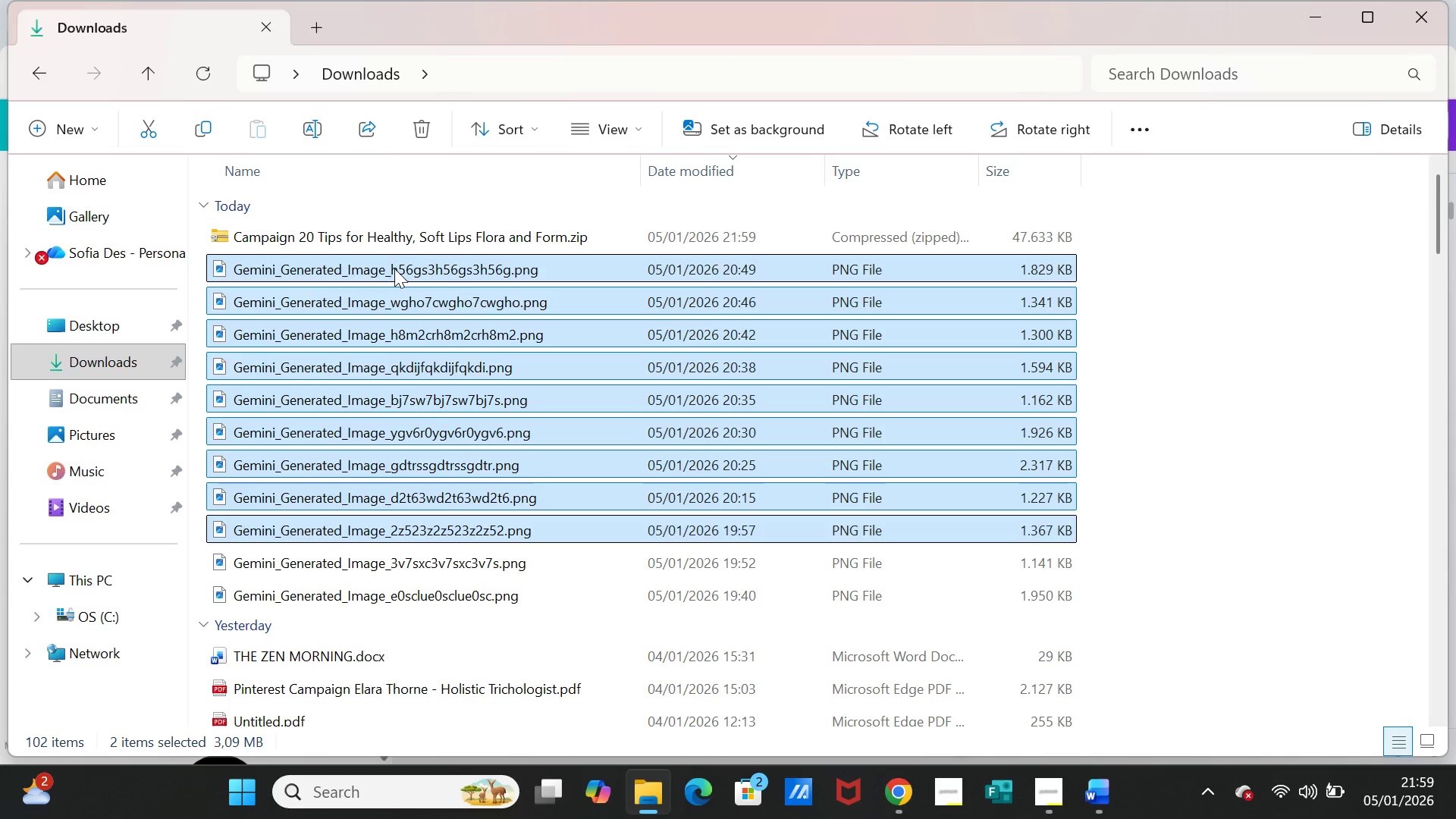 
key(Shift+ArrowDown)
 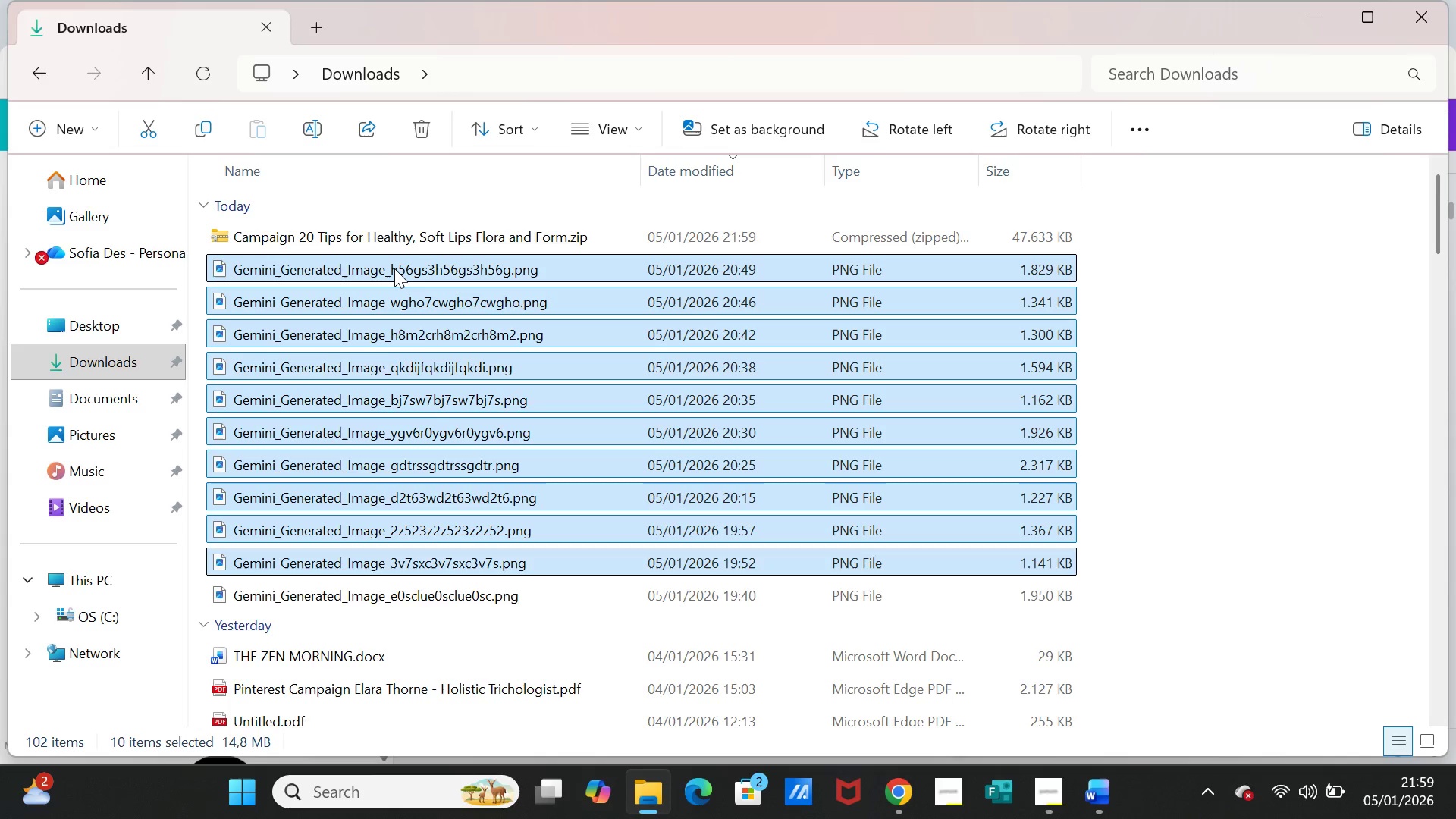 
key(Shift+ArrowDown)
 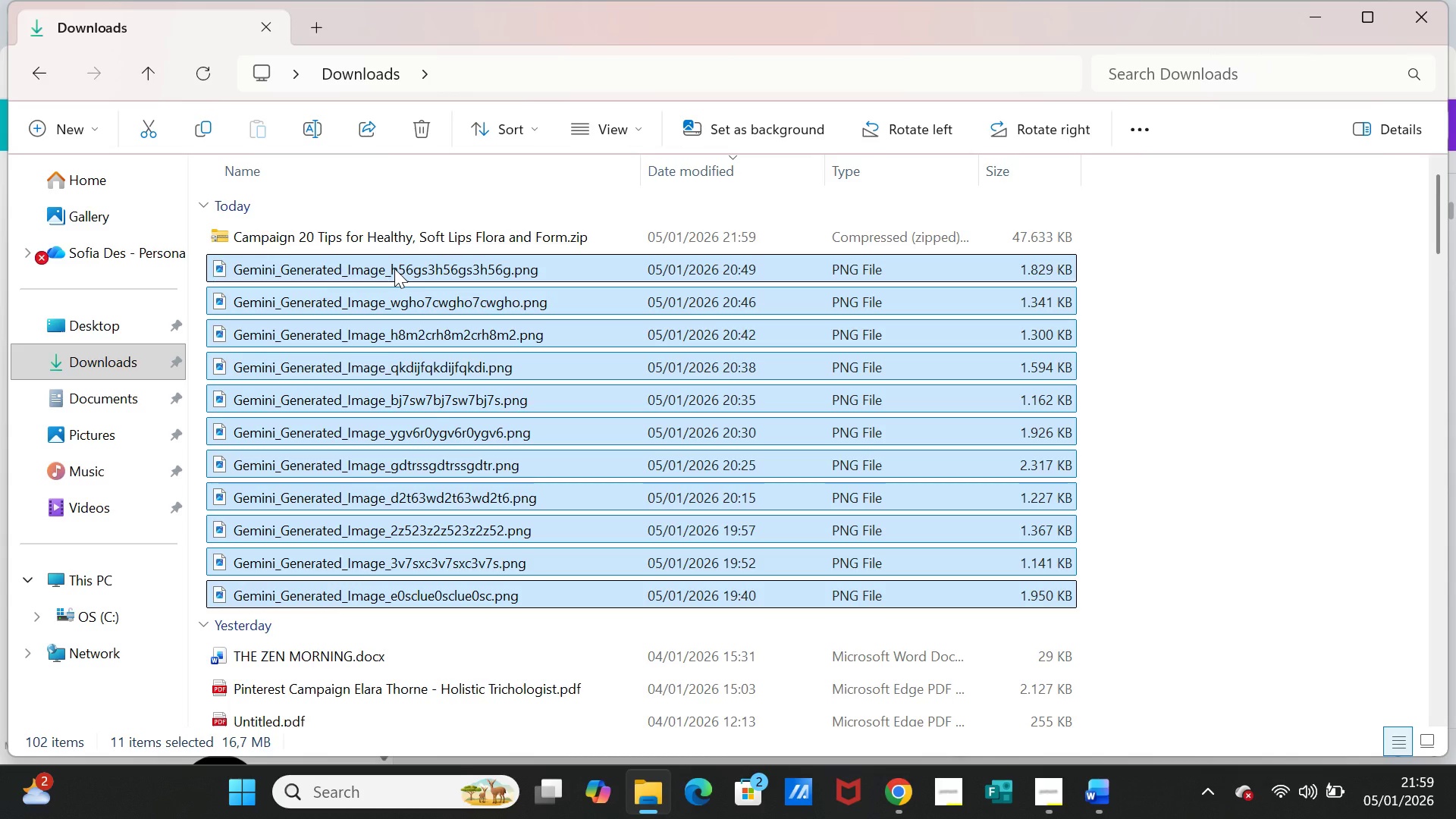 
key(Delete)
 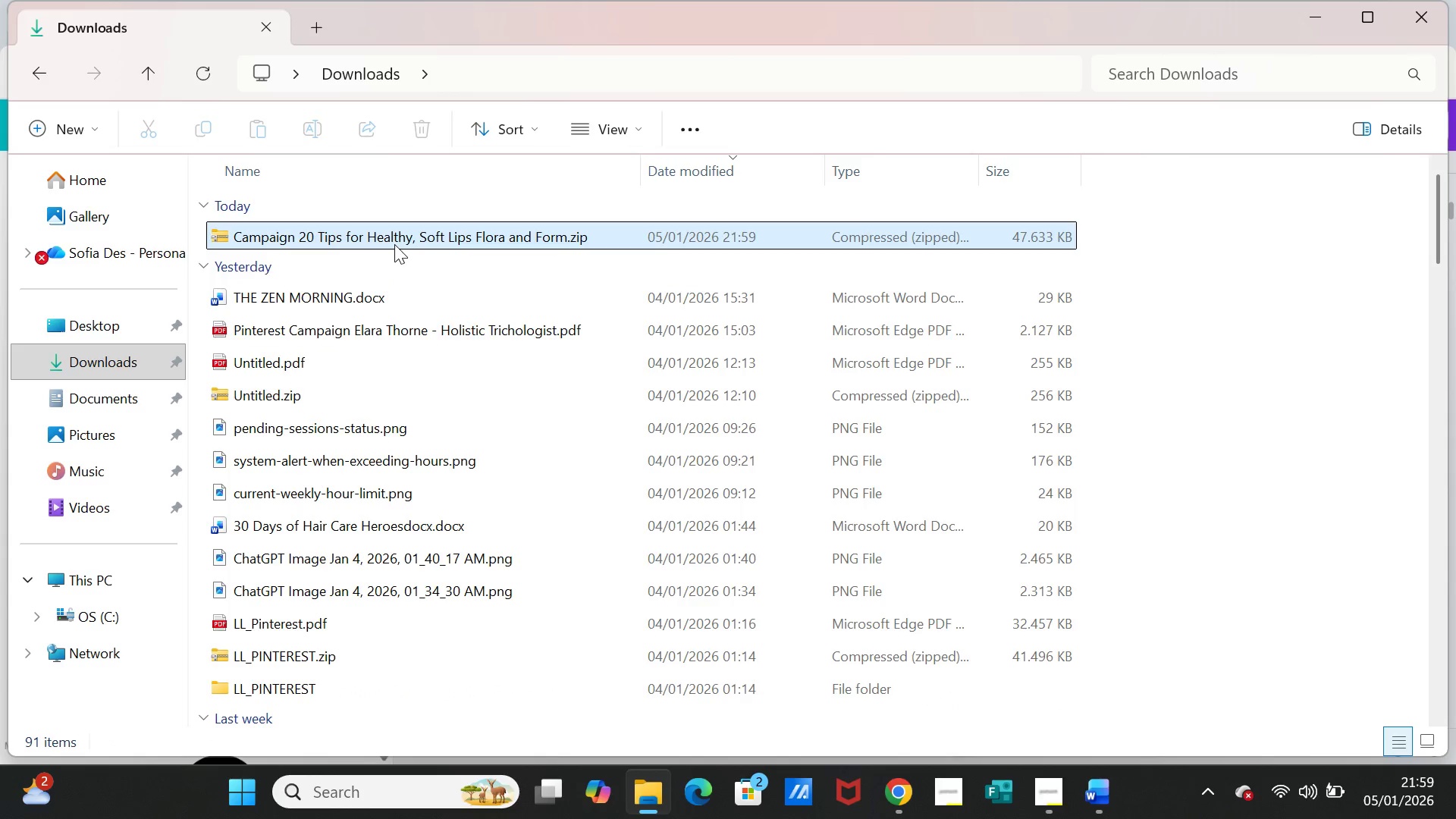 
left_click([394, 244])
 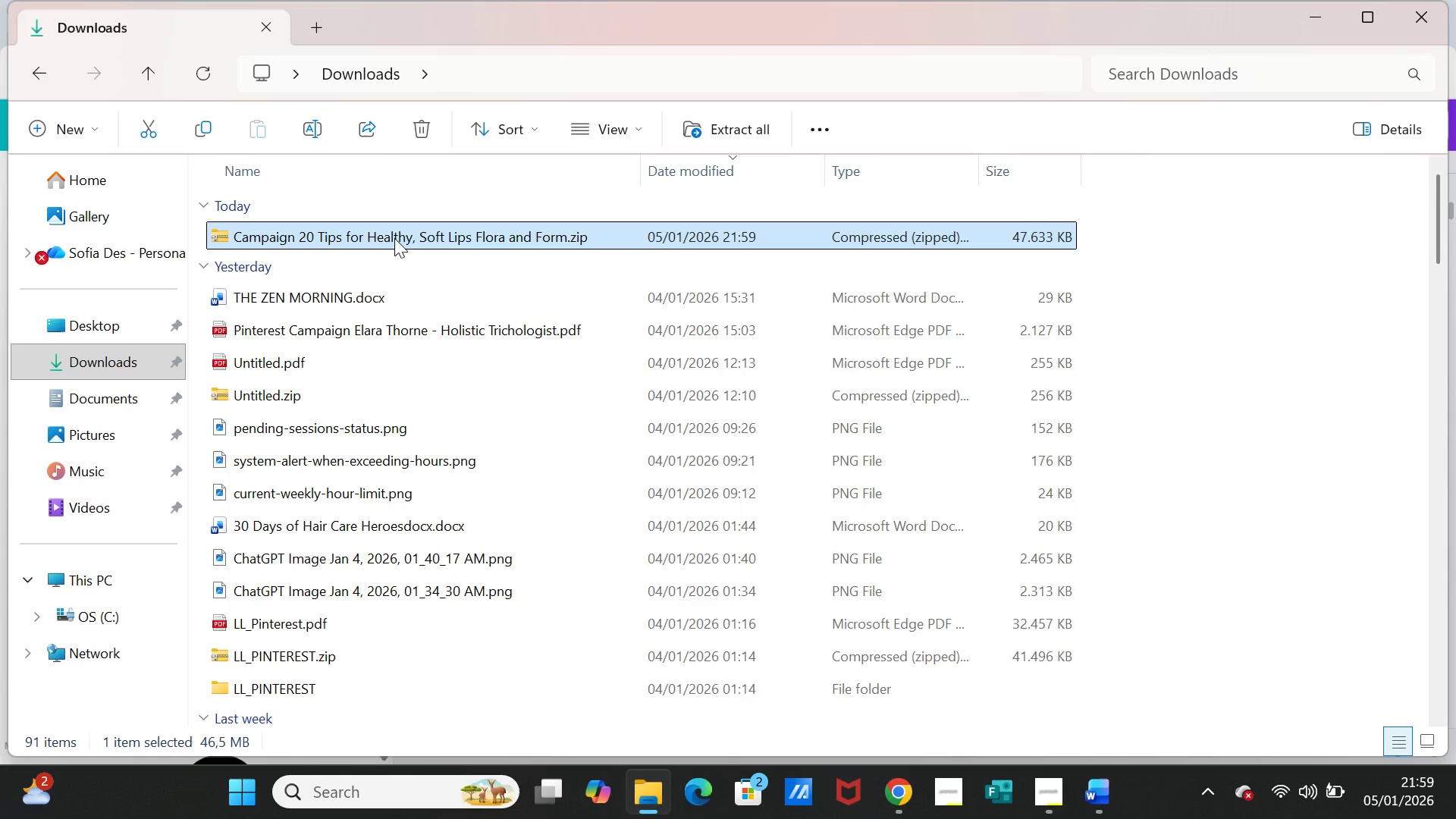 
double_click([394, 238])
 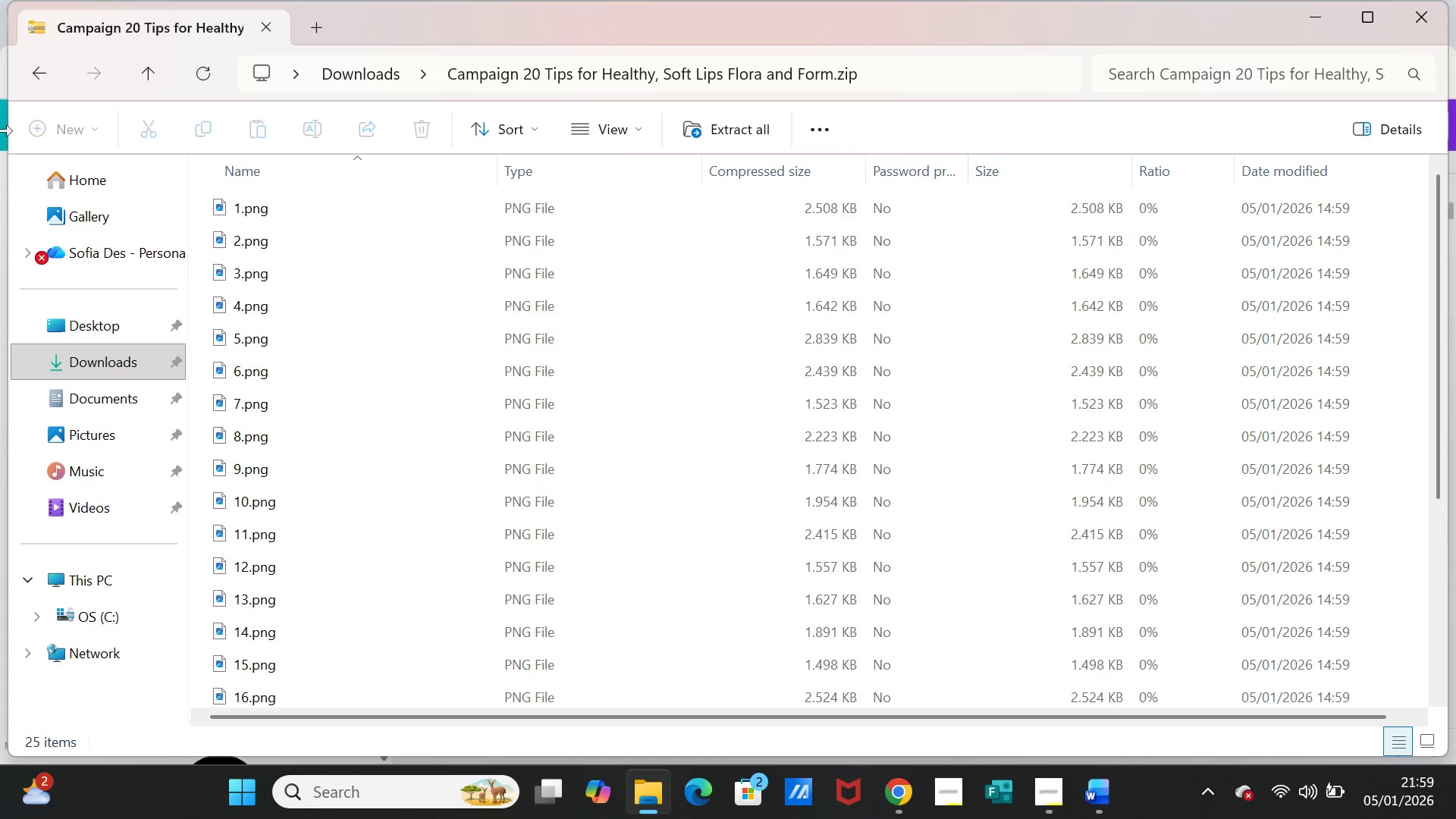 
left_click([38, 75])
 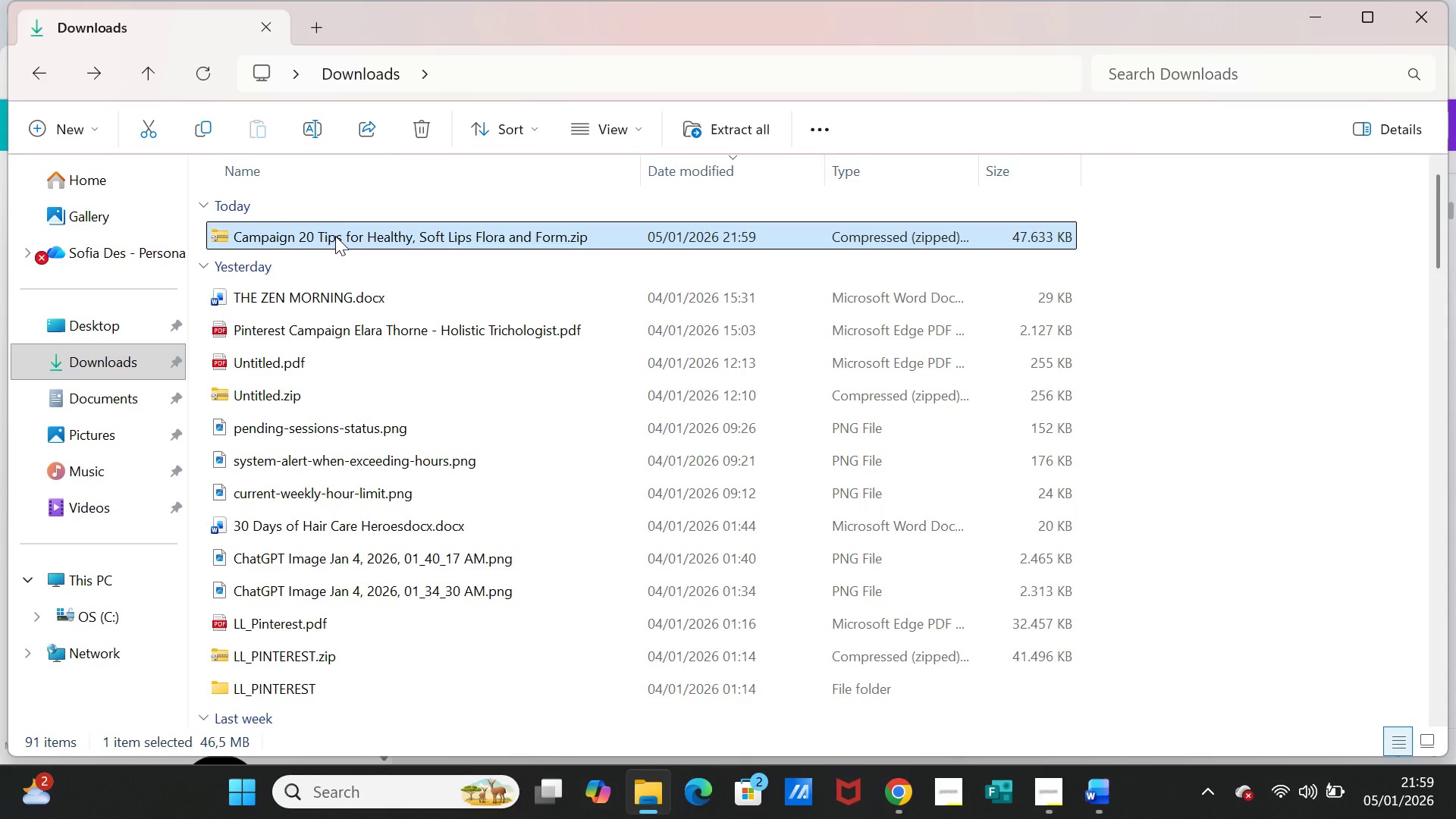 
left_click([335, 236])
 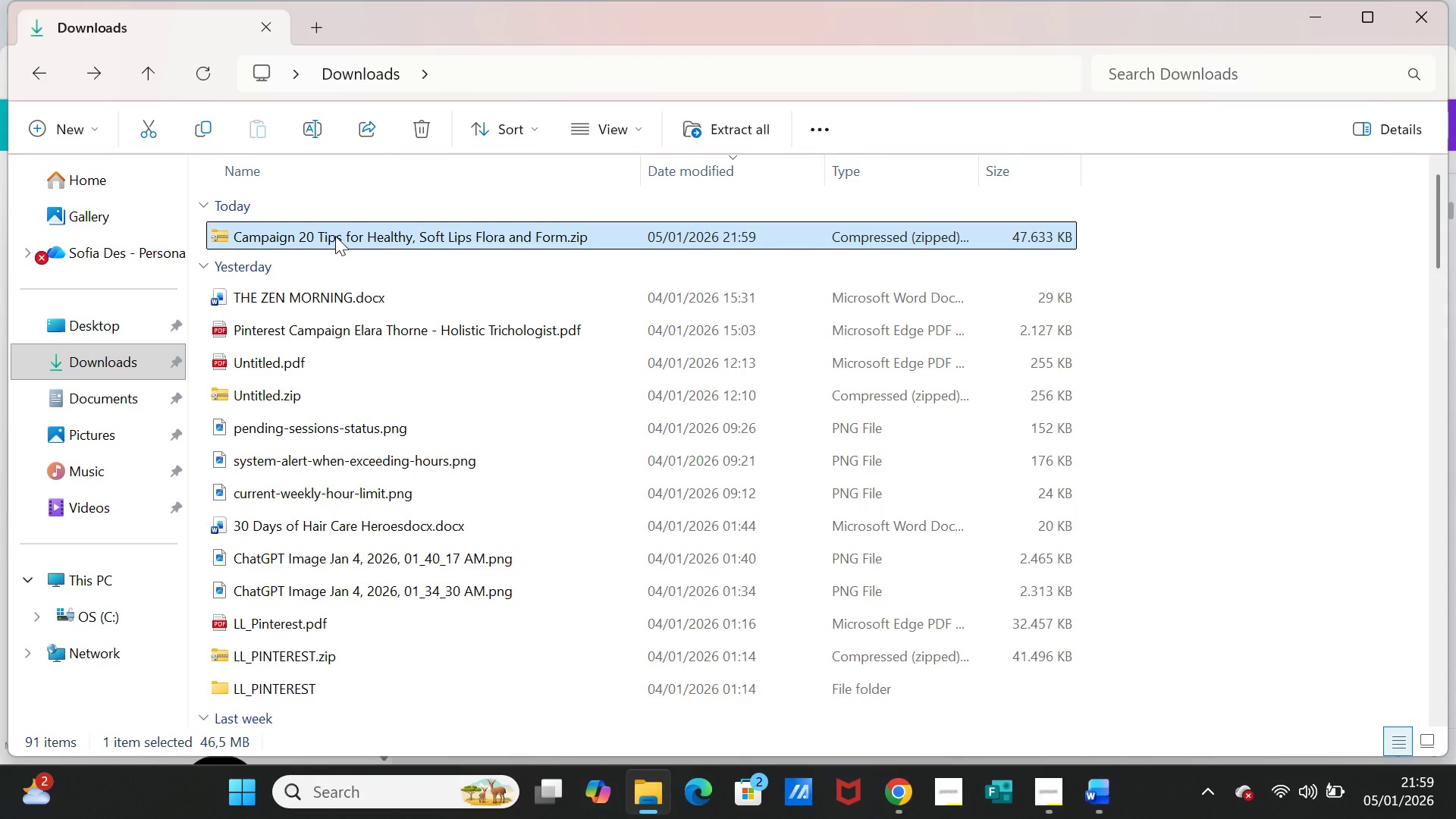 
right_click([335, 236])
 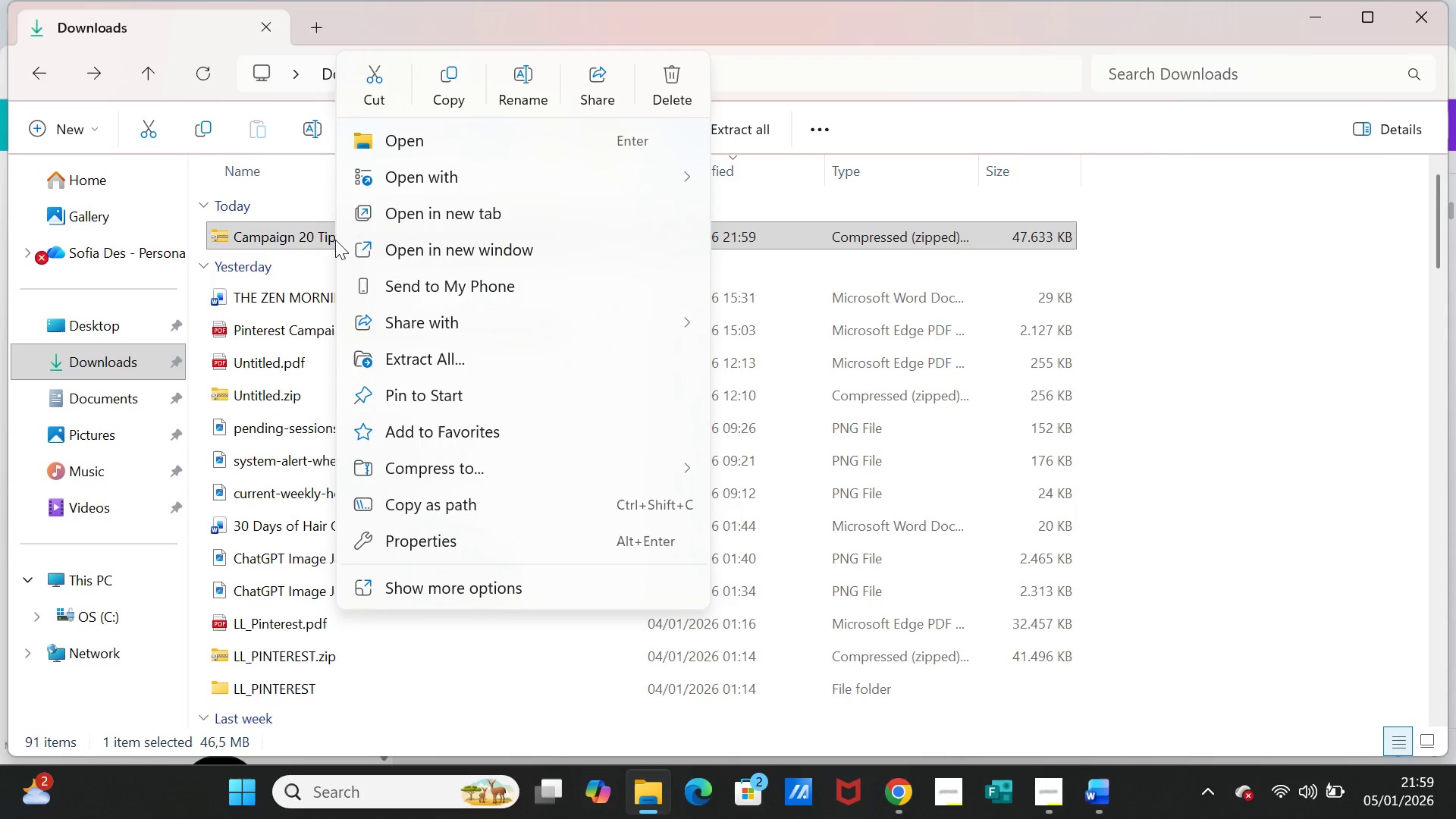 
left_click([499, 352])
 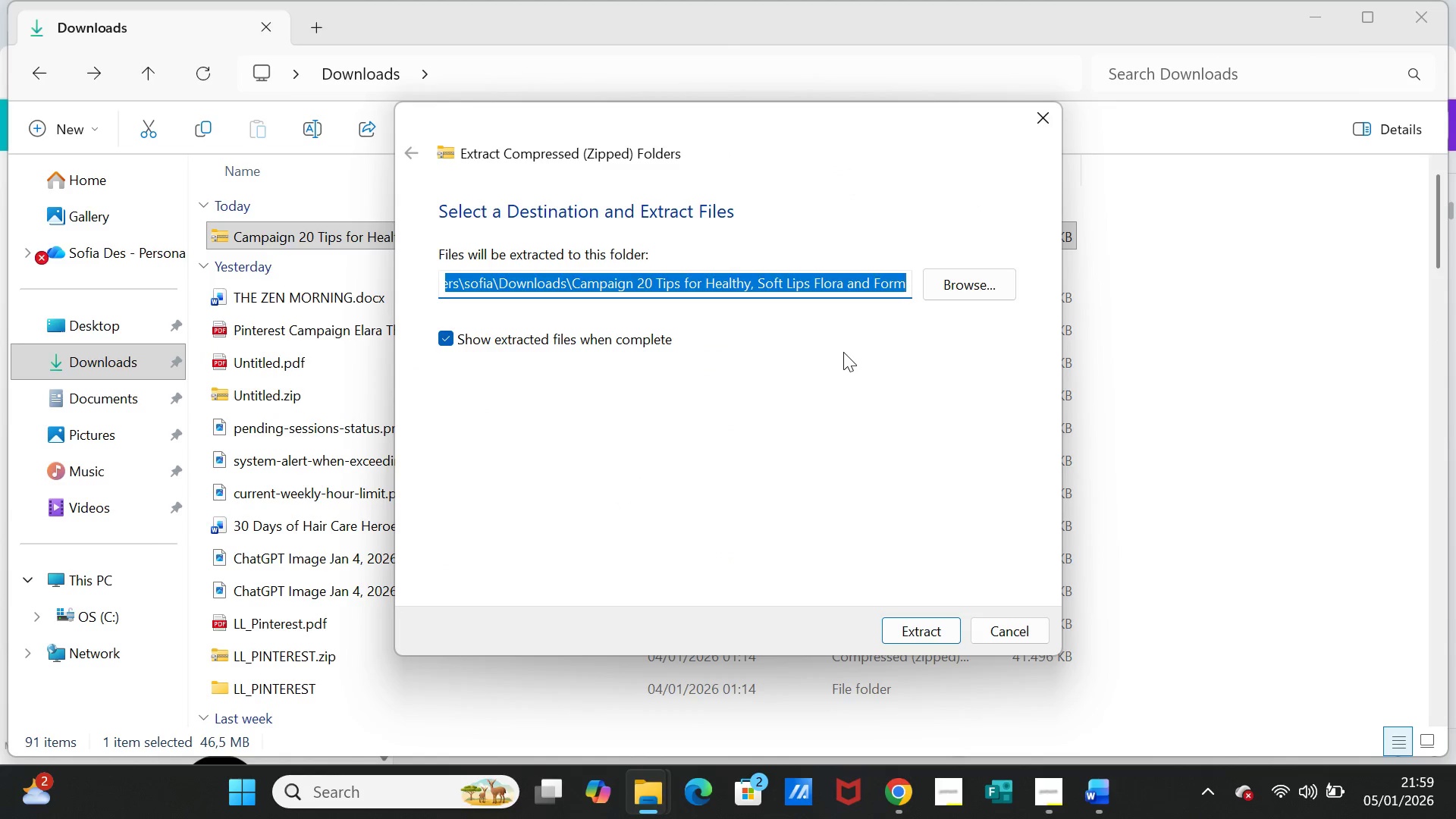 
wait(5.62)
 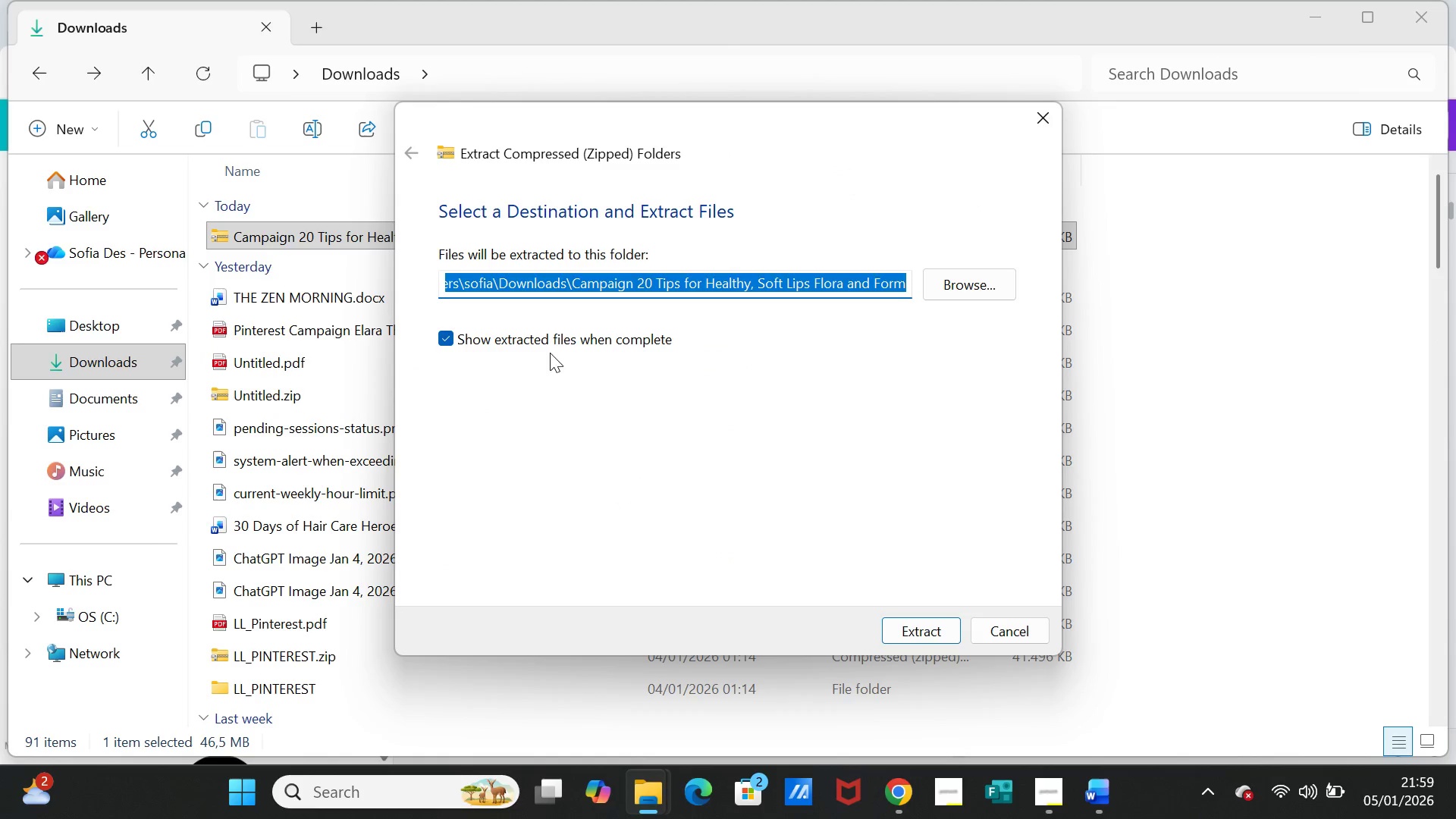 
left_click([937, 637])
 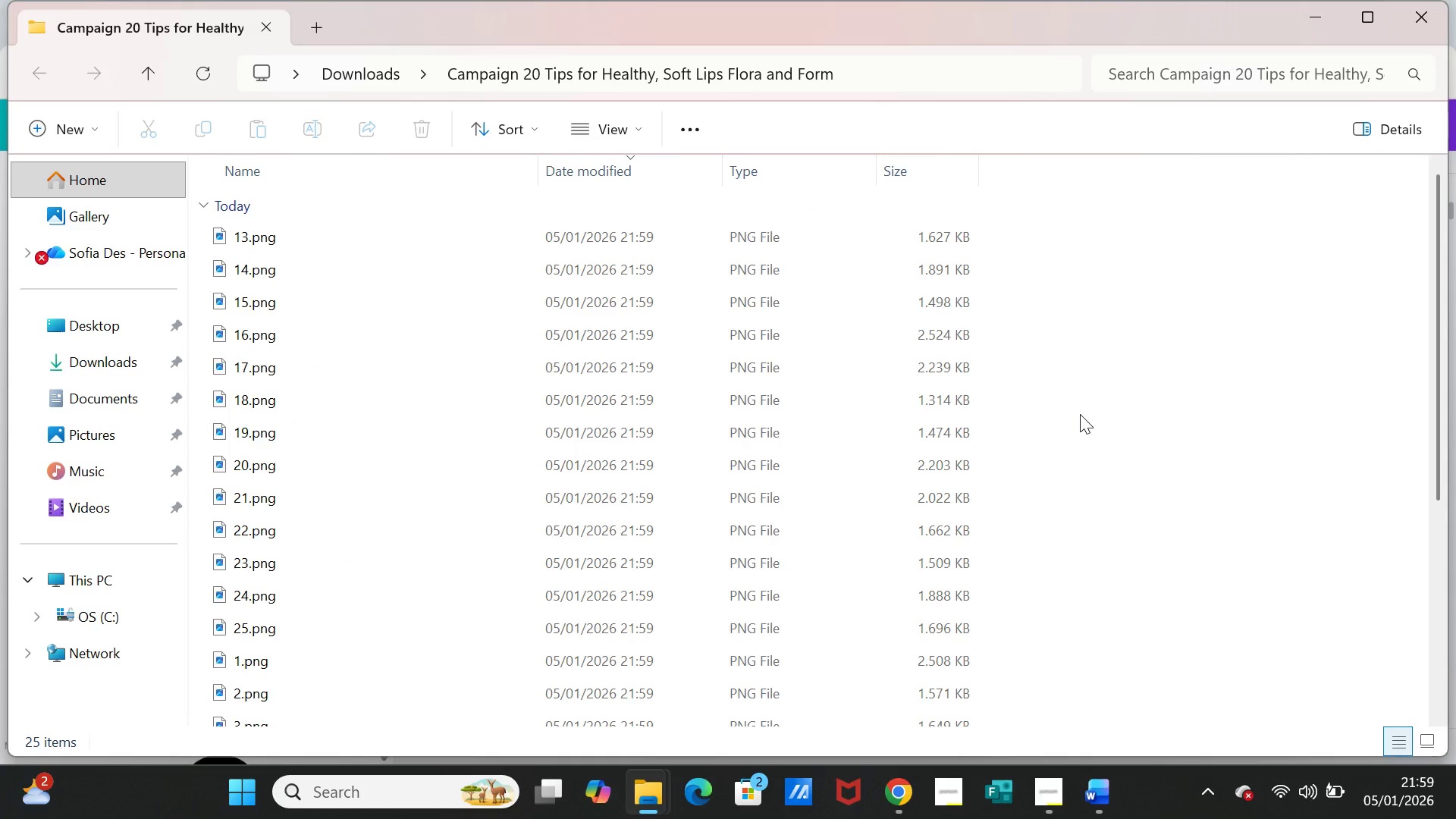 
wait(6.39)
 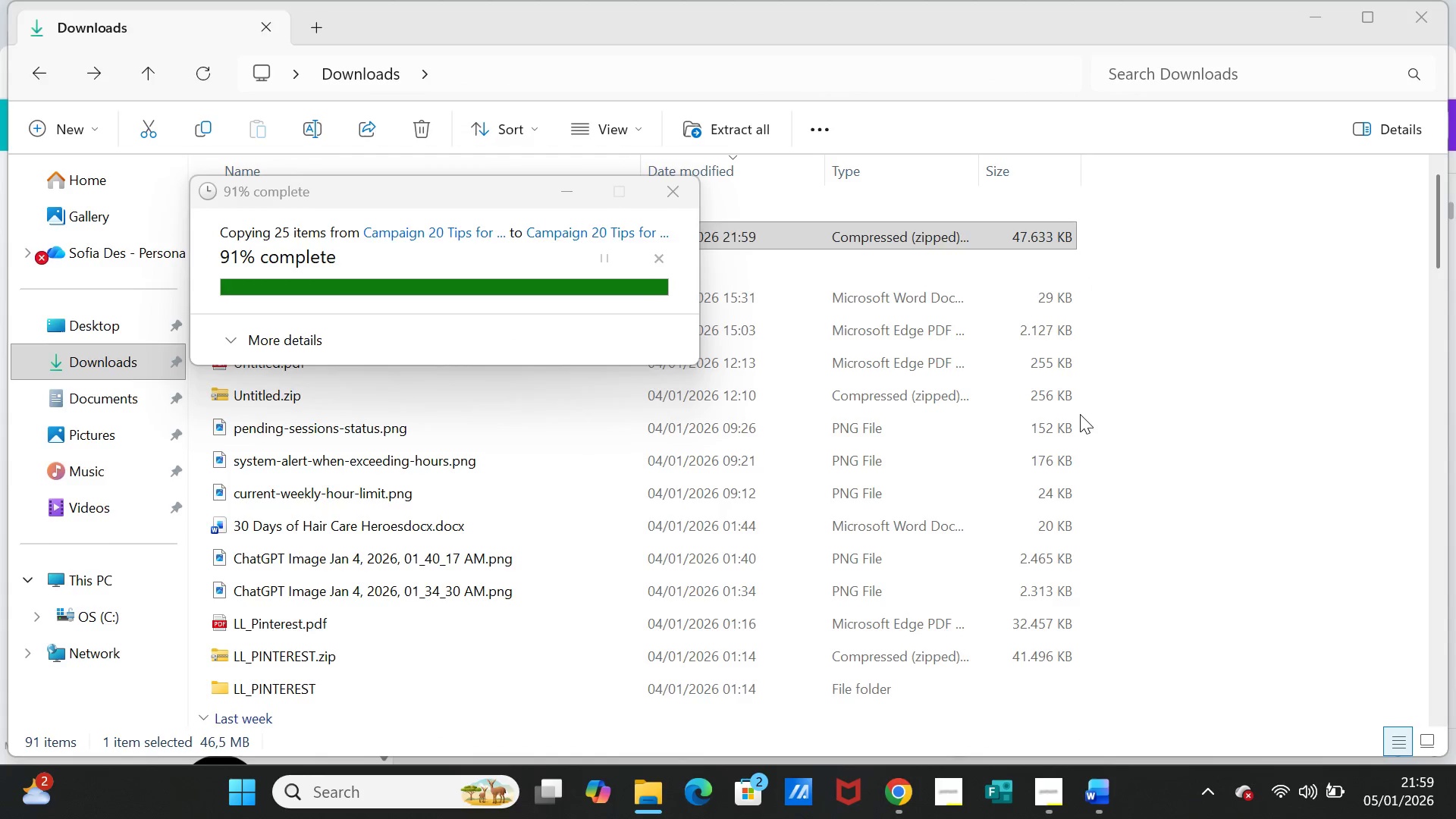 
scroll: coordinate [381, 495], scroll_direction: down, amount: 3.0
 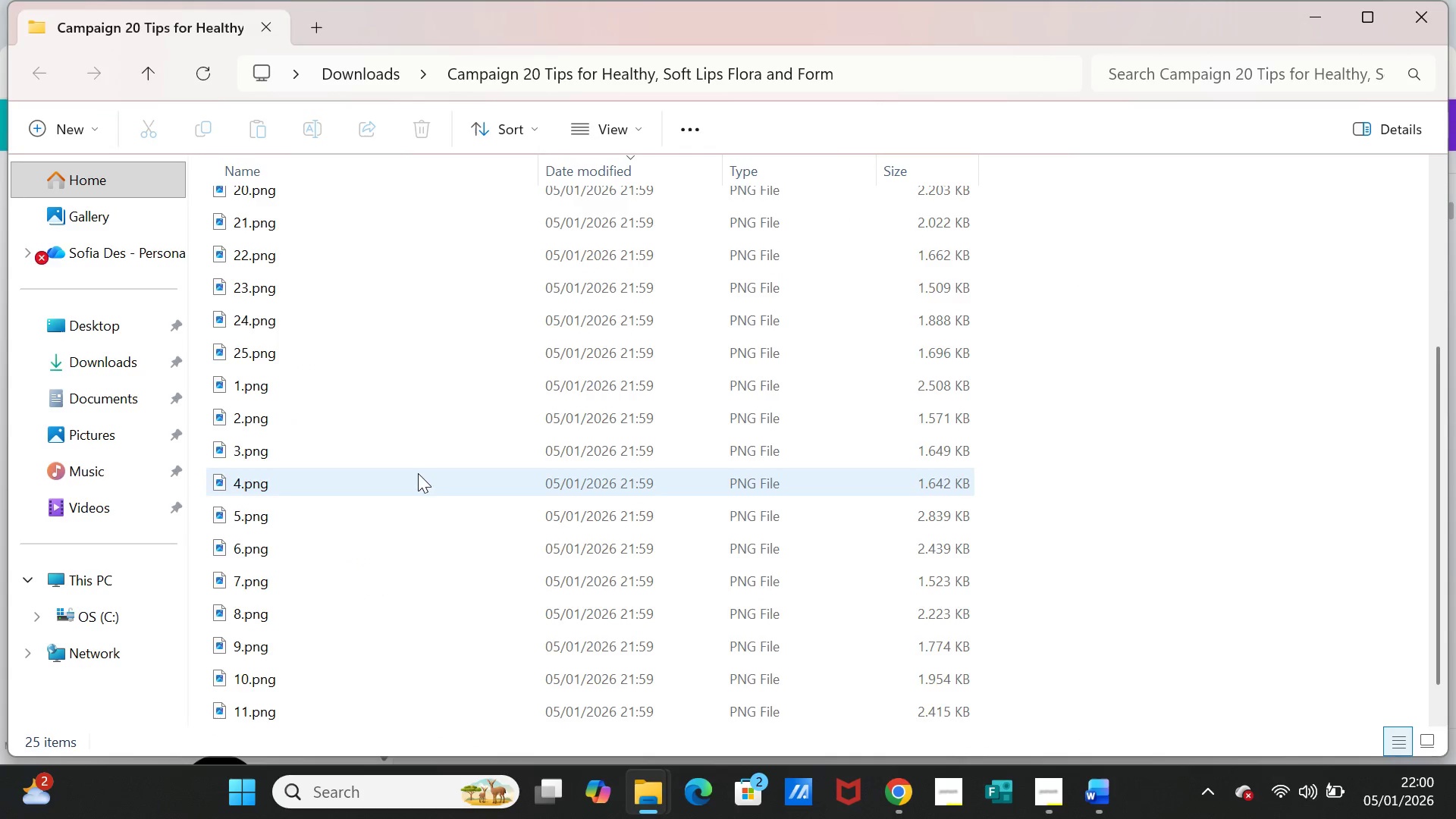 
scroll: coordinate [415, 453], scroll_direction: up, amount: 7.0
 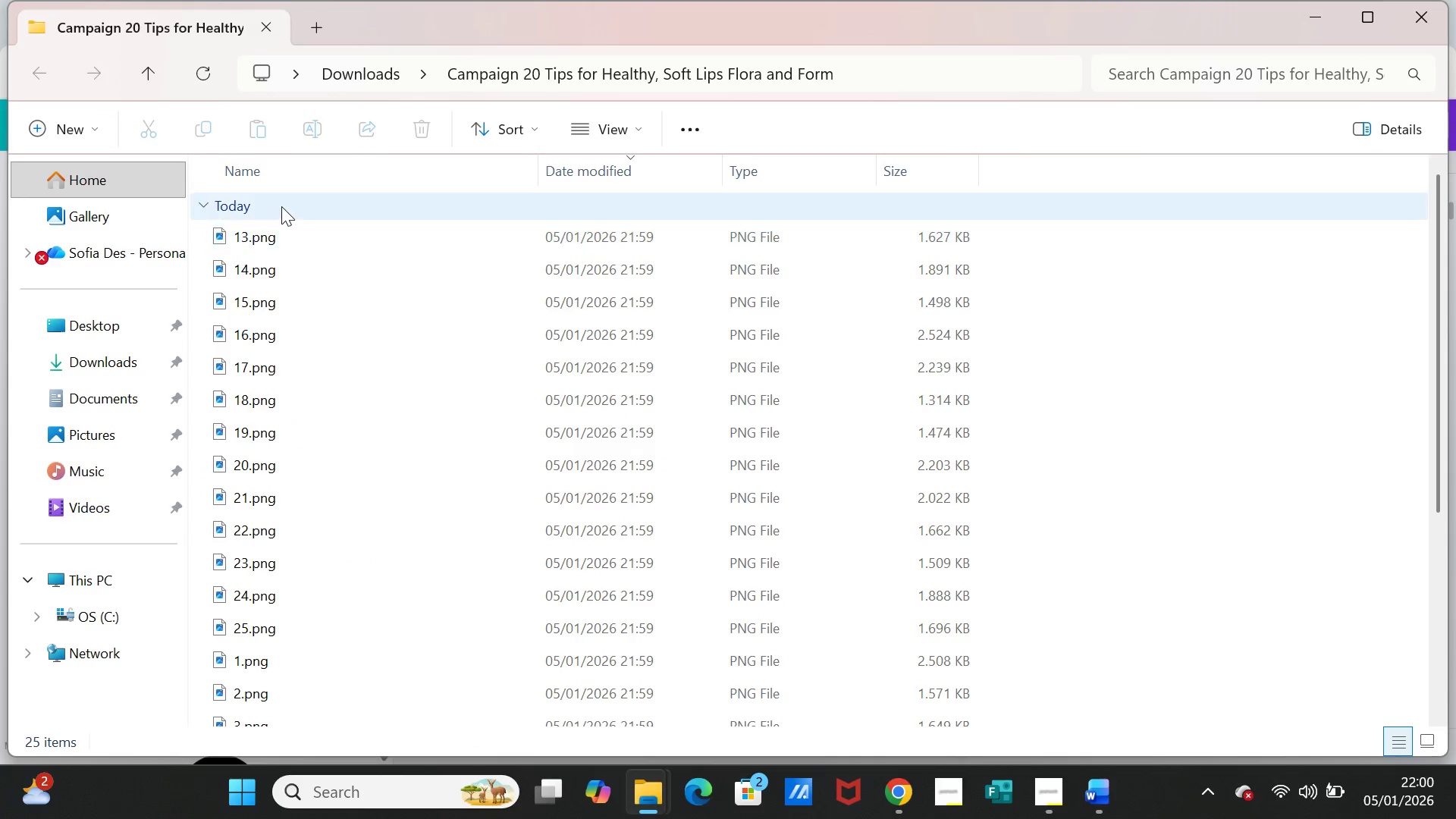 
left_click([281, 206])
 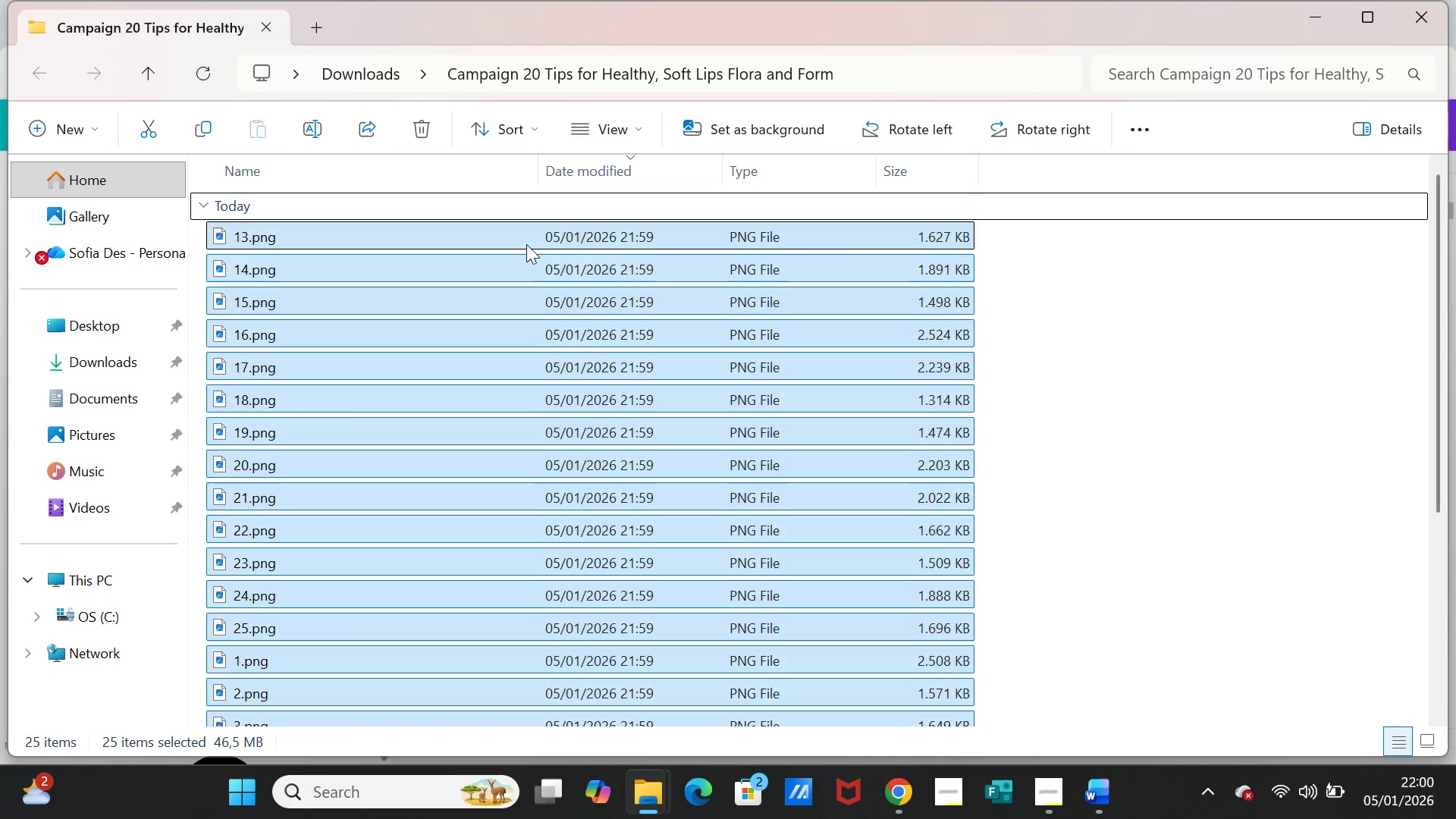 
left_click([1263, 358])
 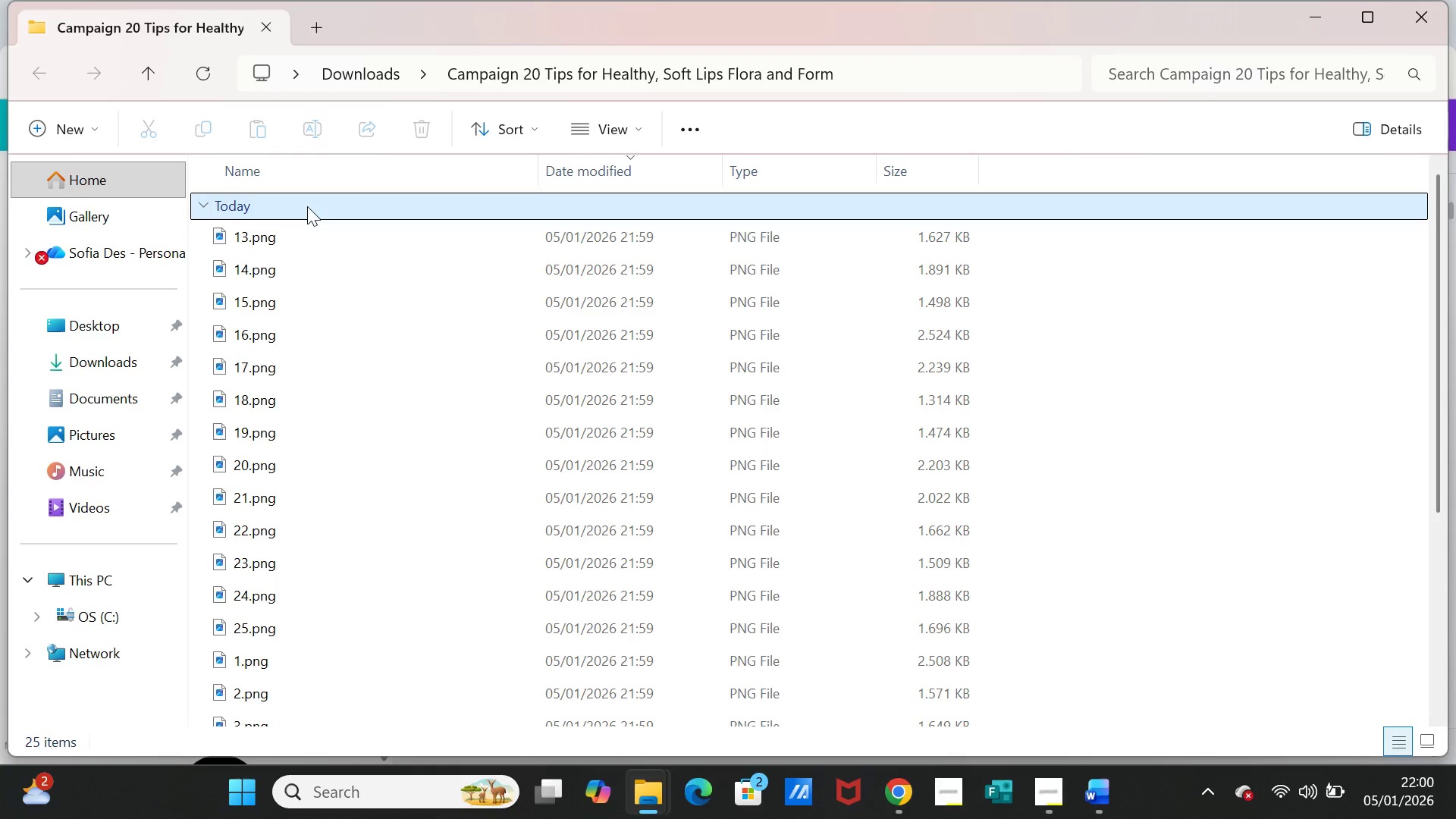 
left_click([254, 168])
 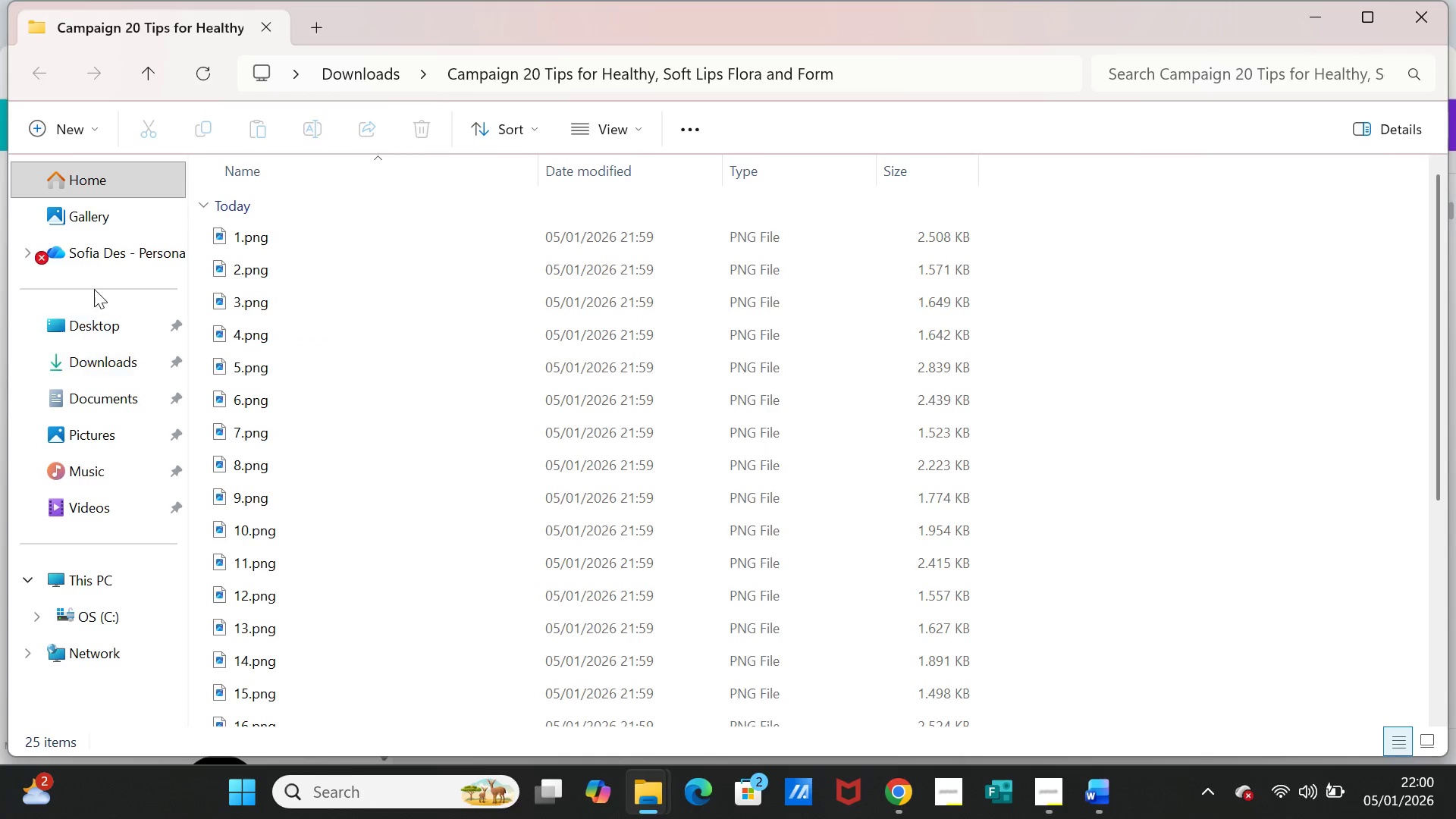 
left_click([262, 237])
 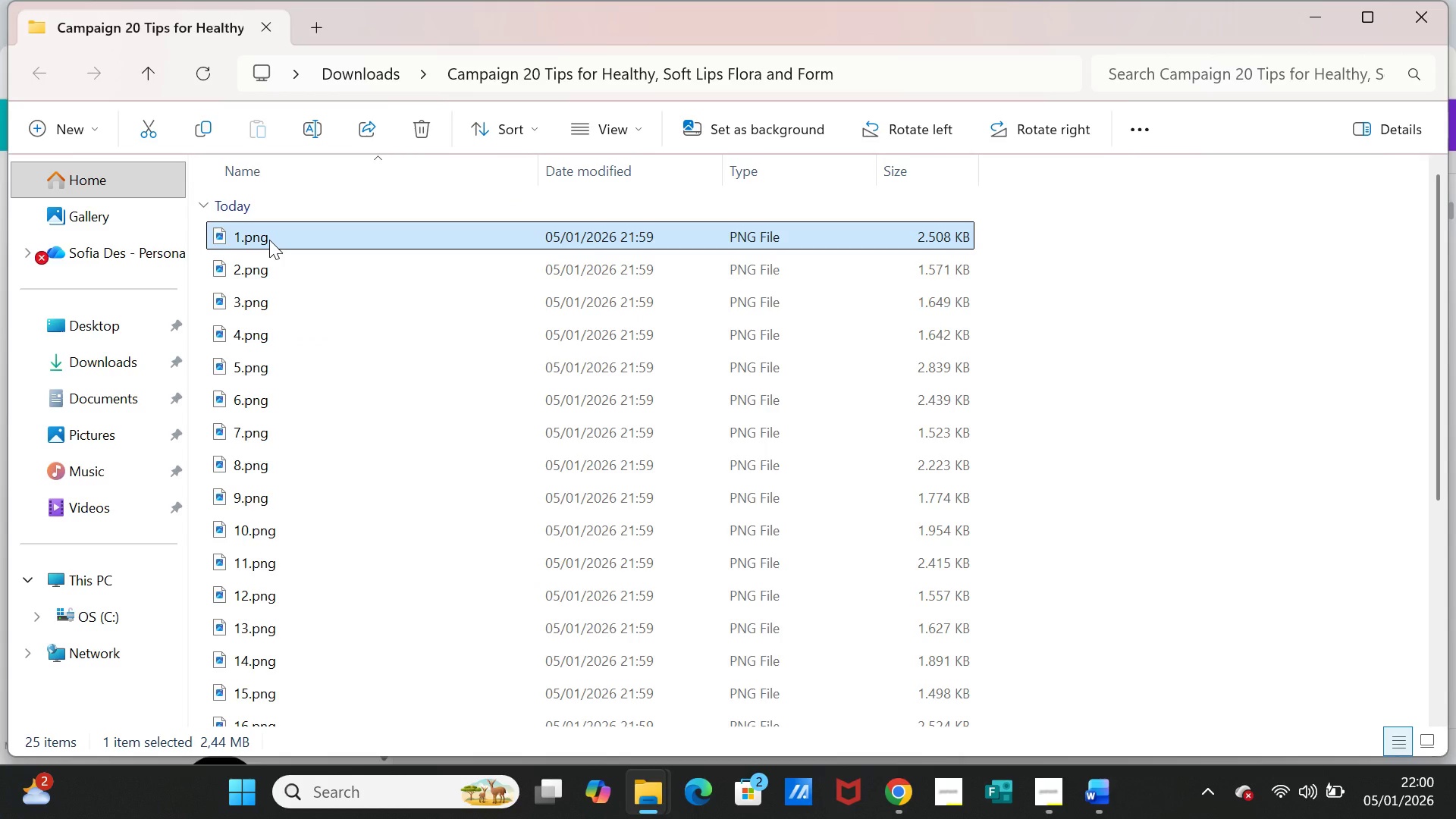 
key(Shift+ArrowDown)
 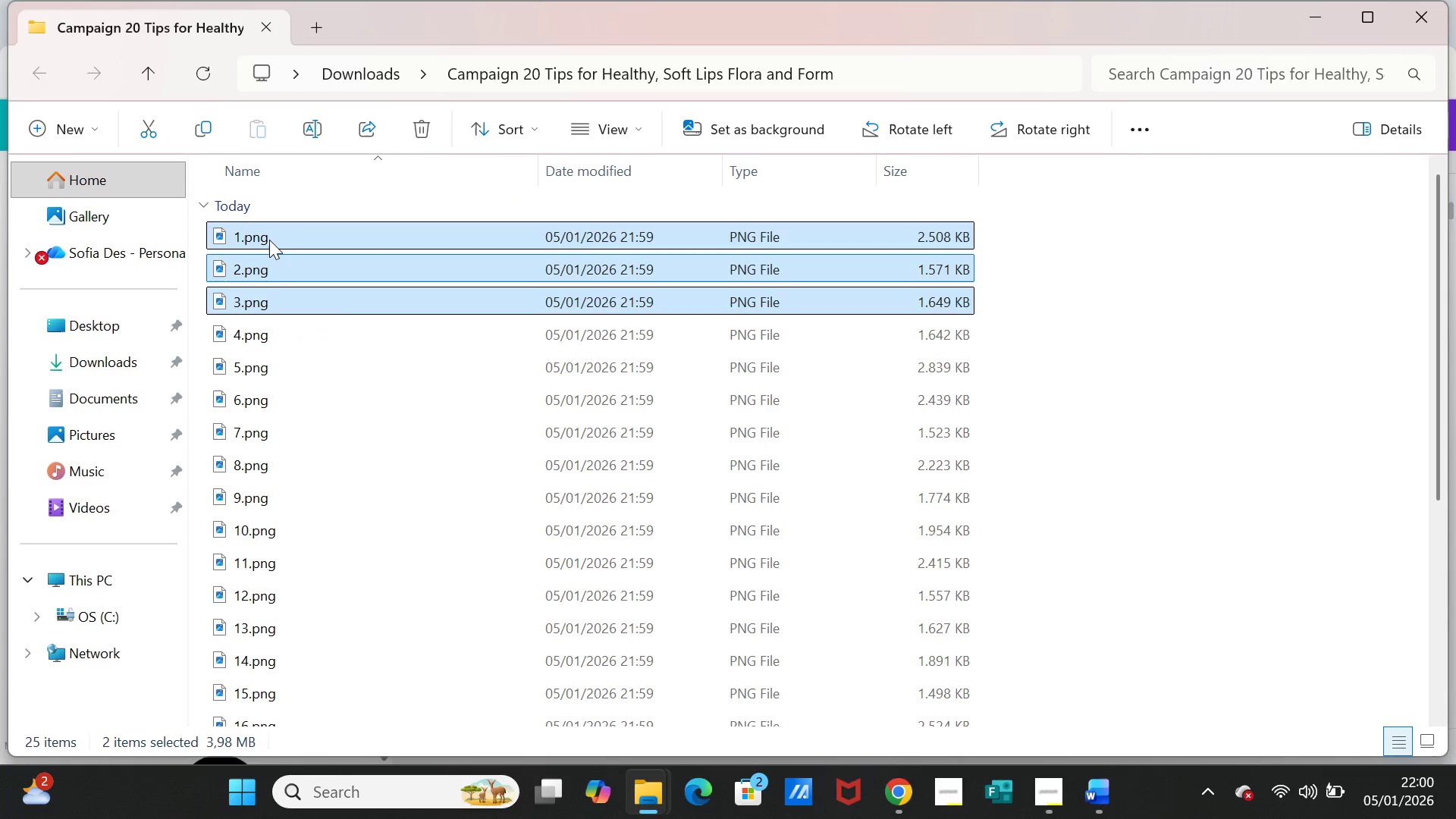 
key(Shift+ArrowDown)
 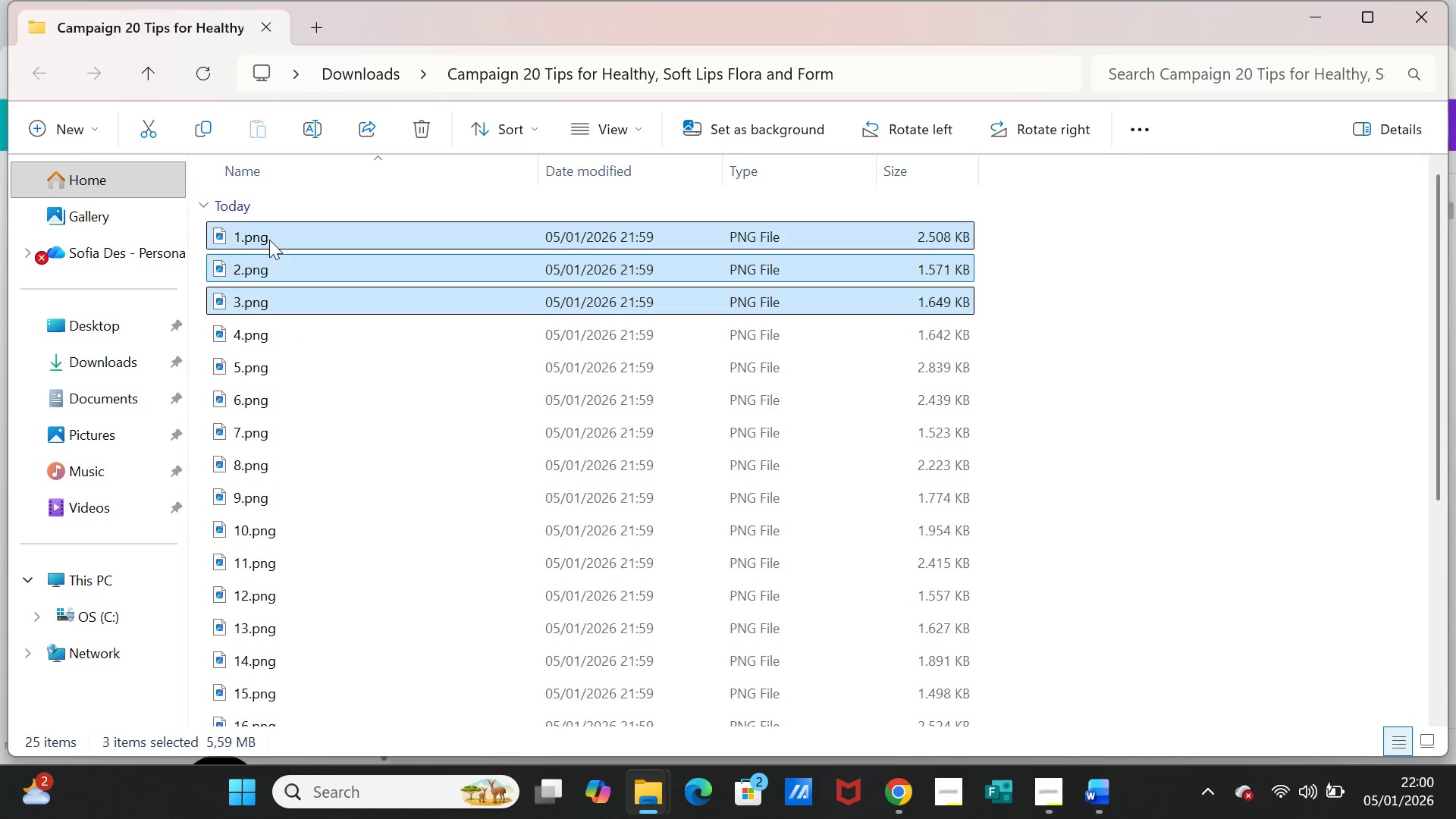 
key(Shift+ArrowDown)
 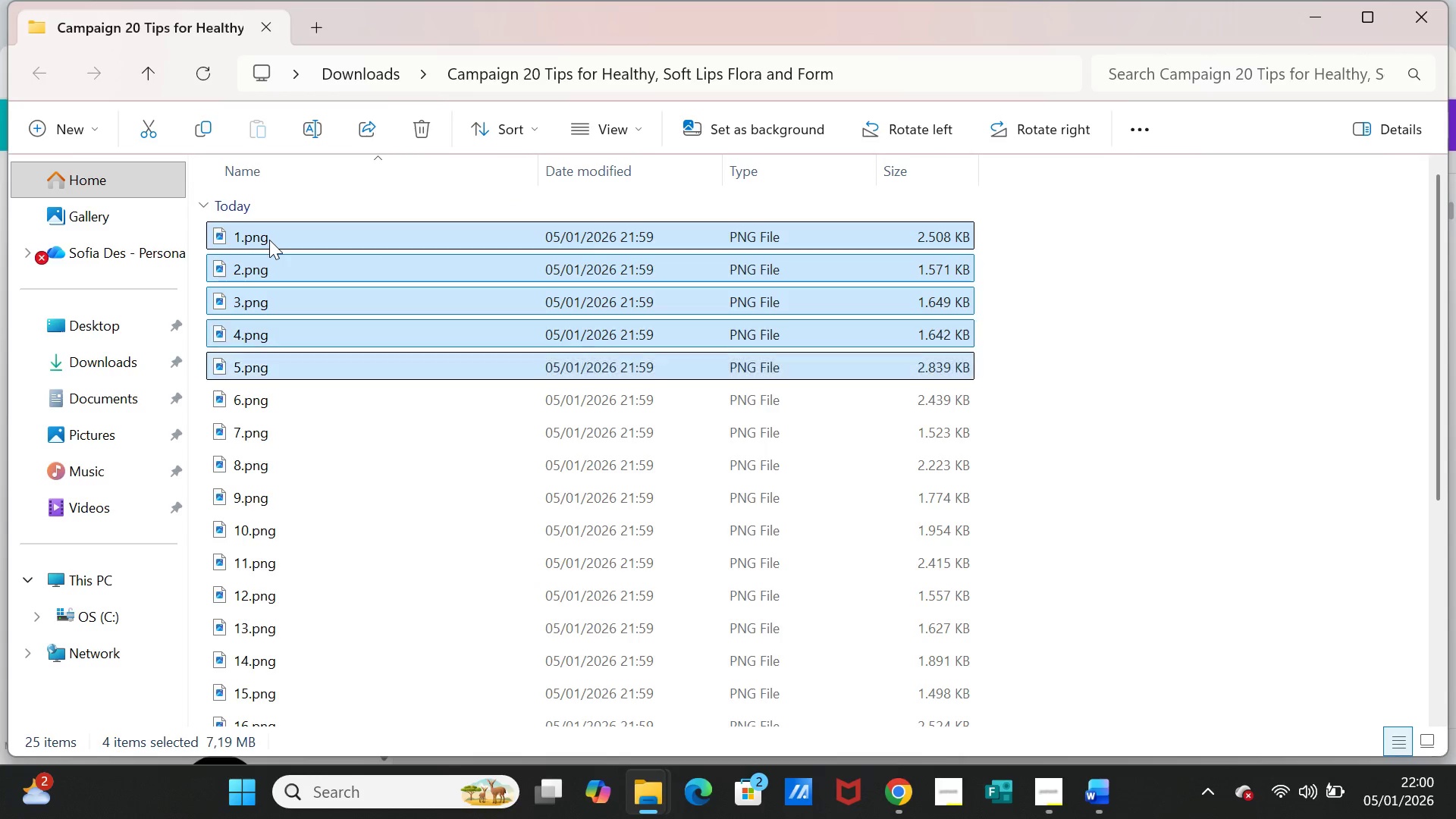 
key(Shift+ArrowDown)
 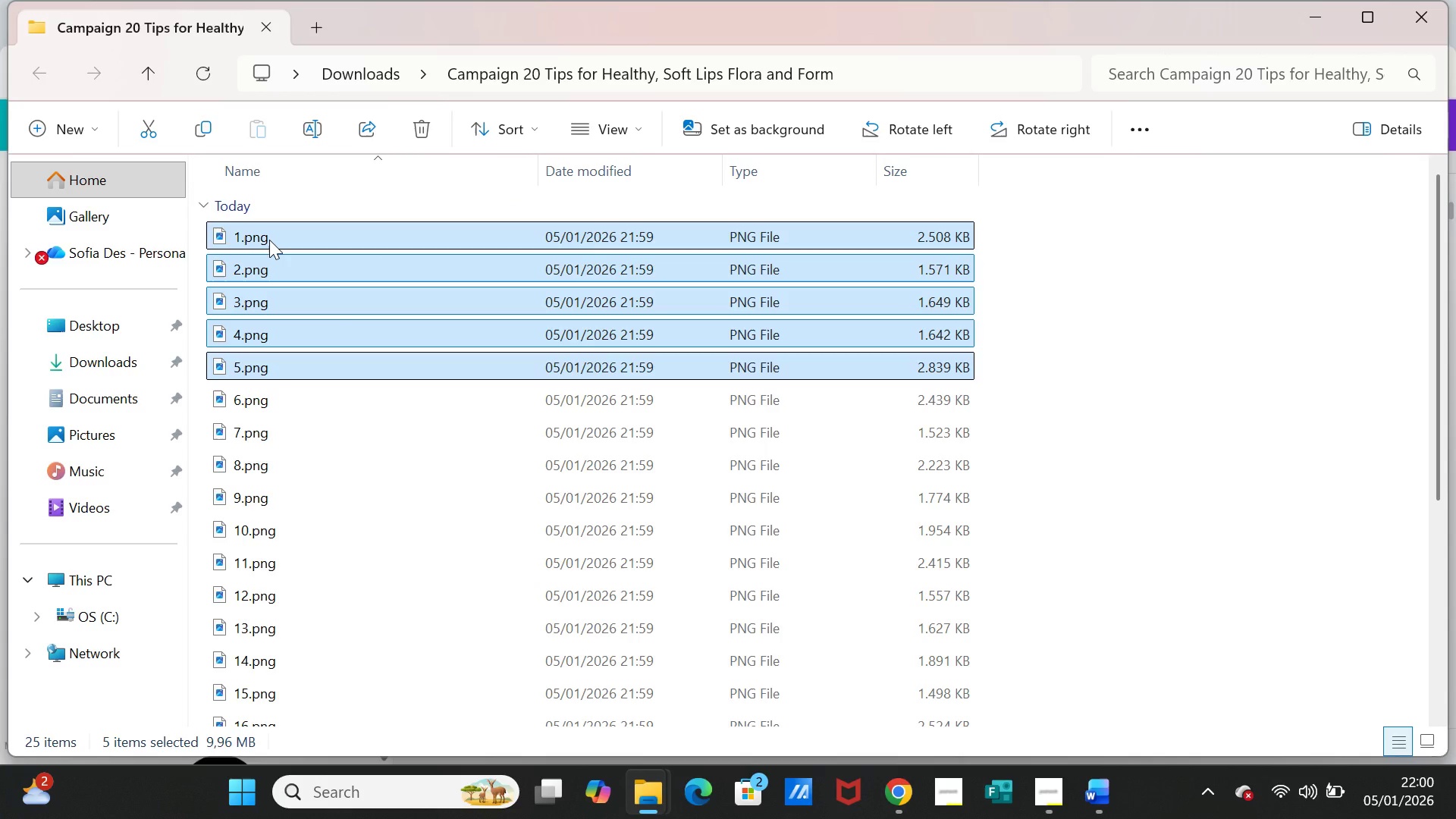 
right_click([269, 240])
 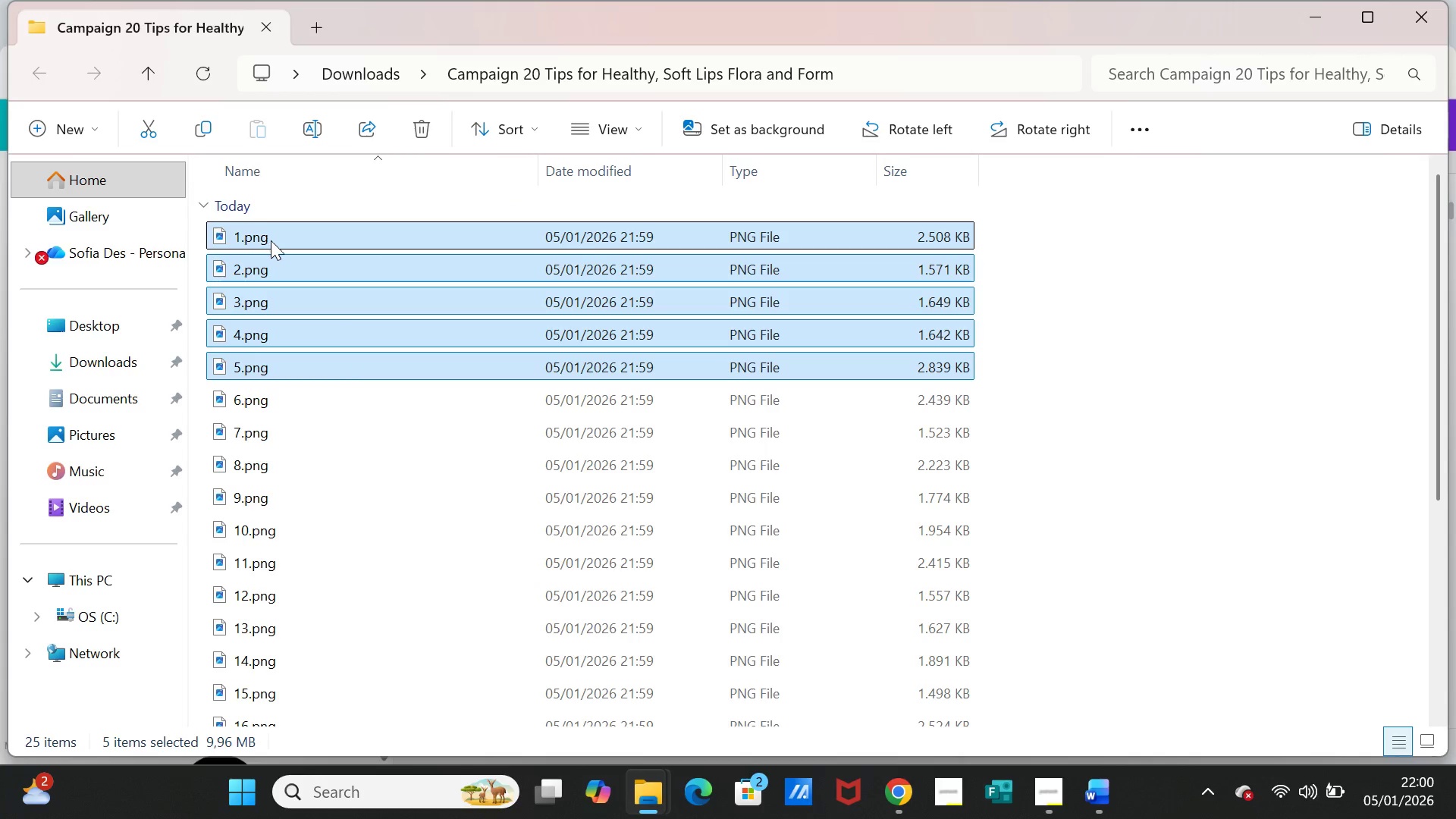 
mouse_move([288, 242])
 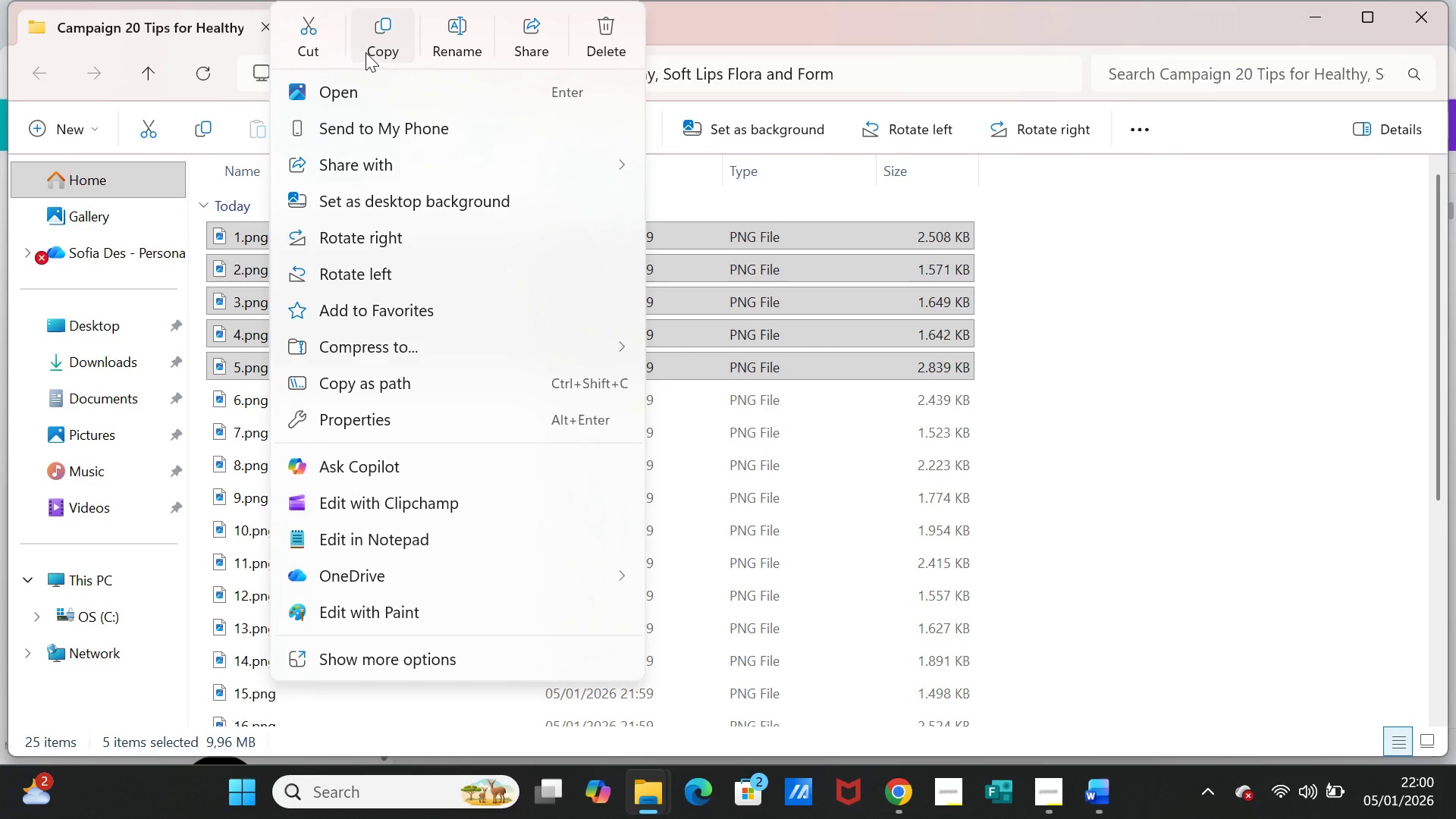 
left_click([321, 35])
 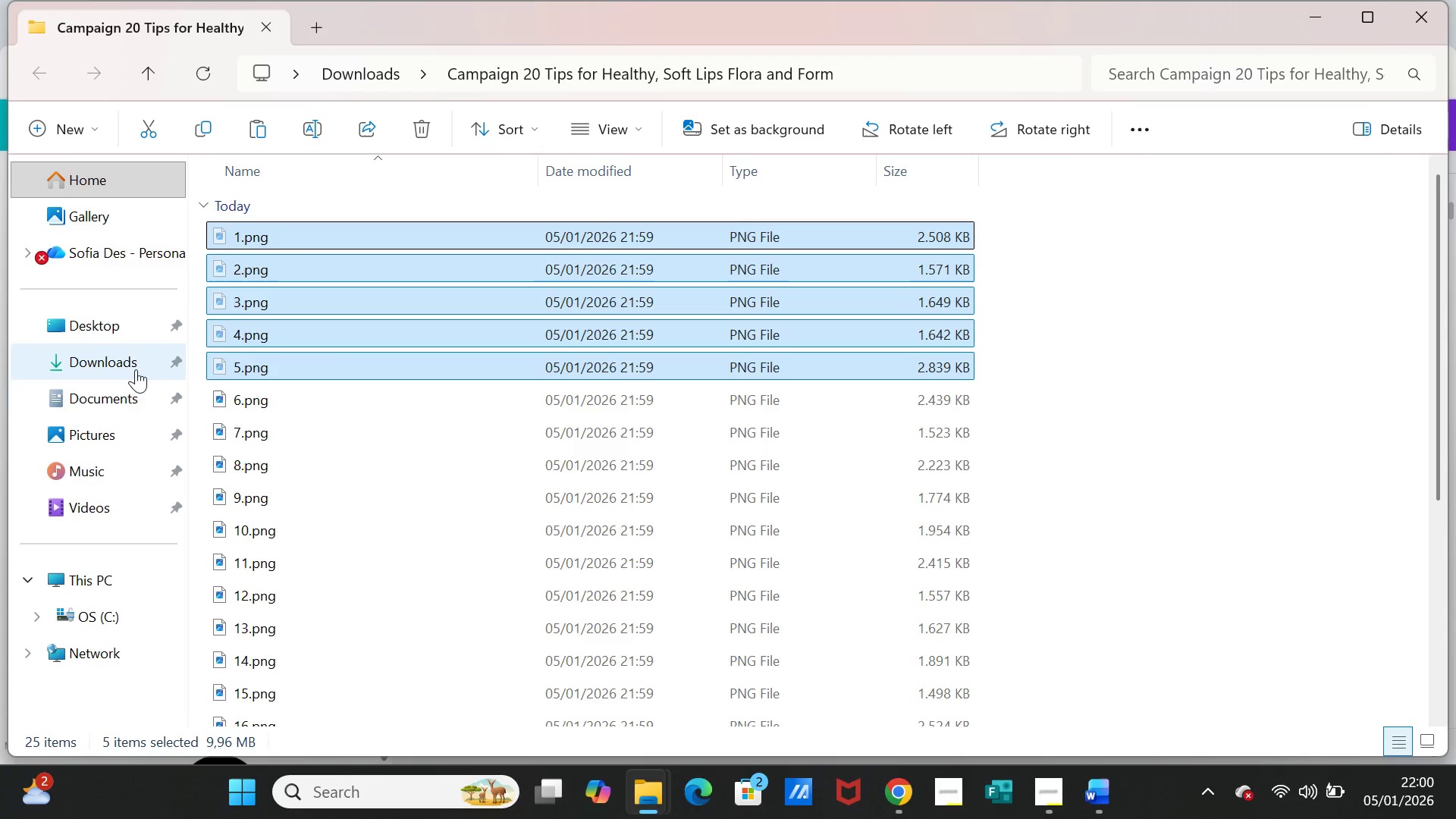 
left_click([106, 362])
 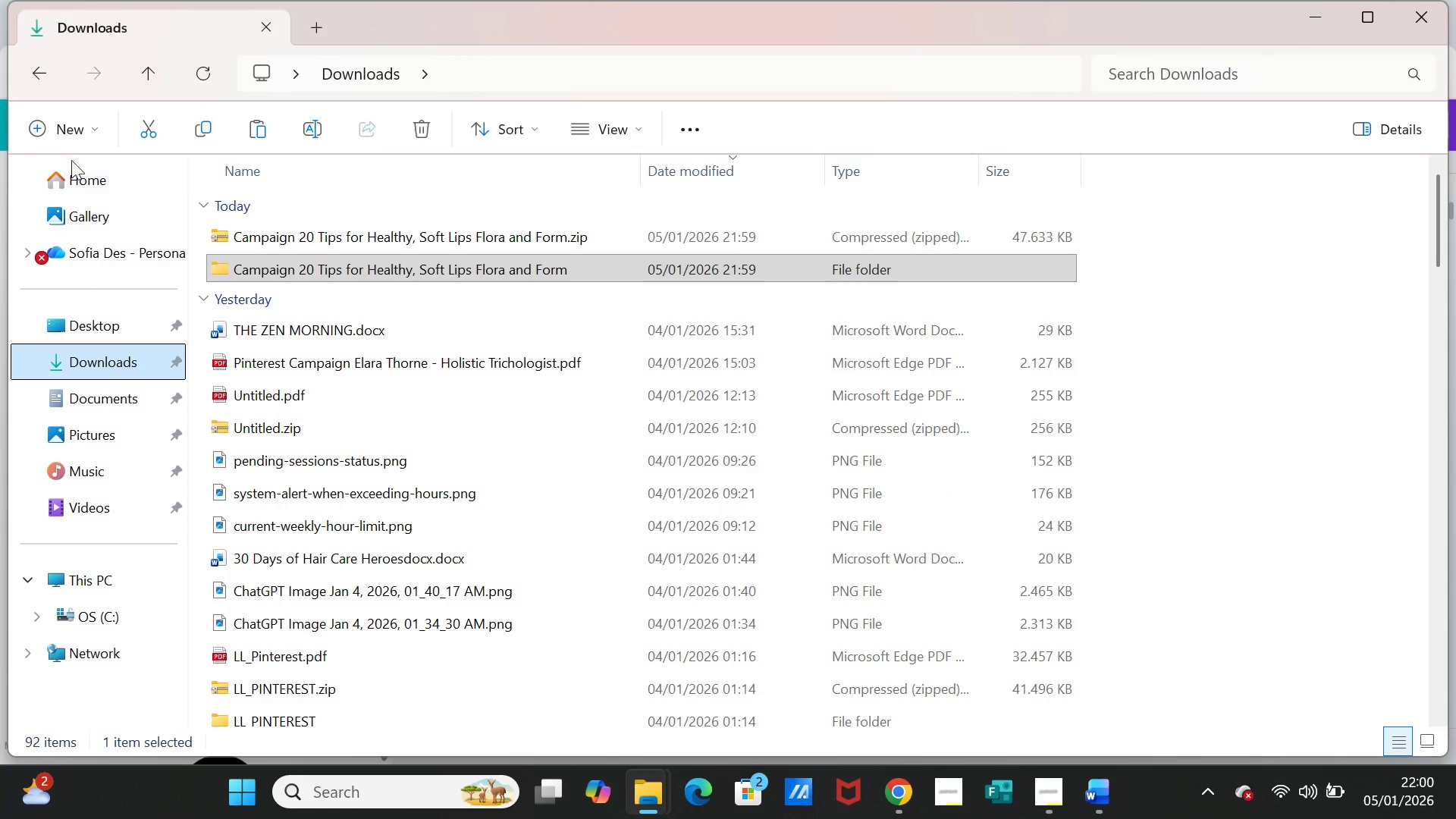 
left_click([67, 133])
 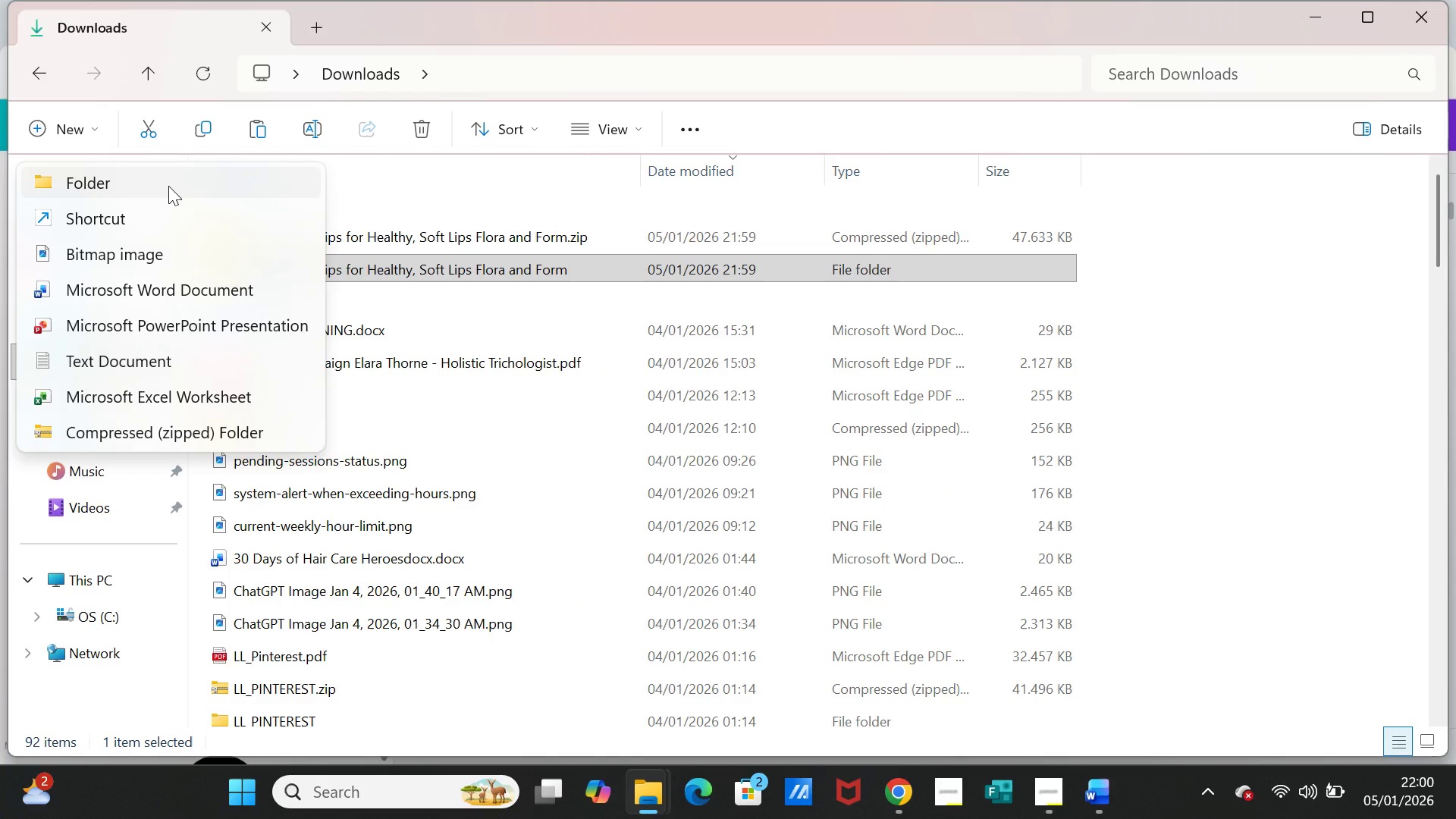 
double_click([168, 186])
 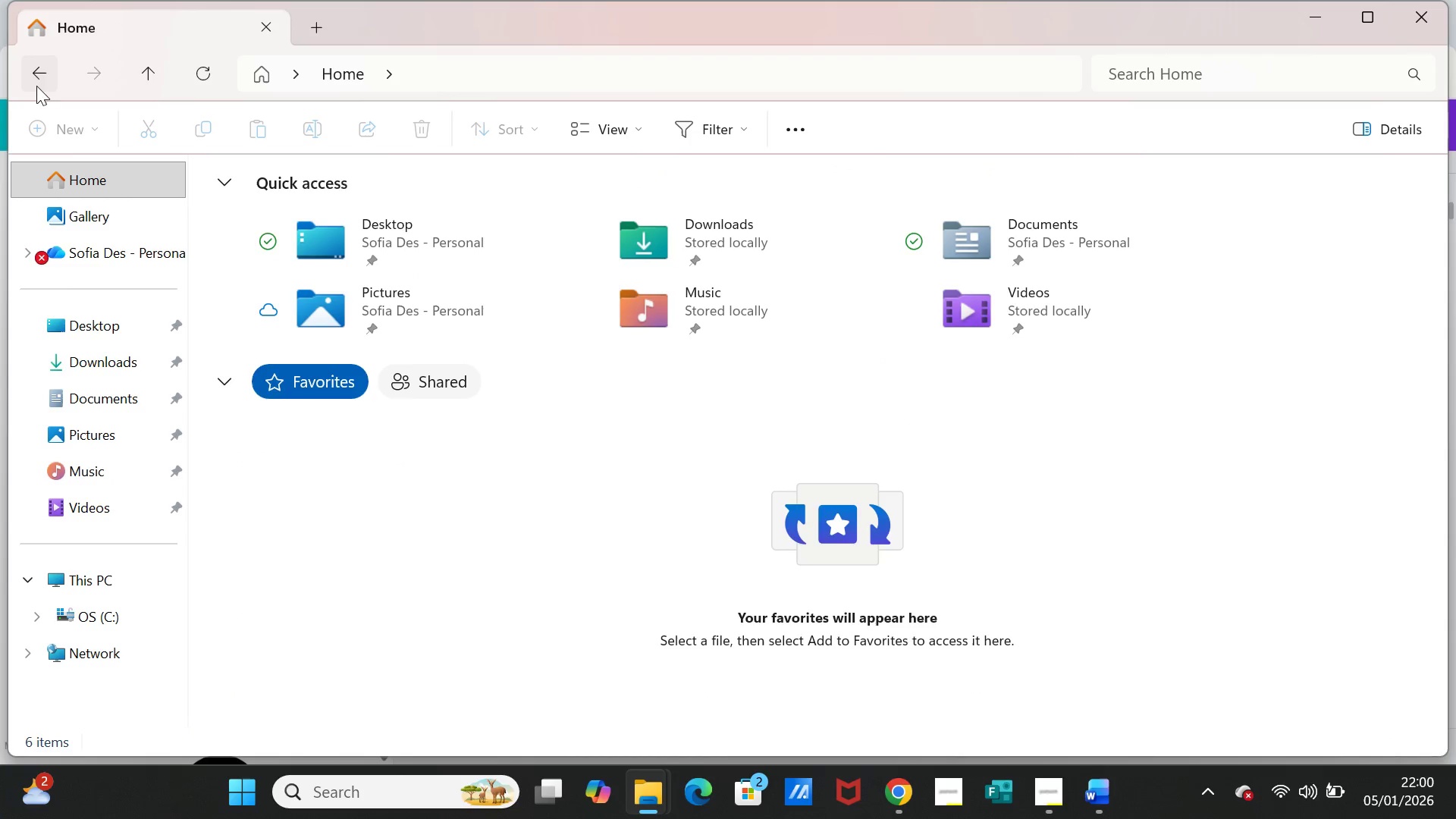 
left_click([42, 69])
 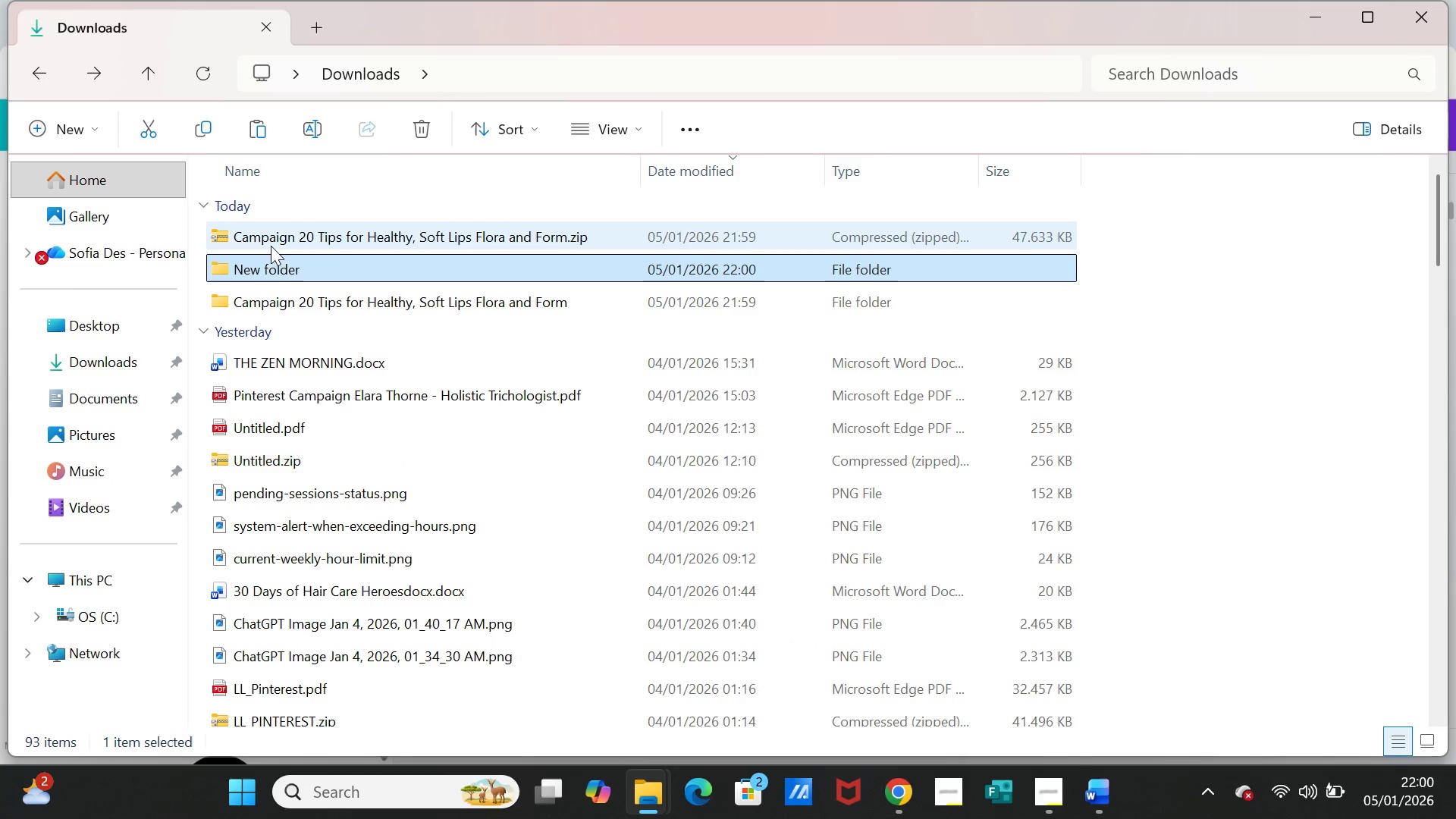 
double_click([282, 266])
 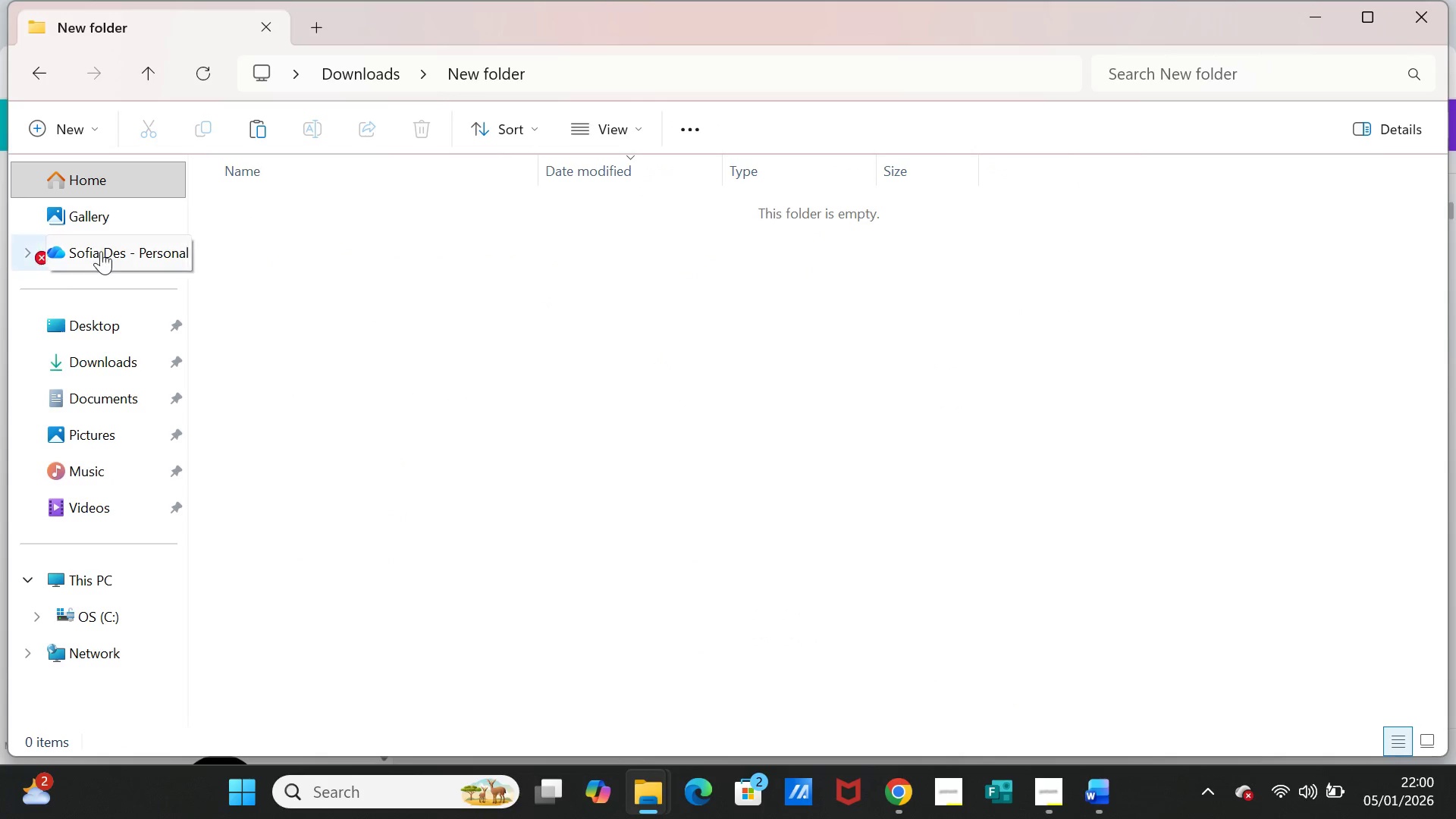 
left_click([59, 128])
 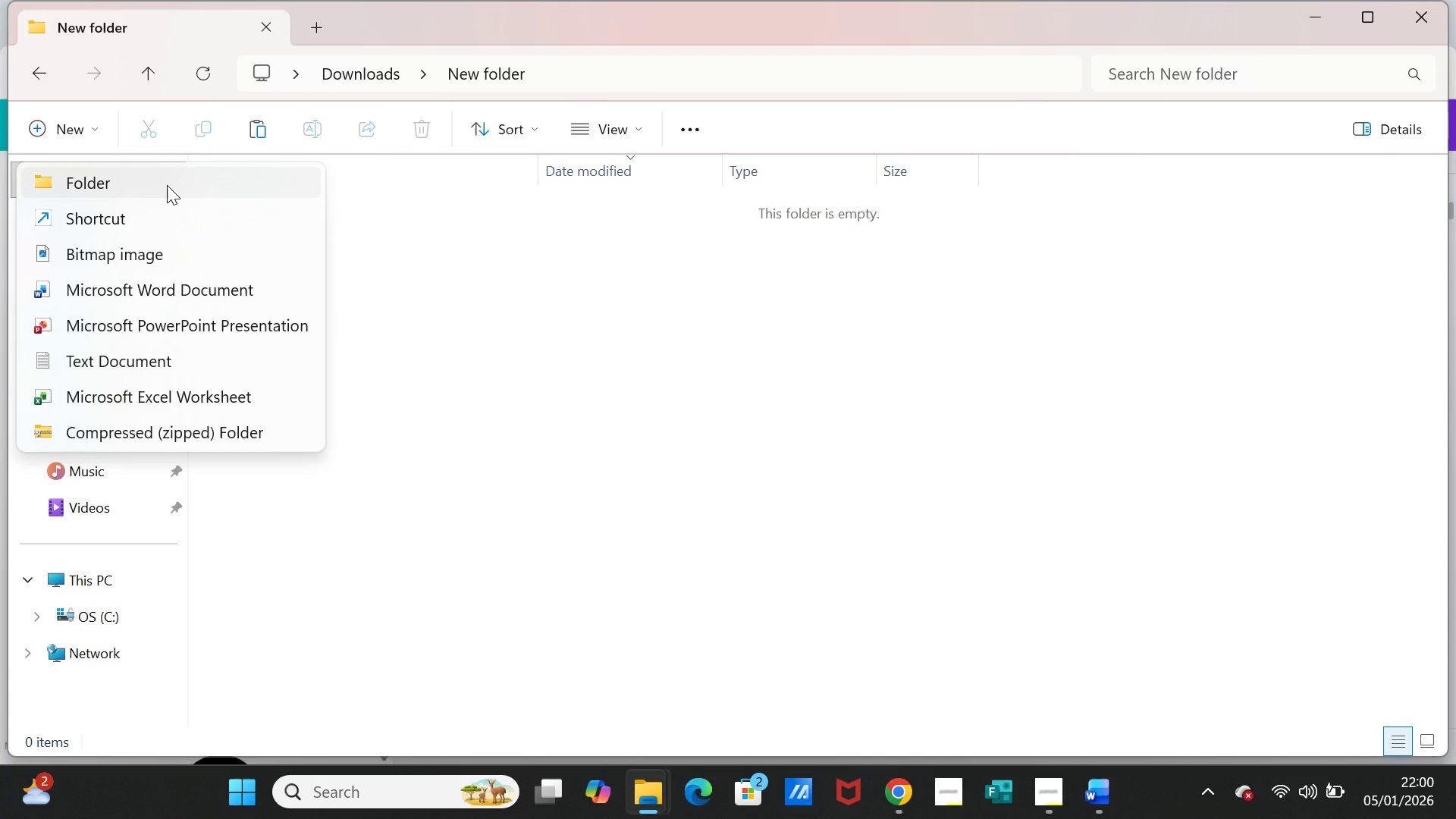 
left_click([167, 185])
 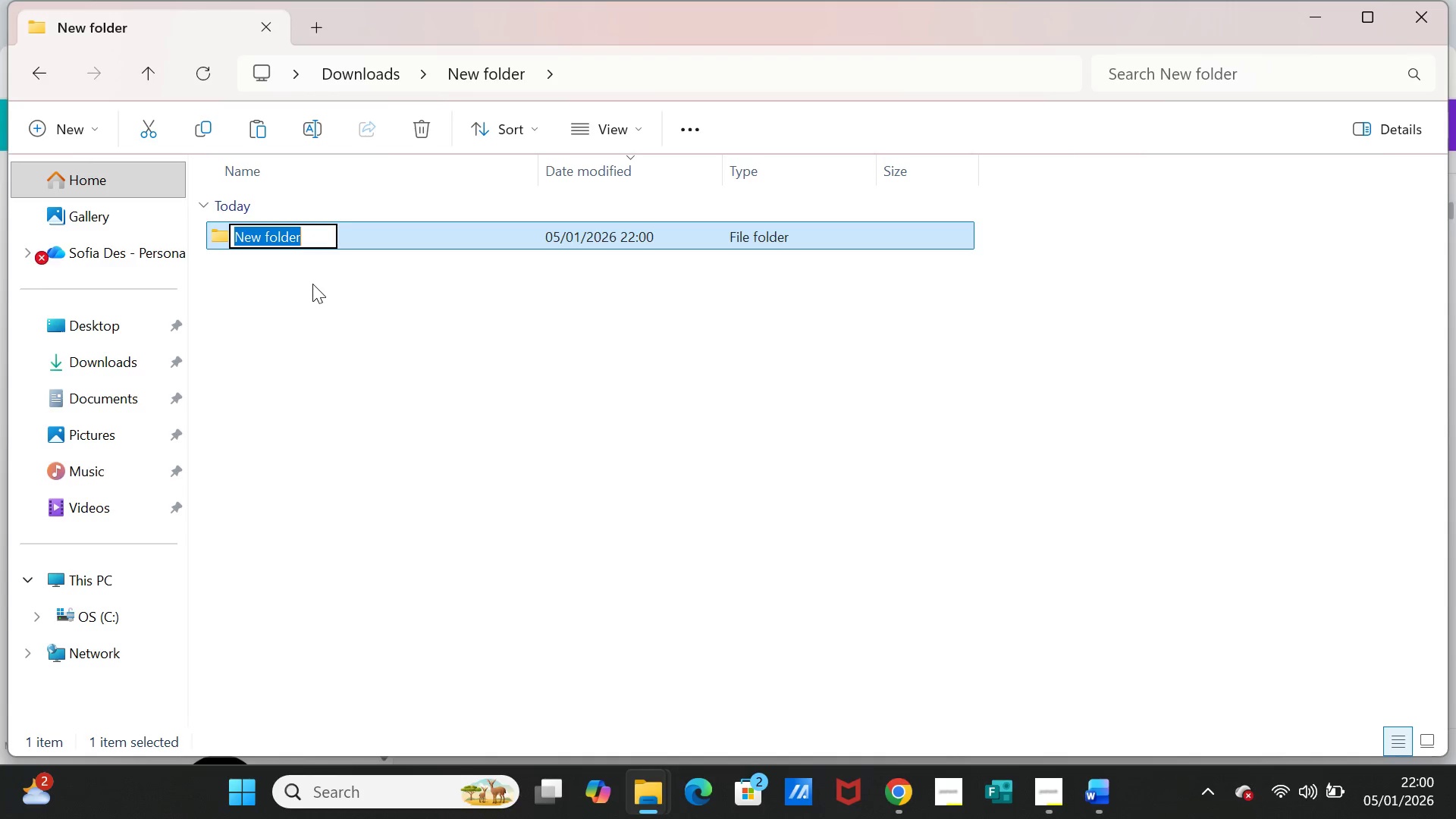 
type(SET 1)
 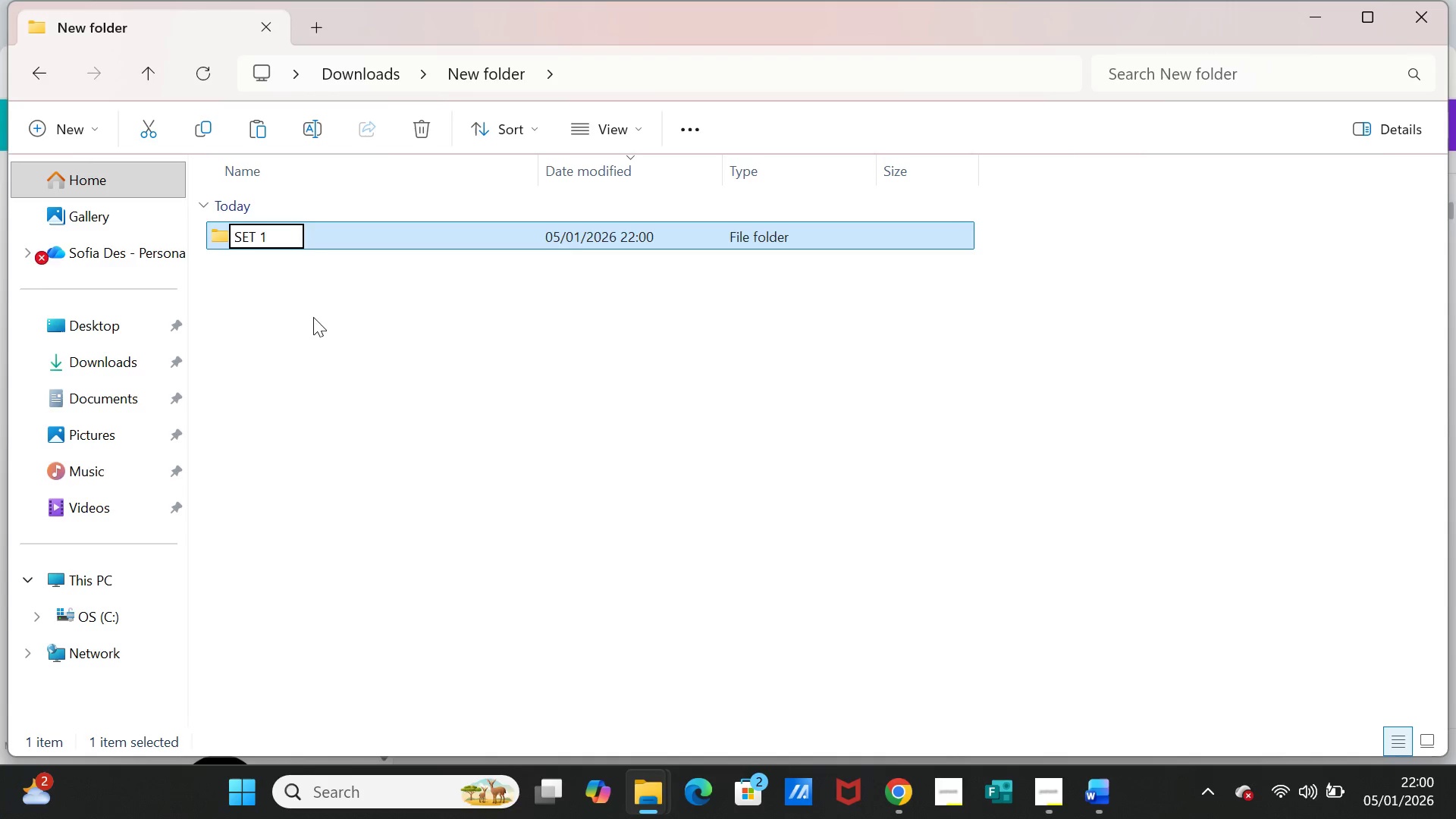 
left_click([314, 333])
 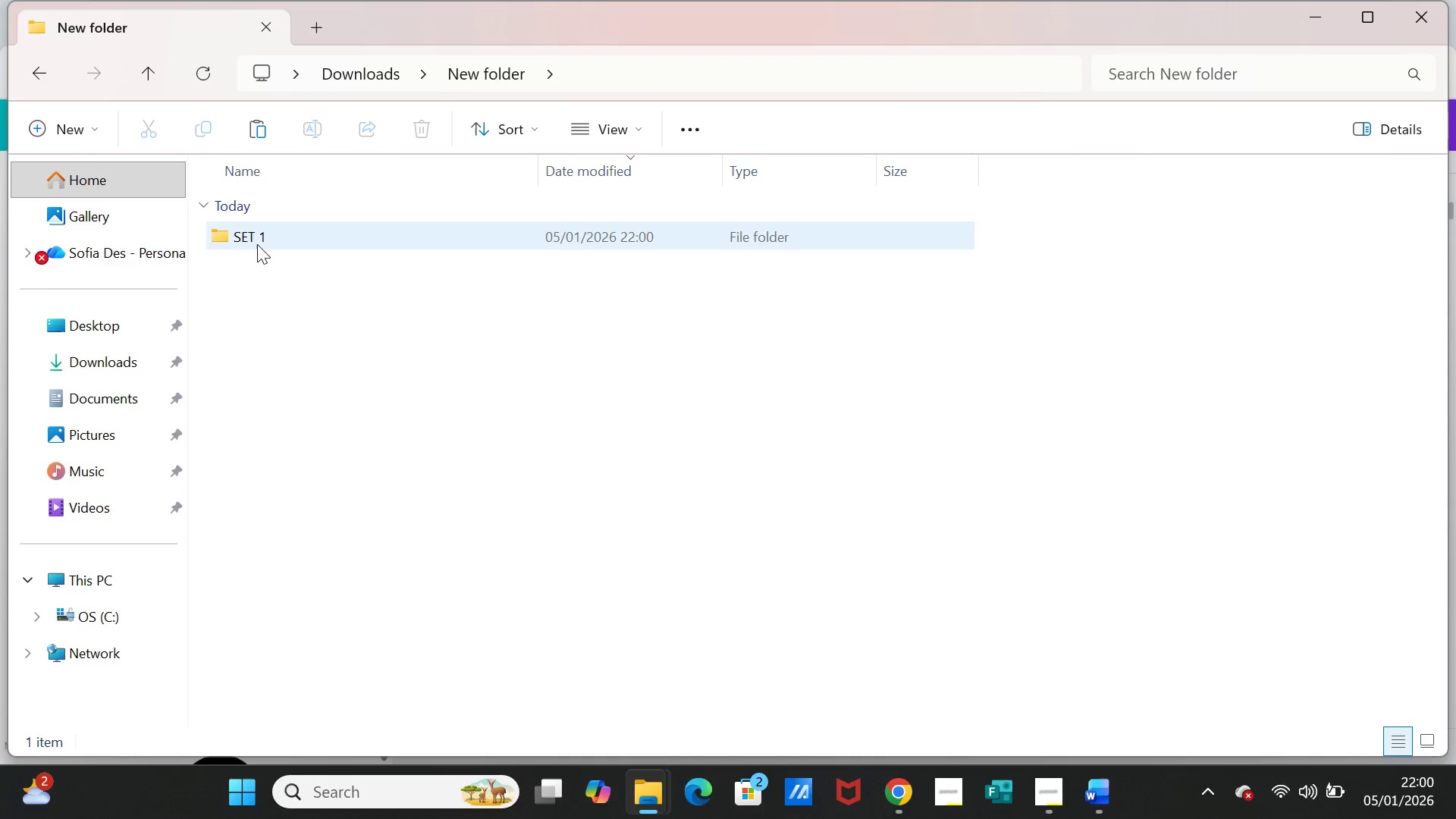 
double_click([257, 244])
 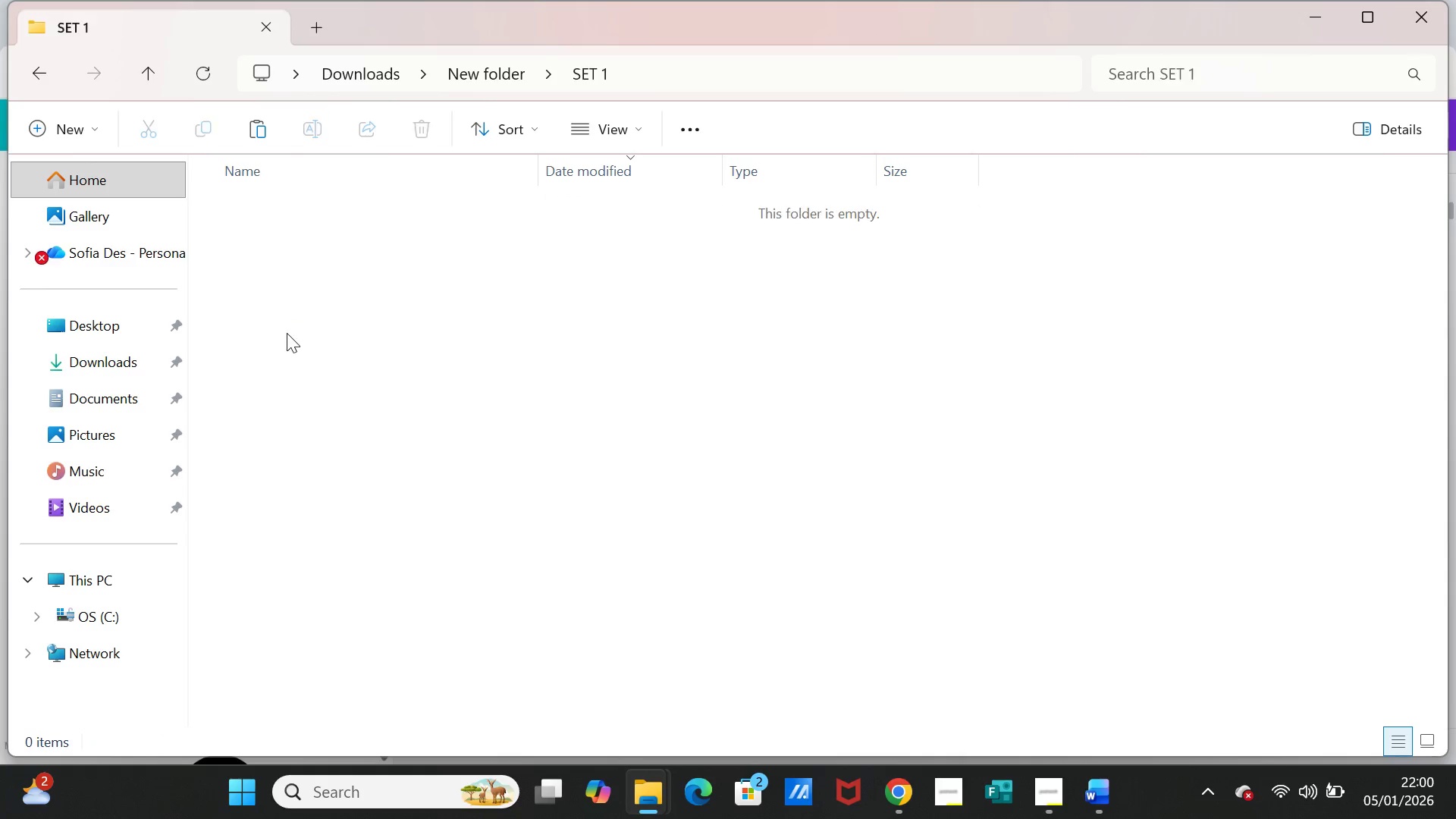 
right_click([287, 333])
 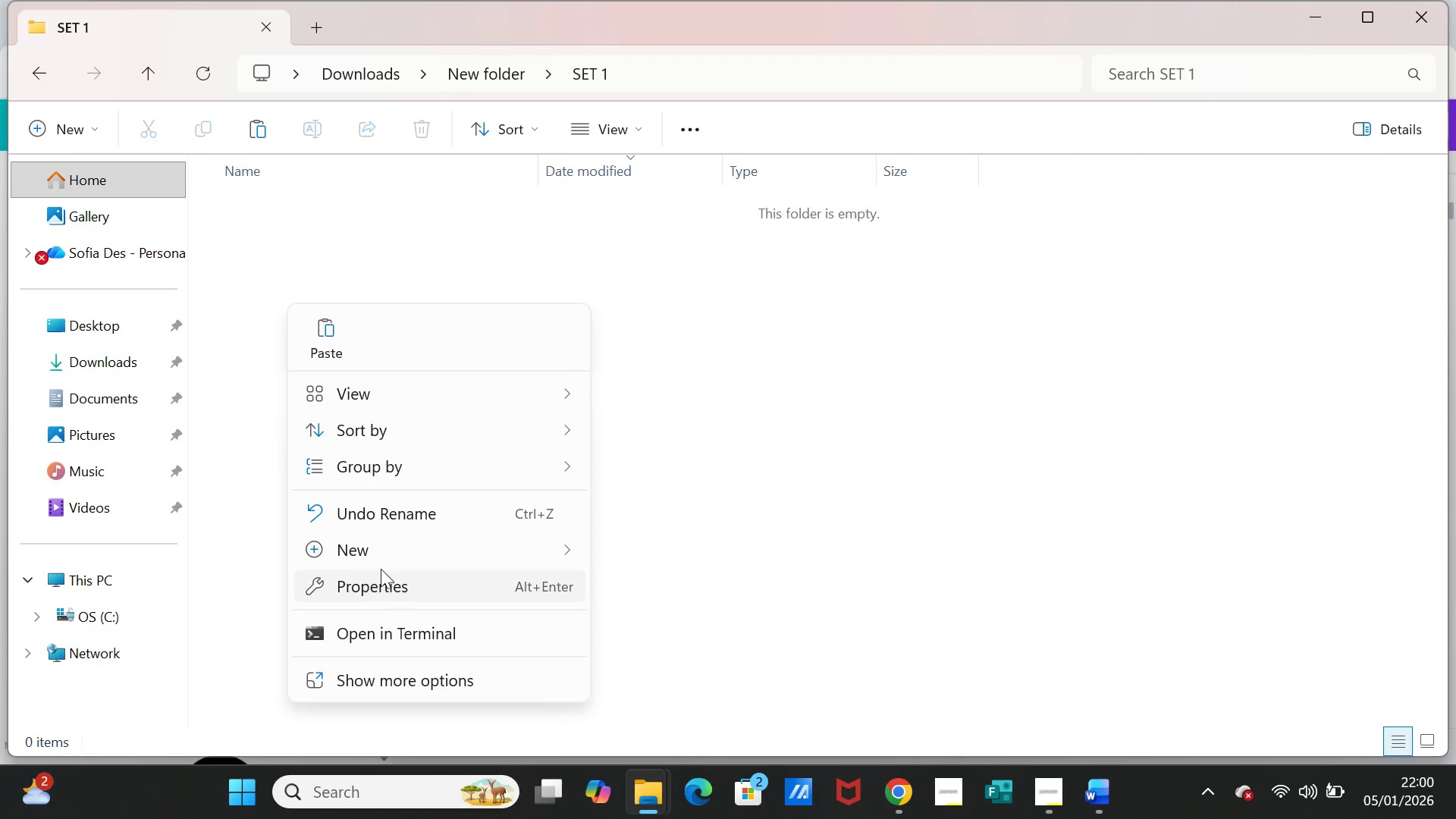 
left_click([333, 354])
 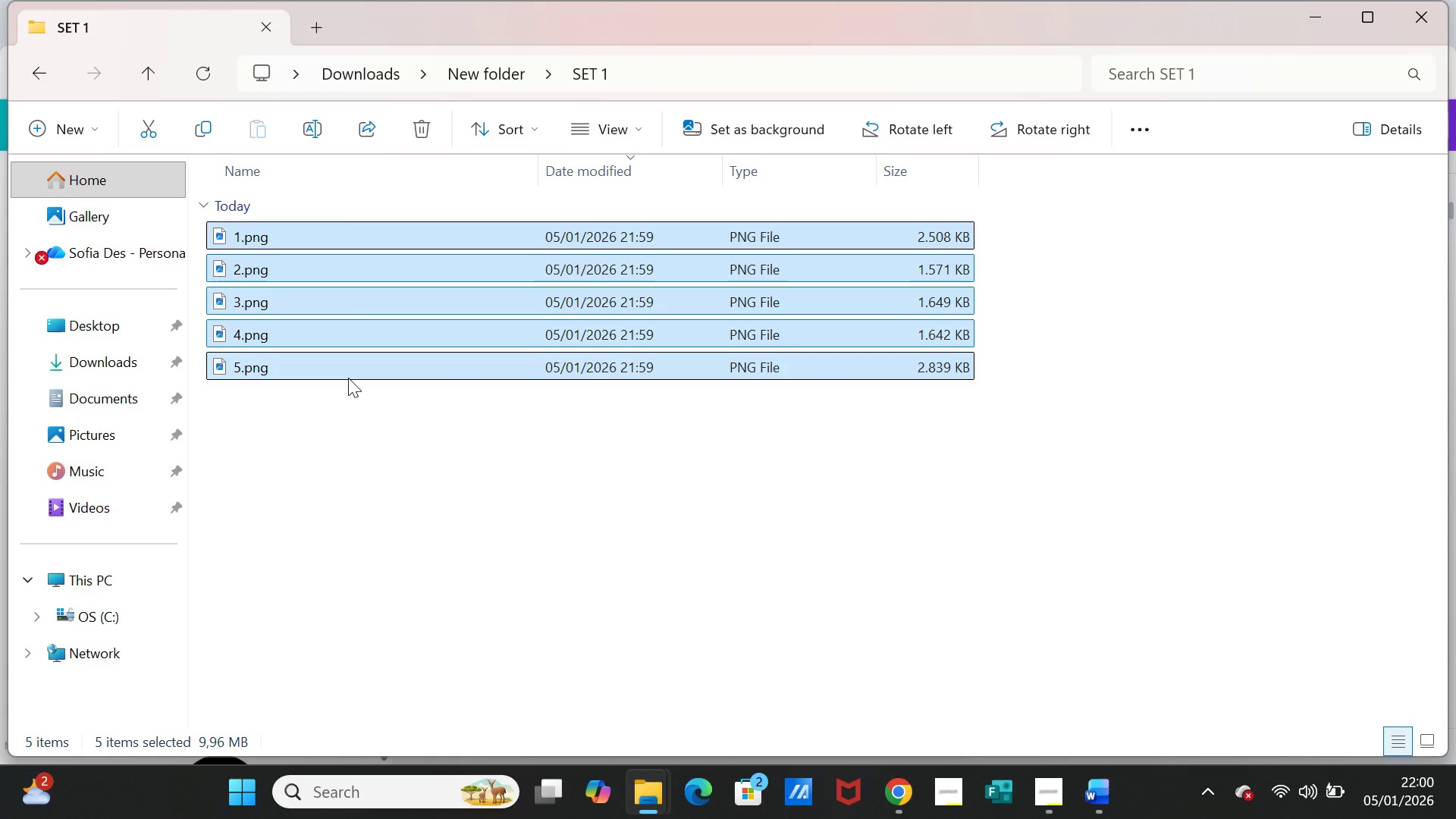 
left_click([374, 444])
 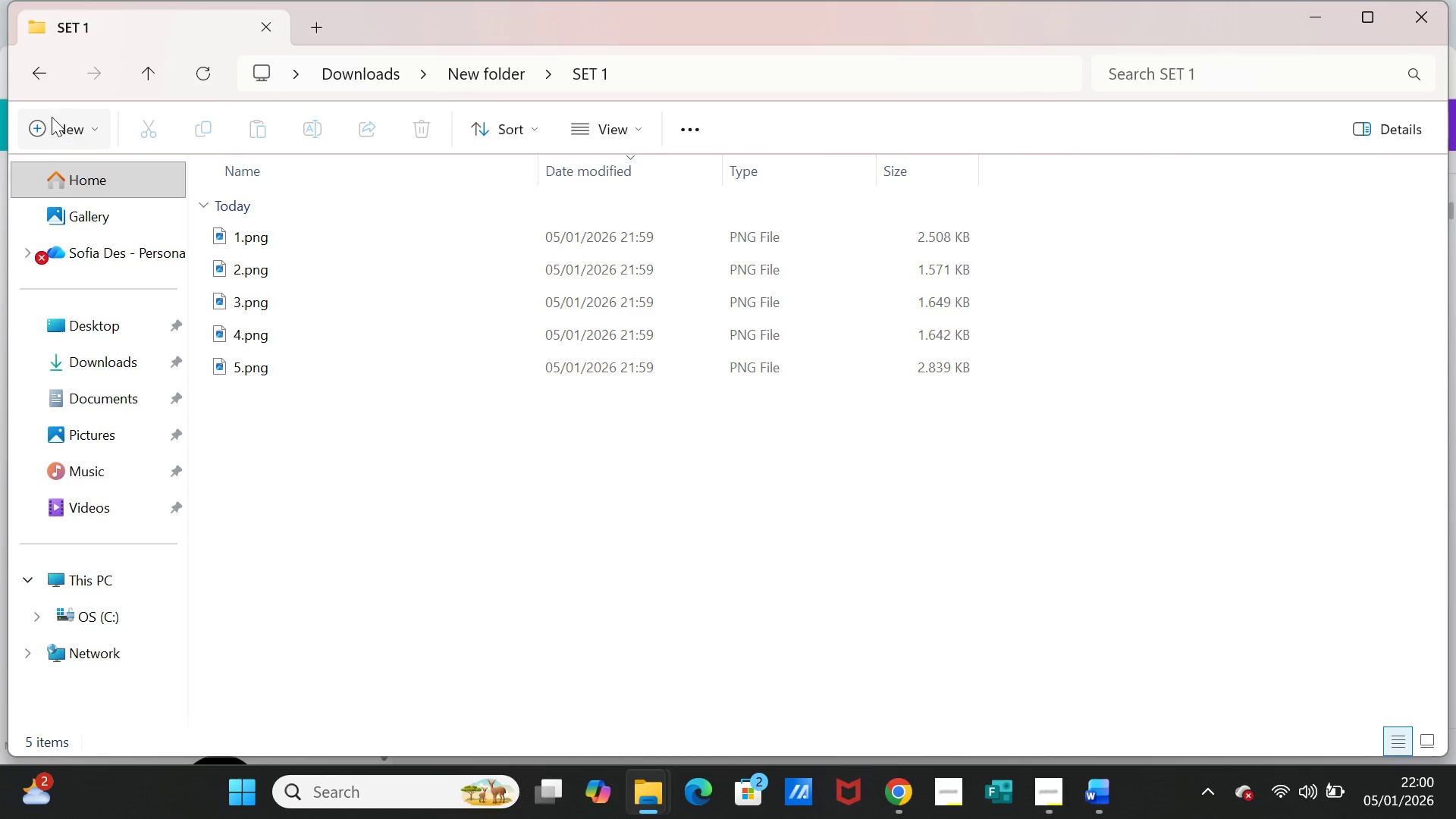 
left_click([34, 71])
 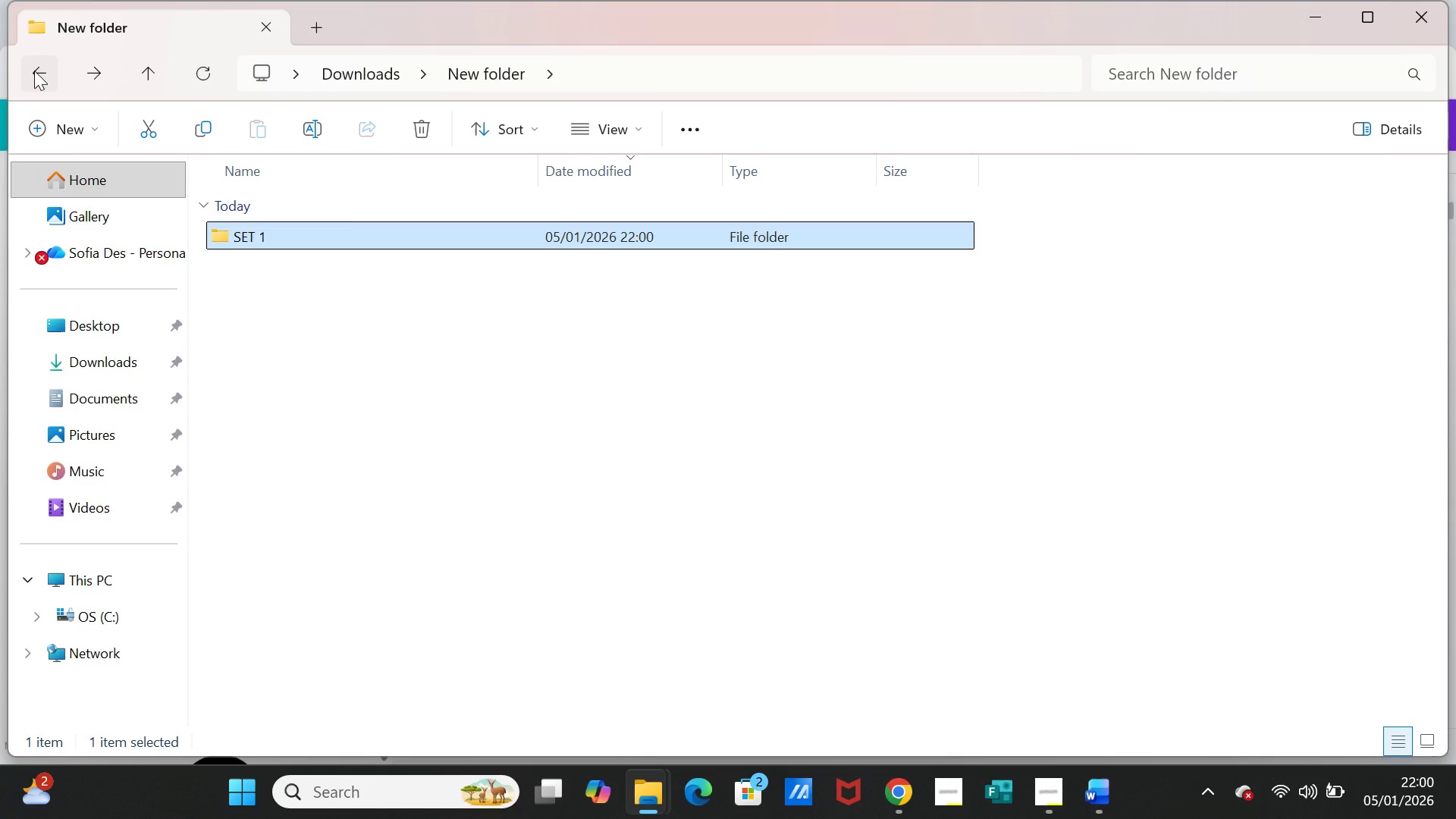 
left_click([34, 71])
 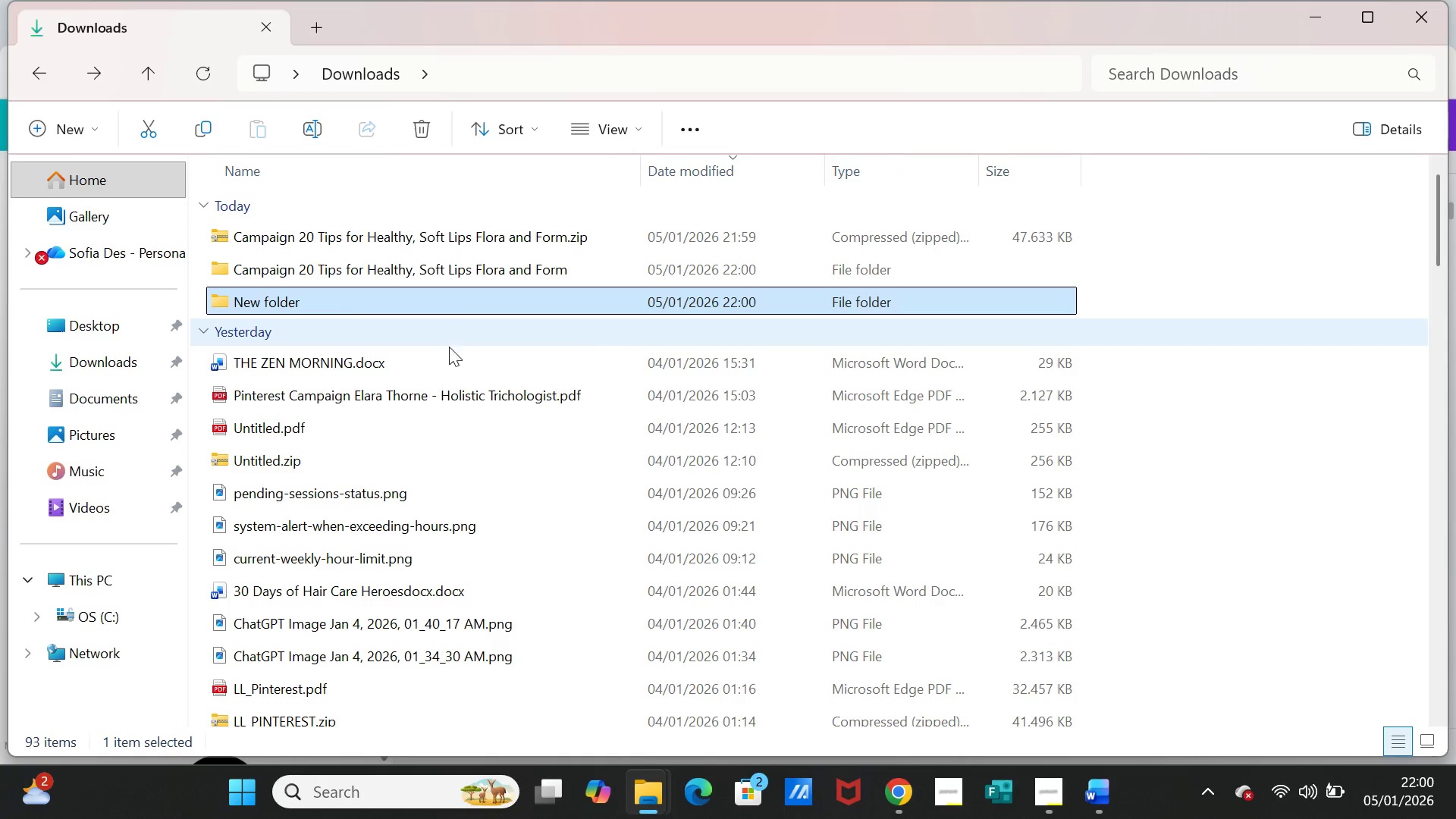 
scroll: coordinate [460, 437], scroll_direction: up, amount: 4.0
 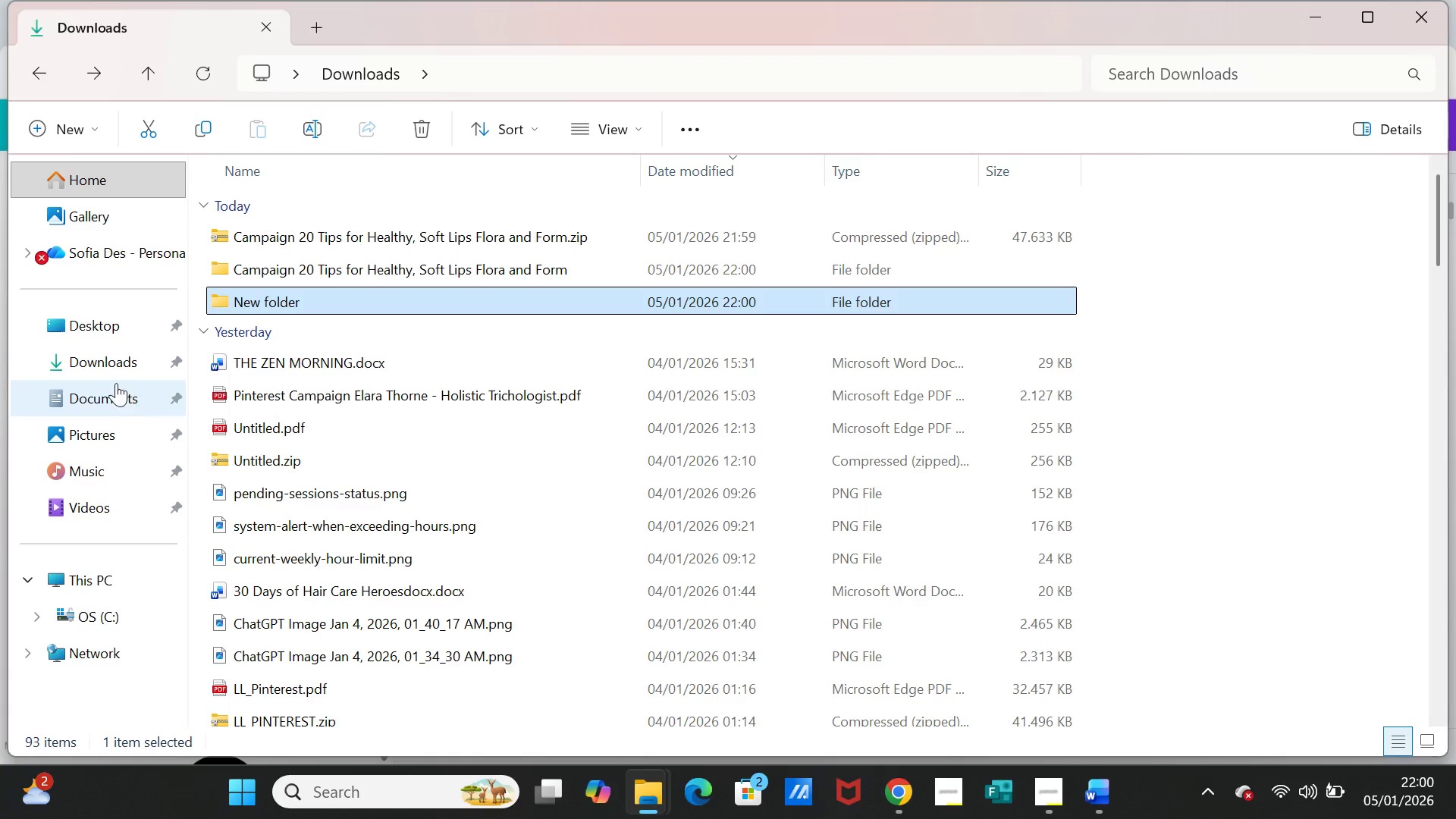 
left_click([113, 366])
 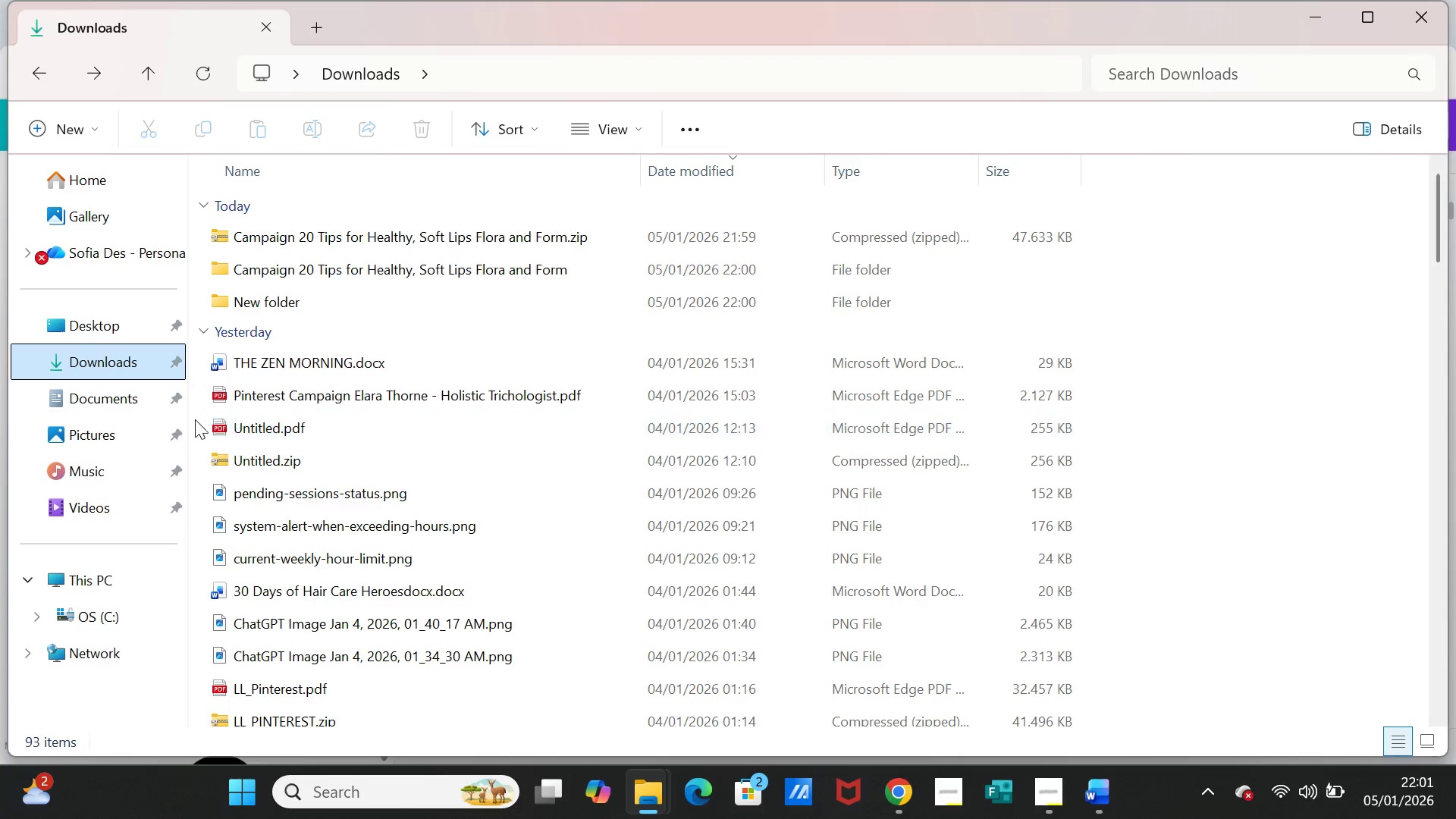 
left_click([140, 403])
 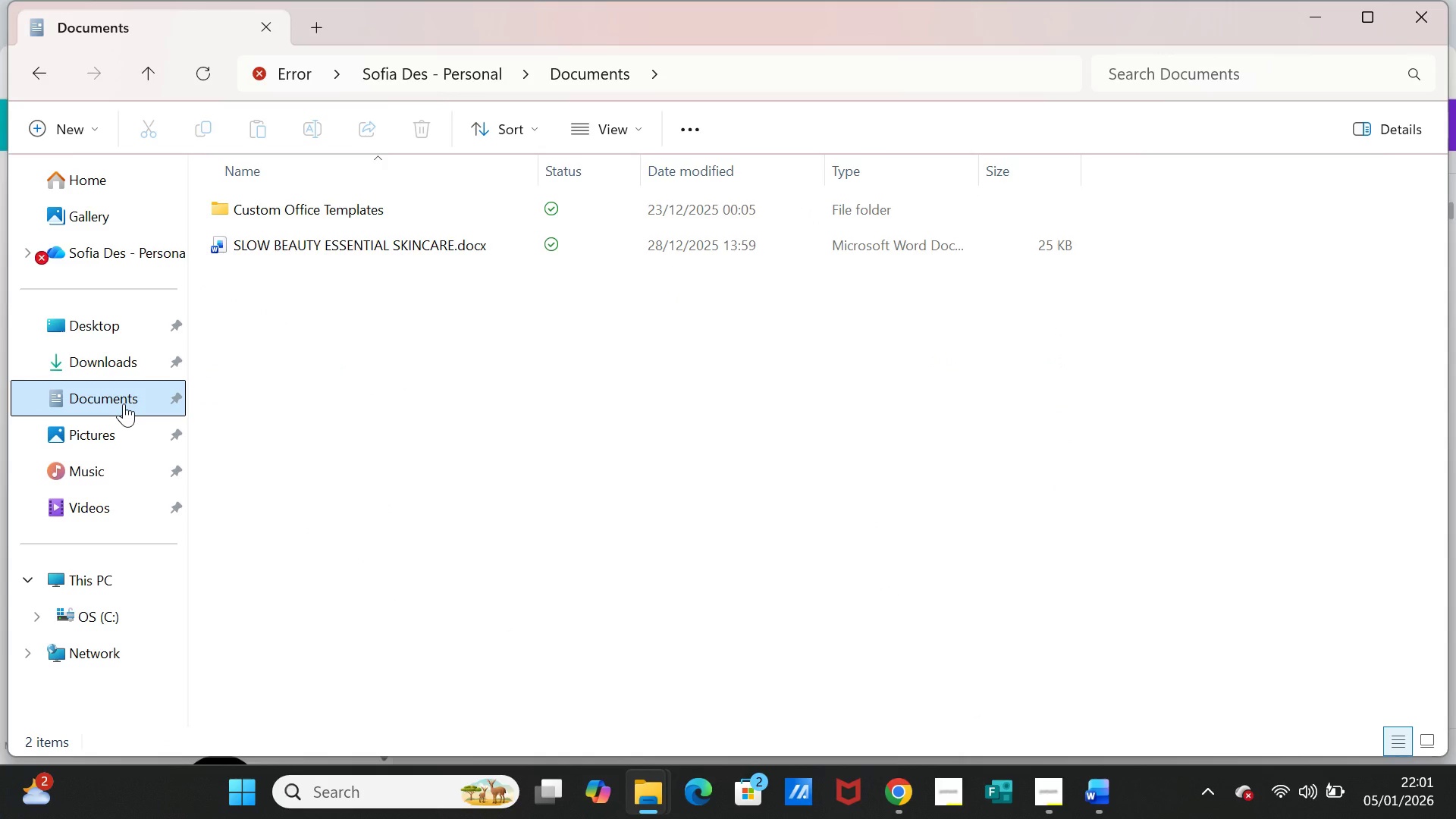 
wait(5.5)
 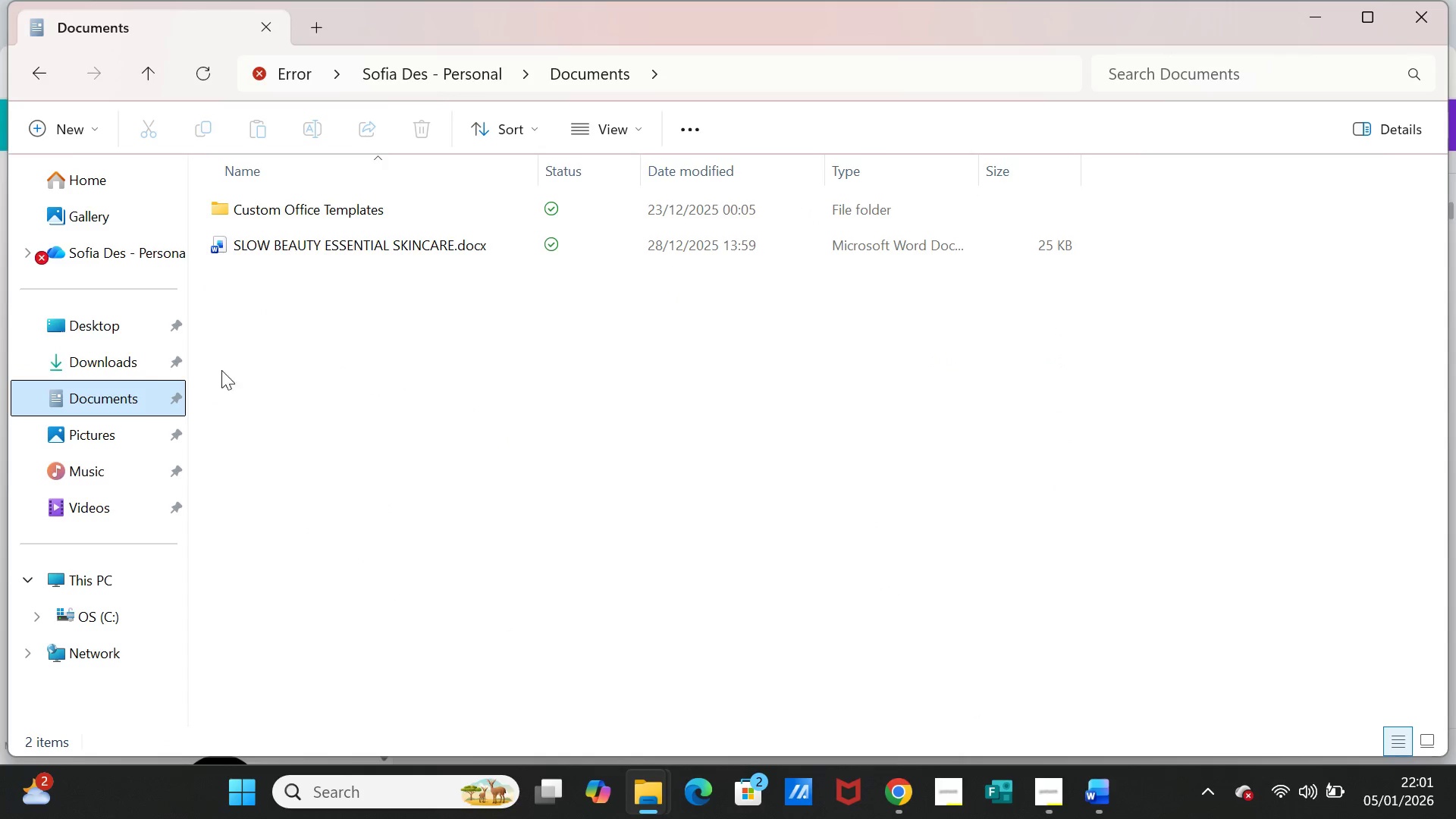 
left_click([110, 613])
 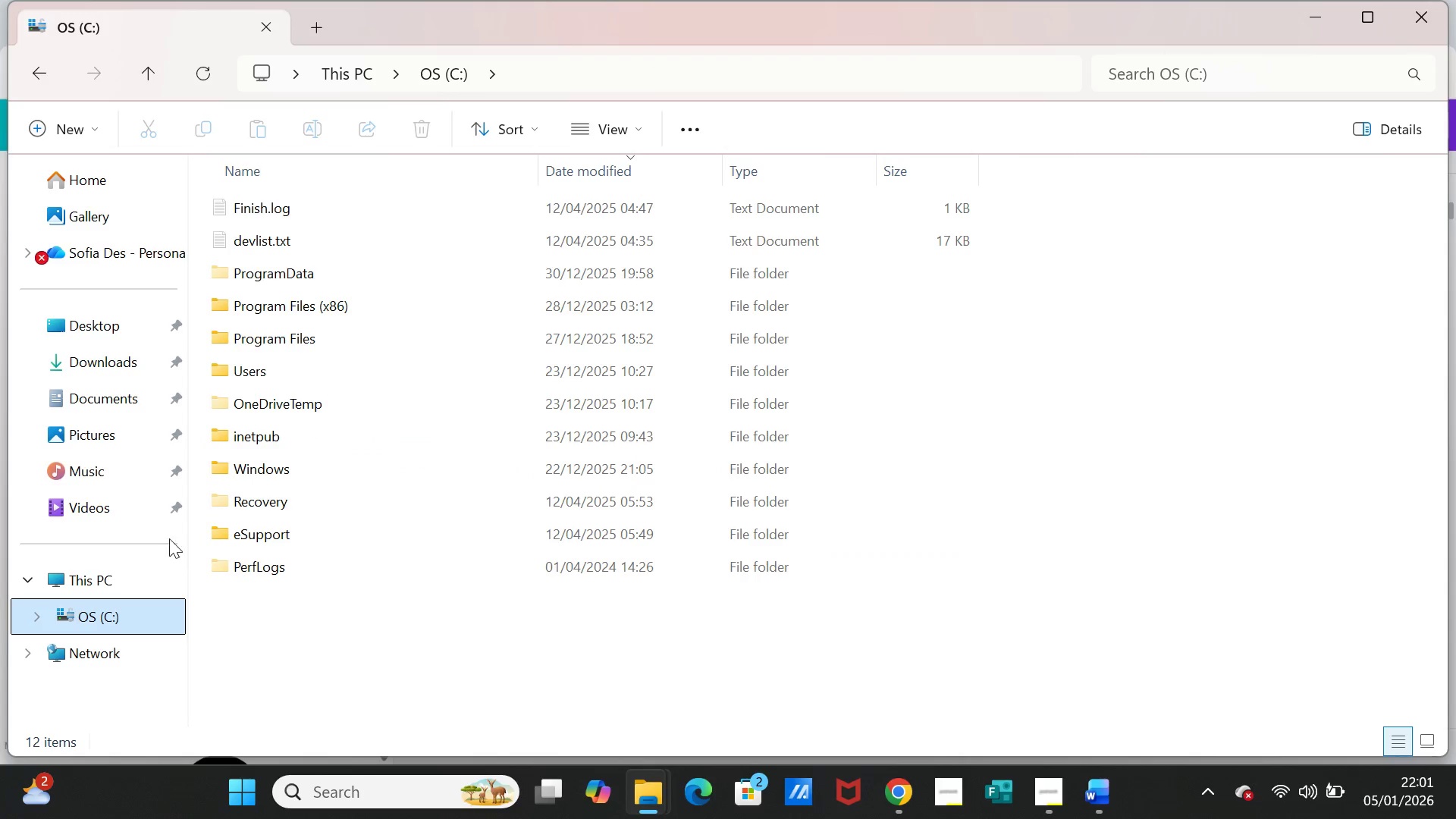 
wait(7.19)
 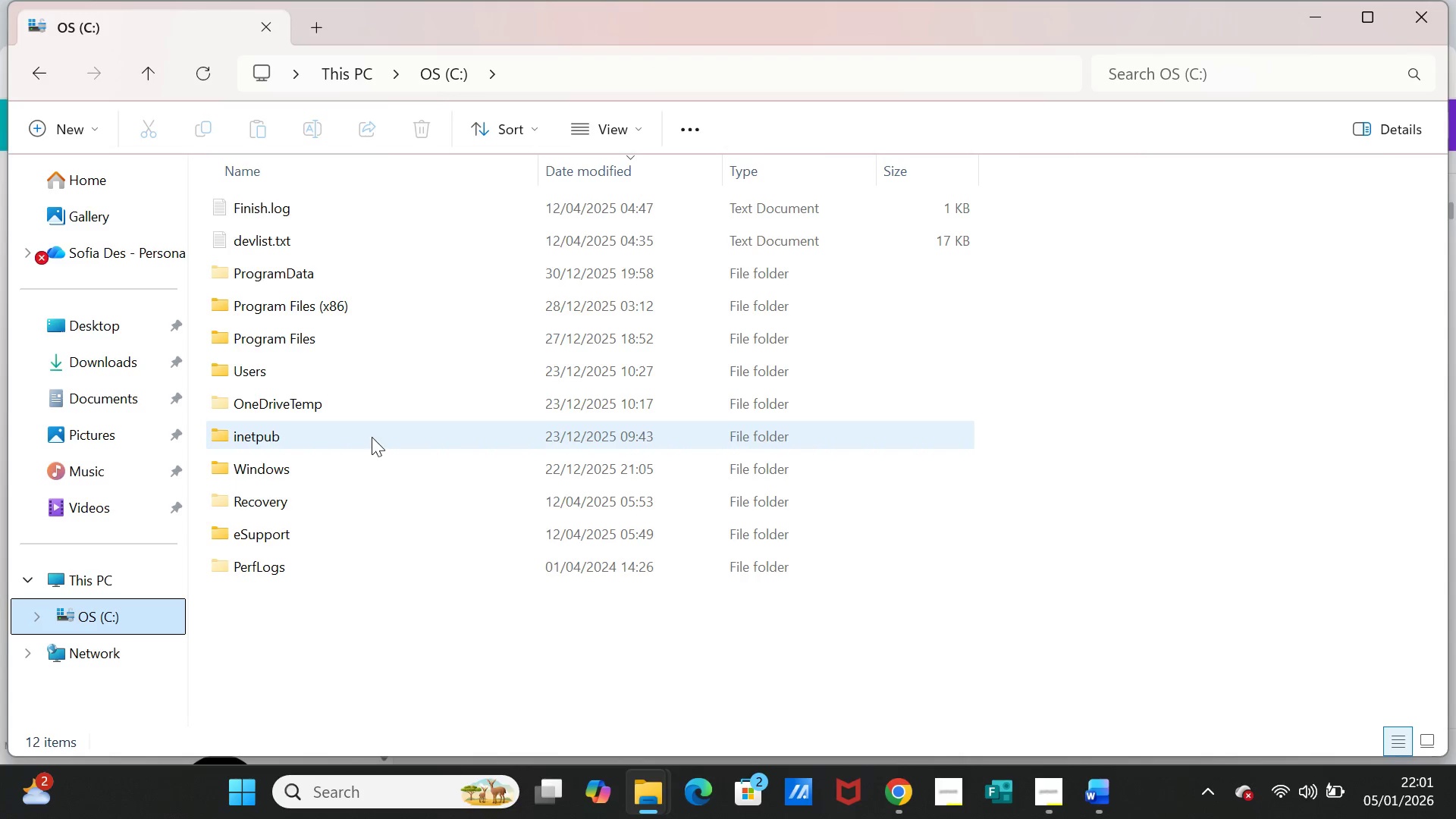 
left_click([36, 70])
 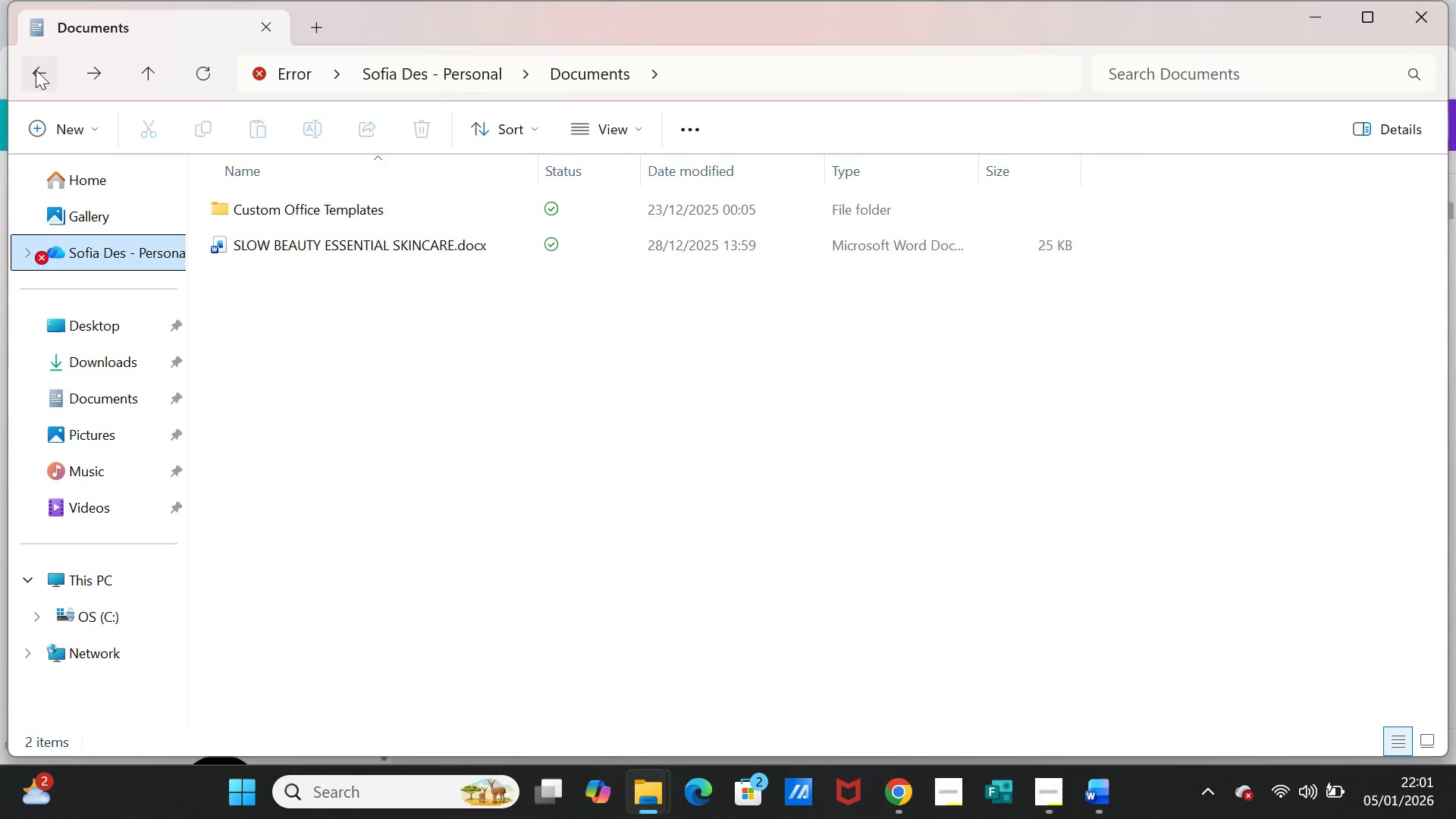 
left_click([36, 70])
 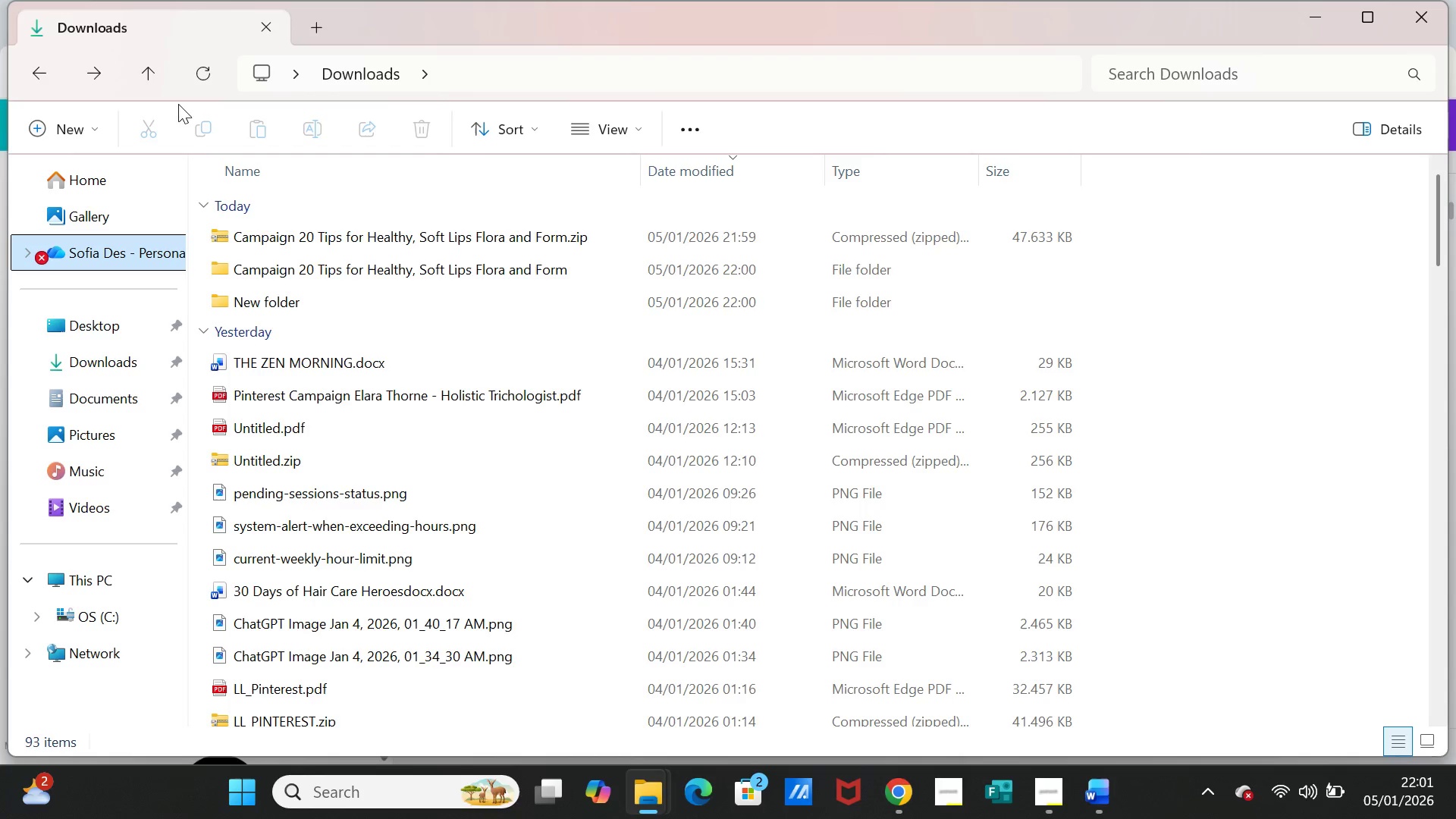 
wait(5.12)
 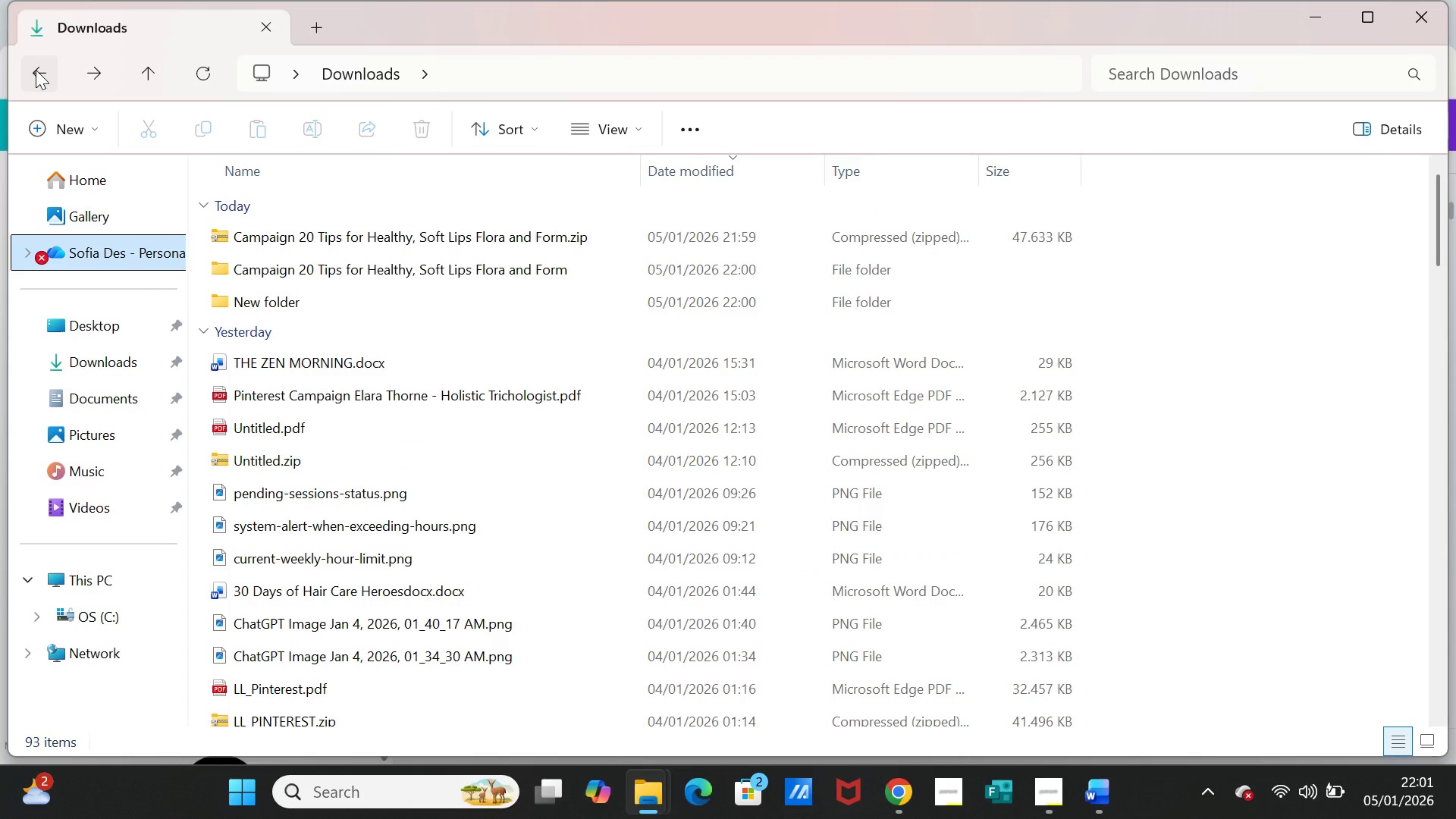 
double_click([543, 240])
 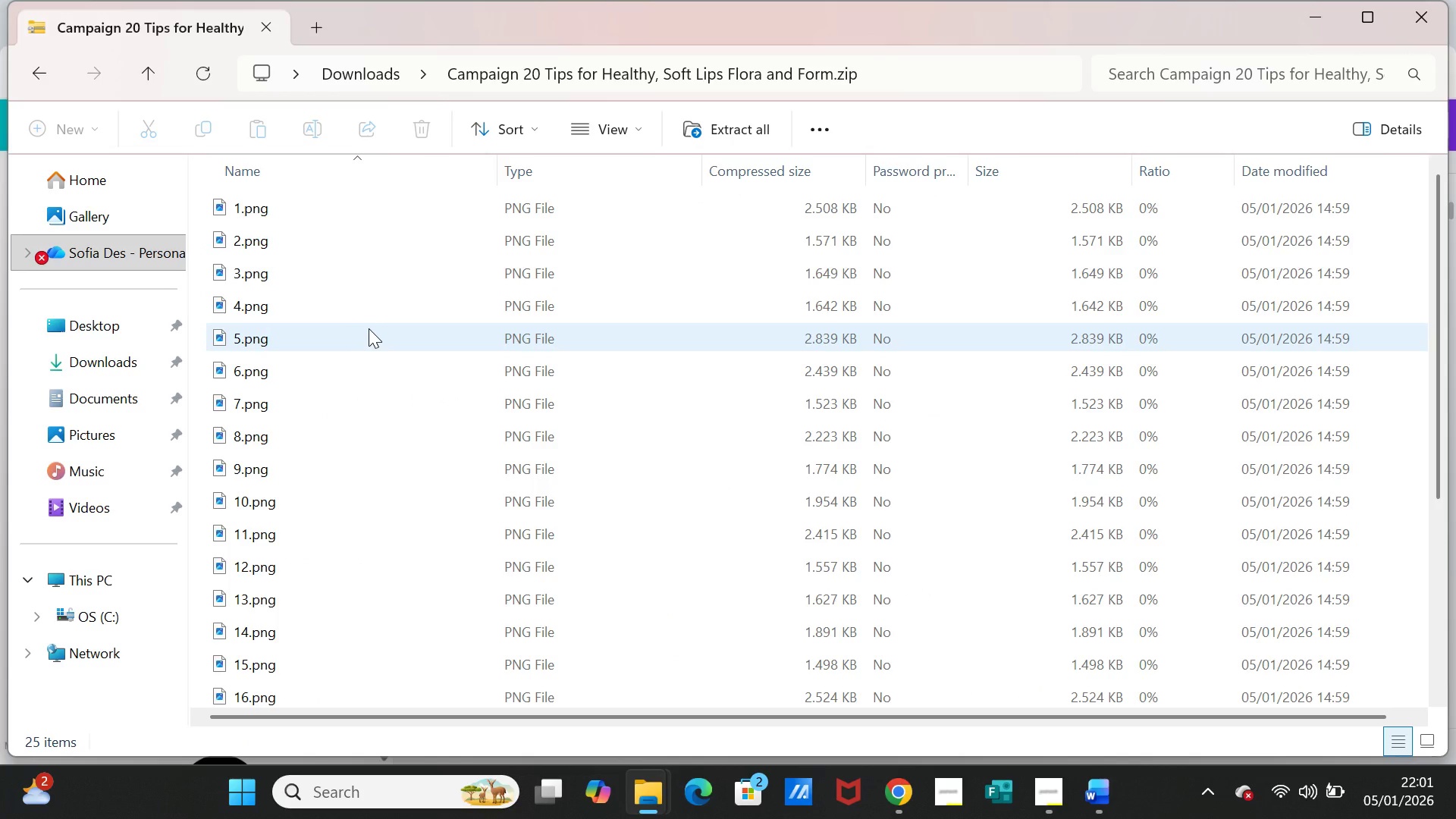 
wait(5.36)
 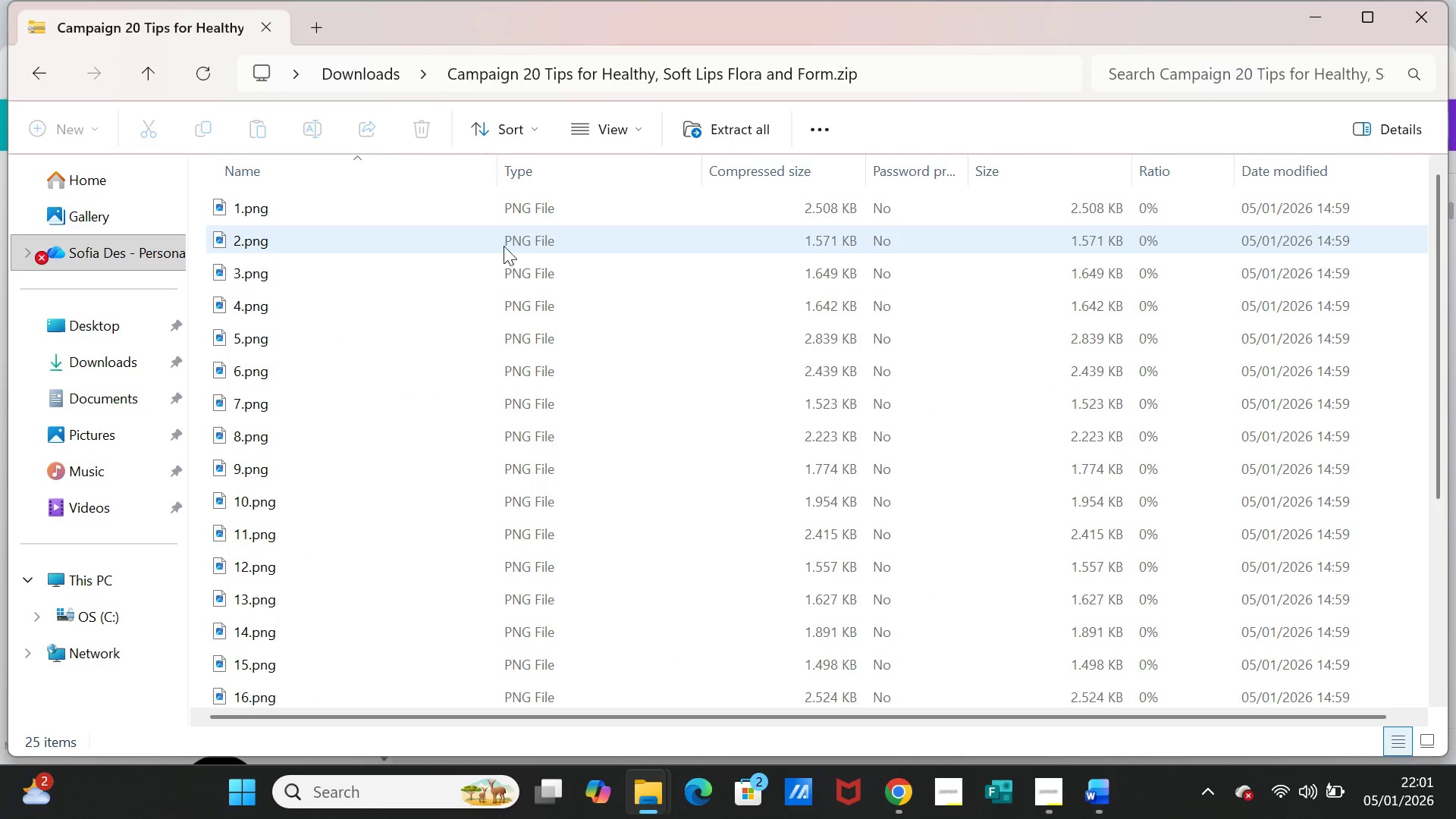 
left_click([262, 374])
 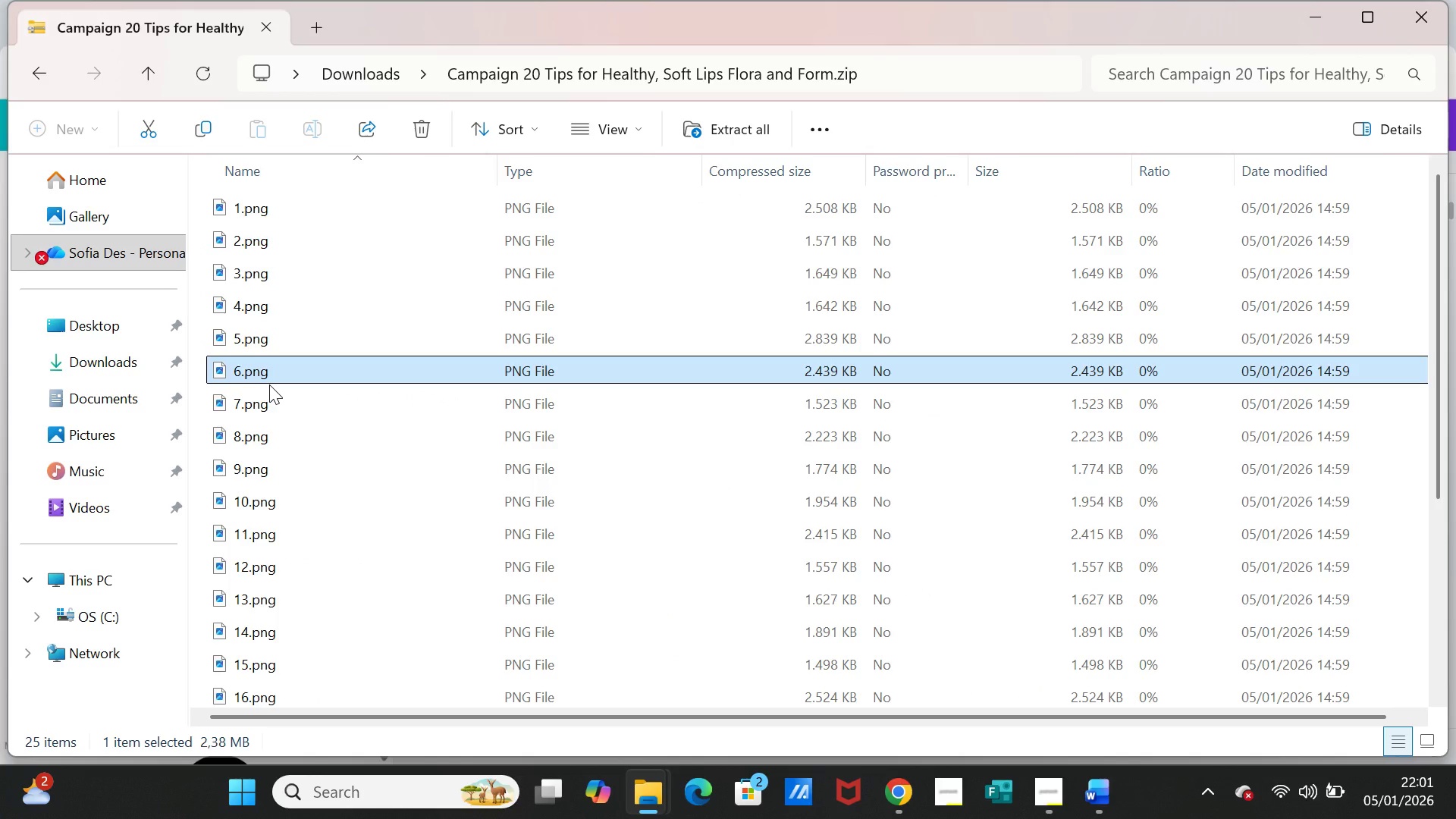 
key(Shift+ArrowDown)
 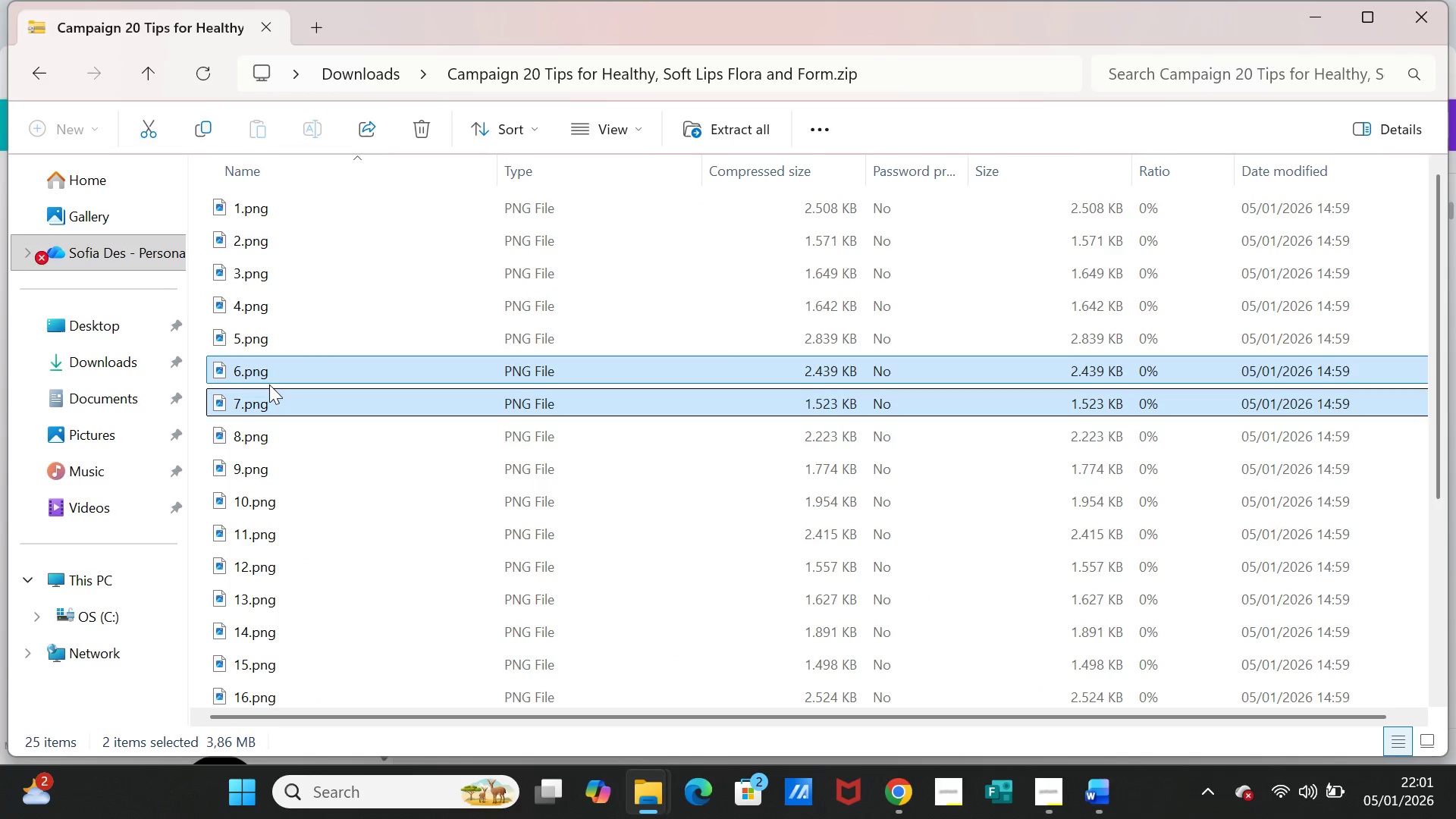 
key(Shift+ArrowDown)
 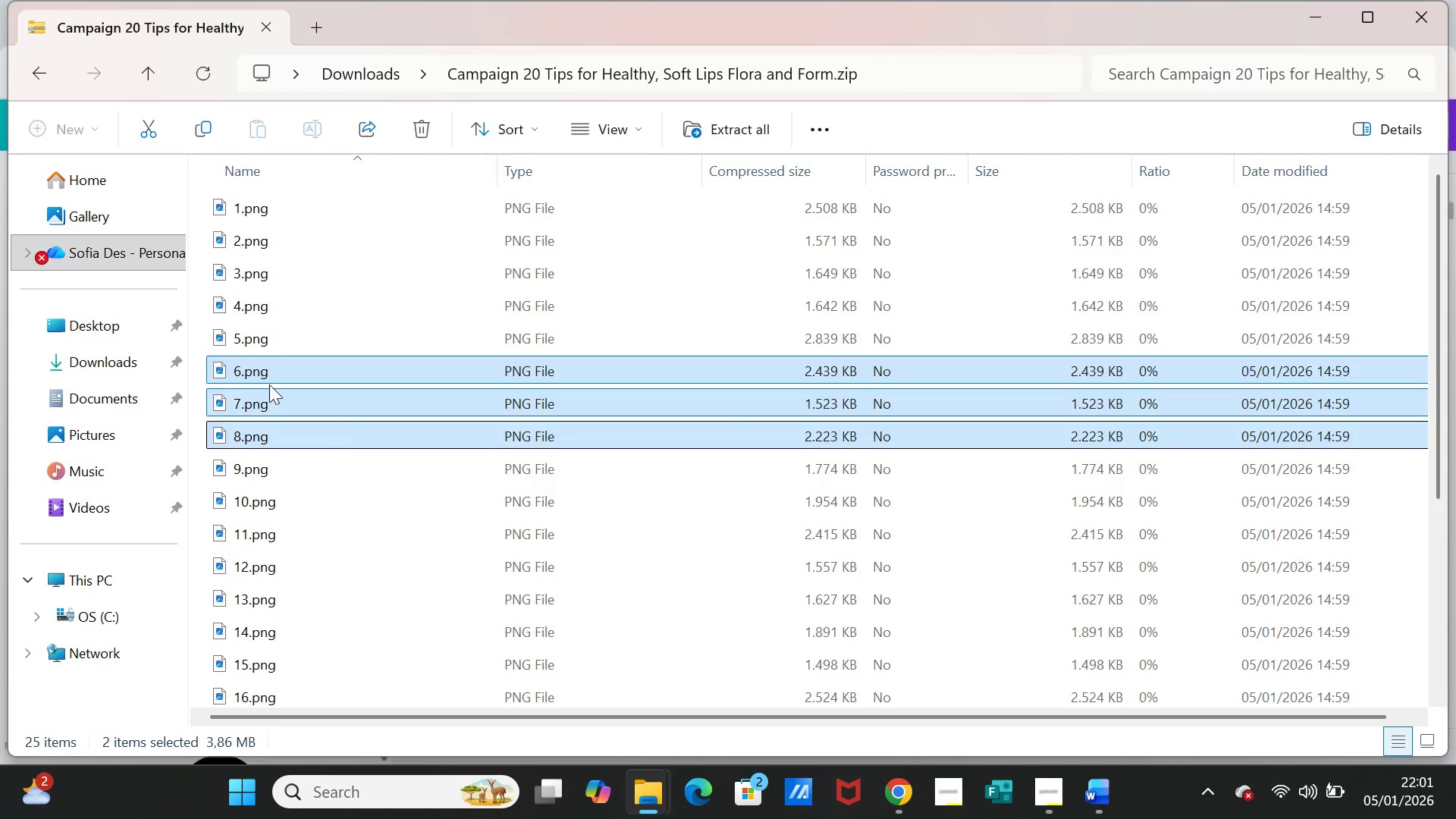 
key(Shift+ArrowDown)
 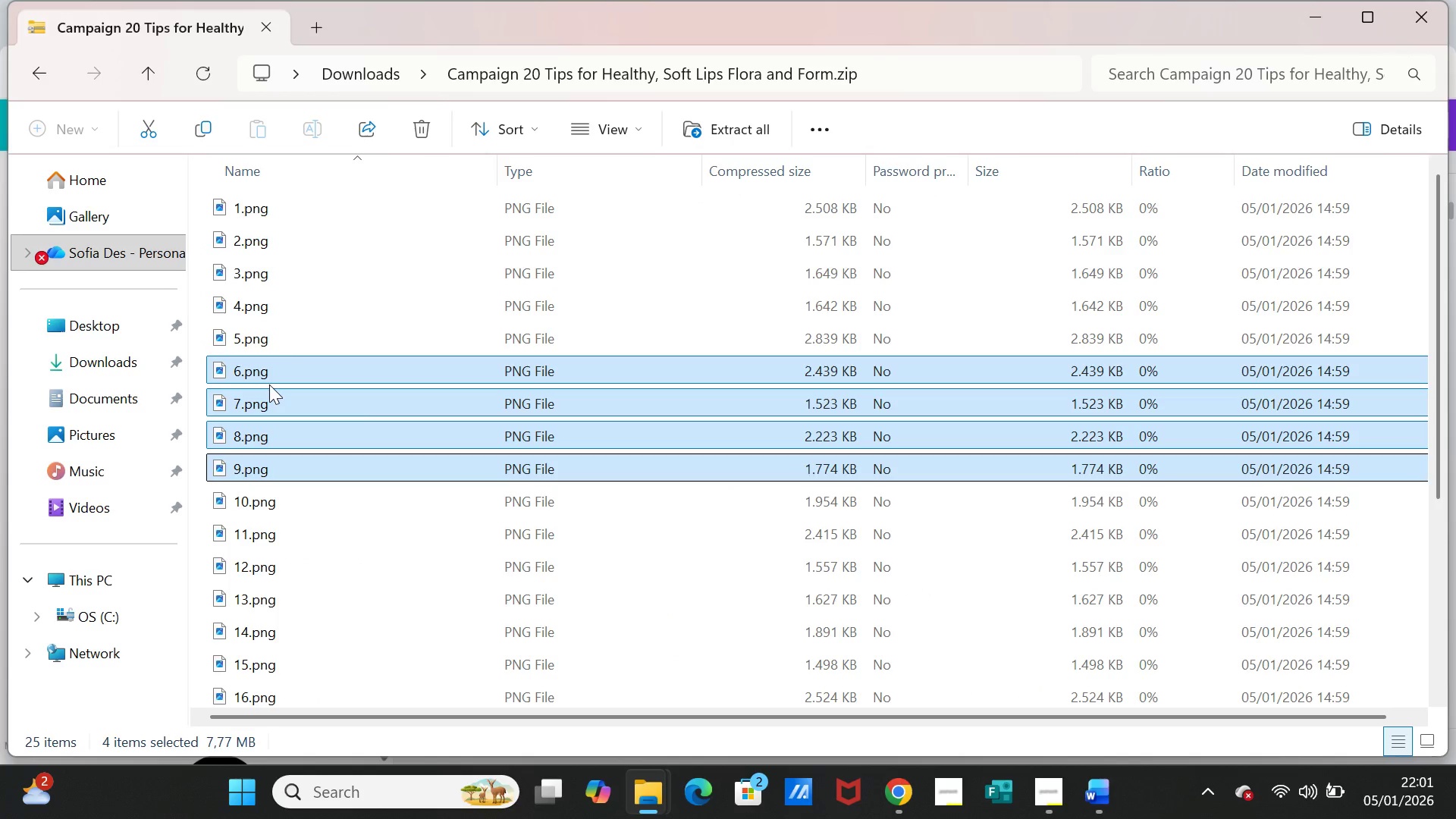 
key(Shift+ArrowDown)
 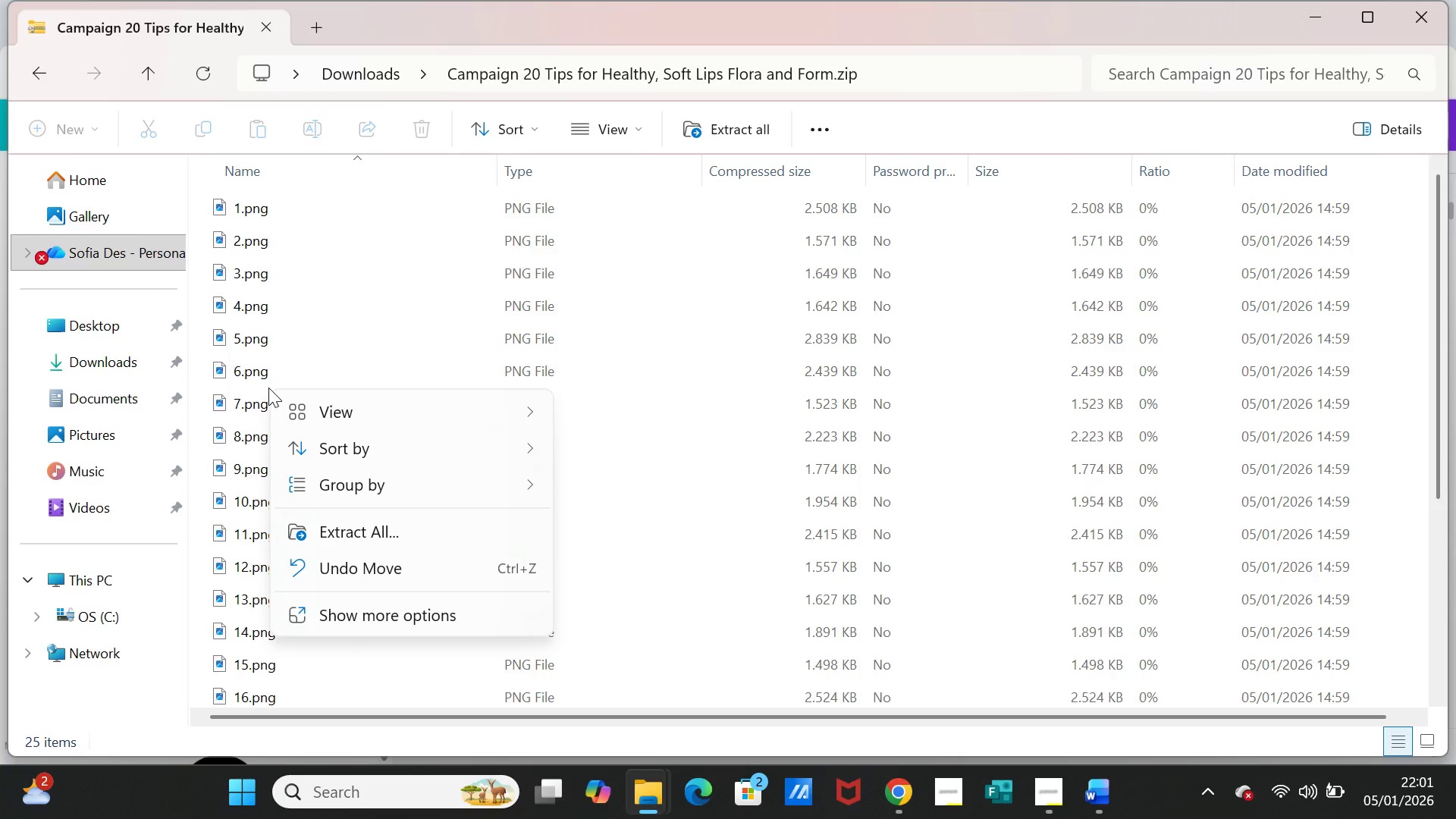 
left_click([328, 363])
 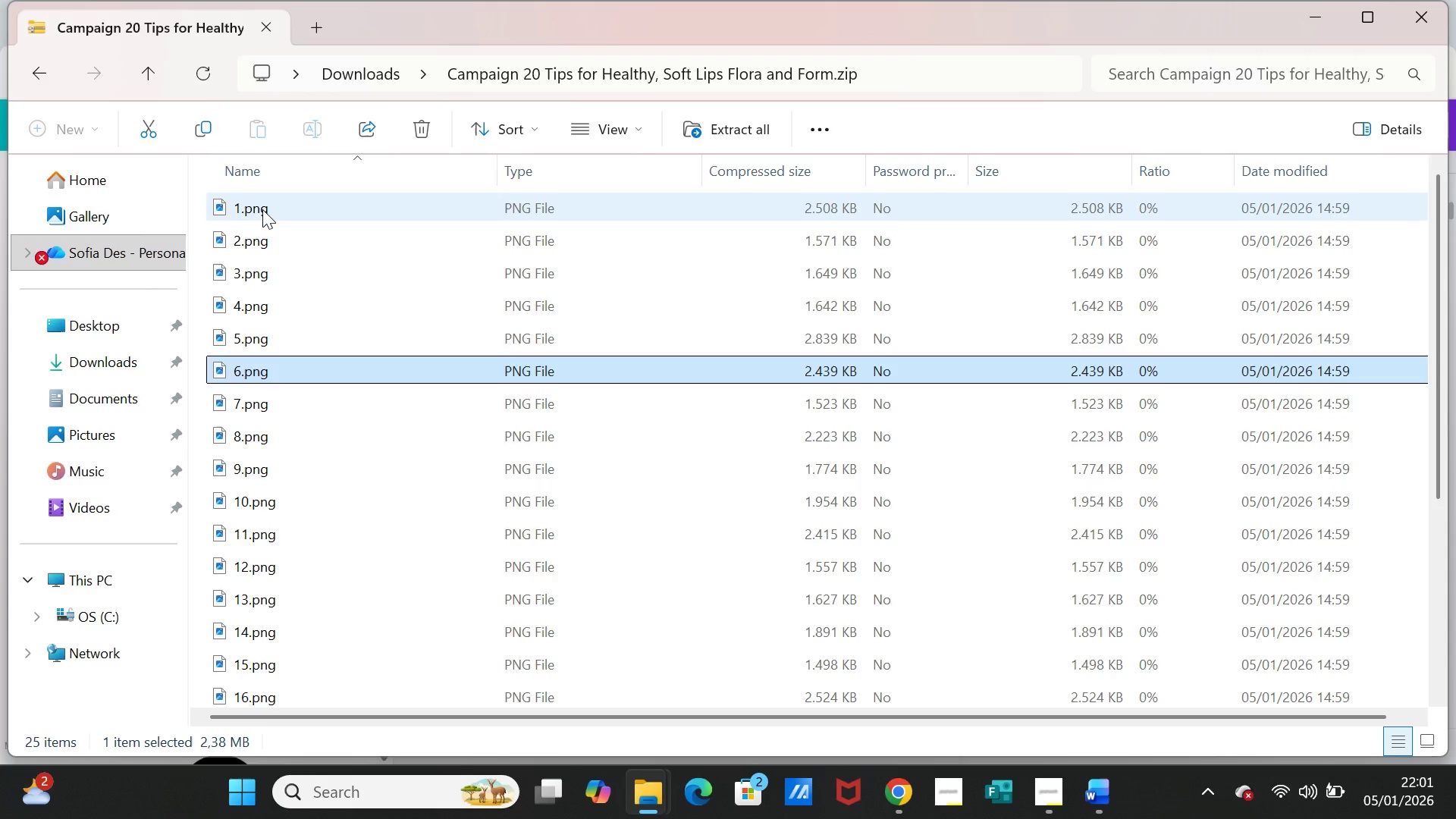 
left_click([262, 209])
 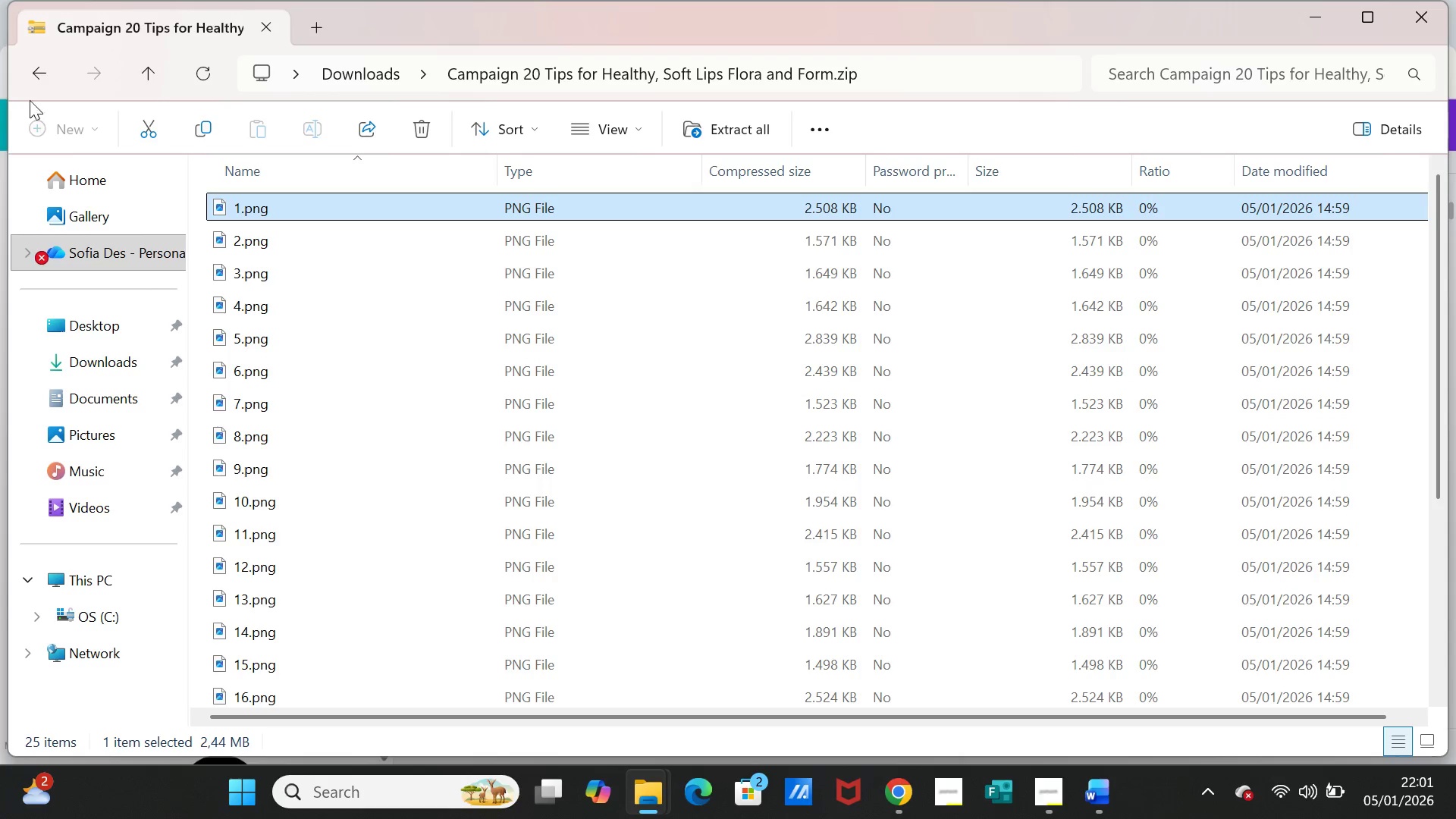 
left_click([36, 75])
 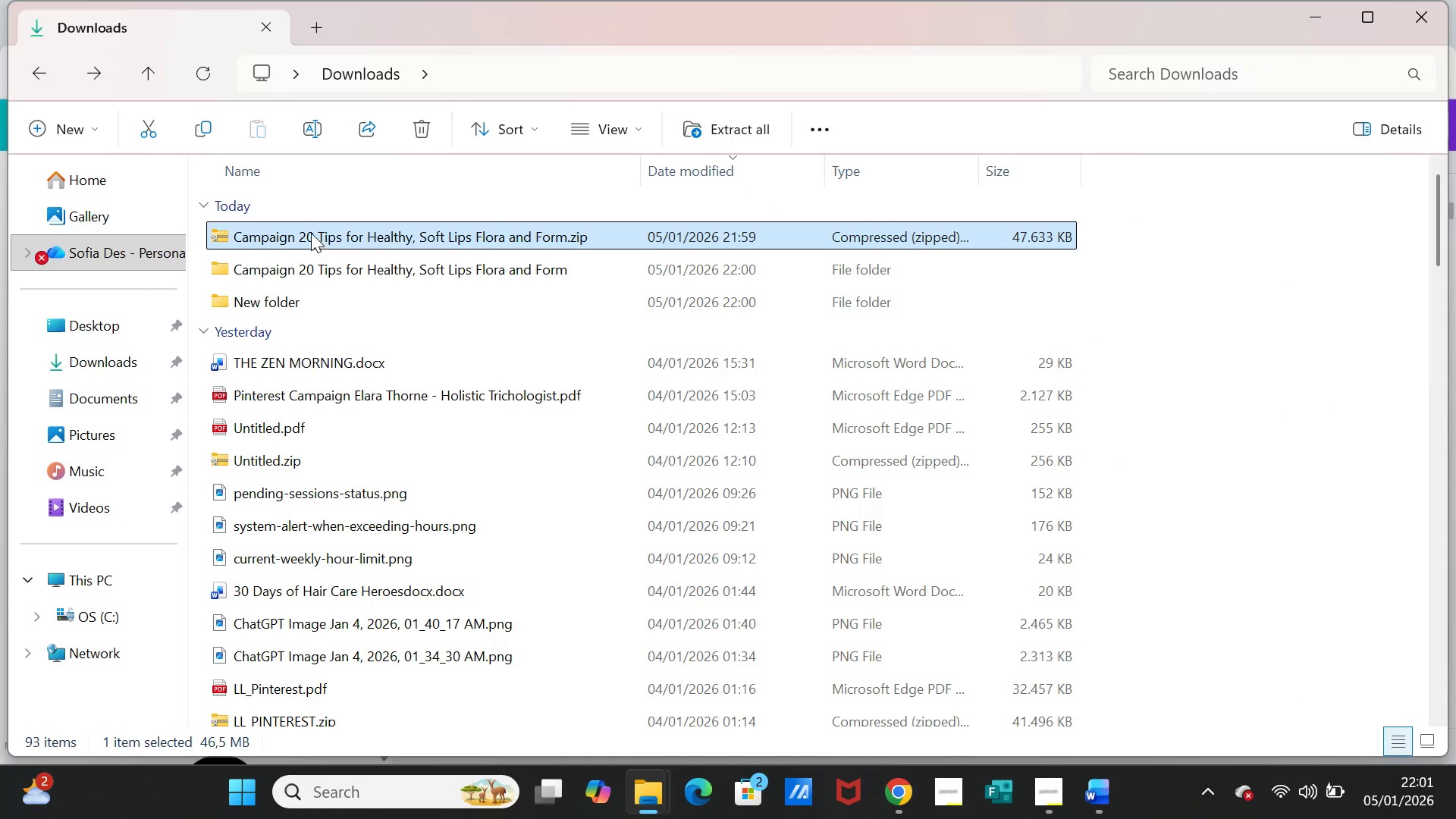 
right_click([311, 233])
 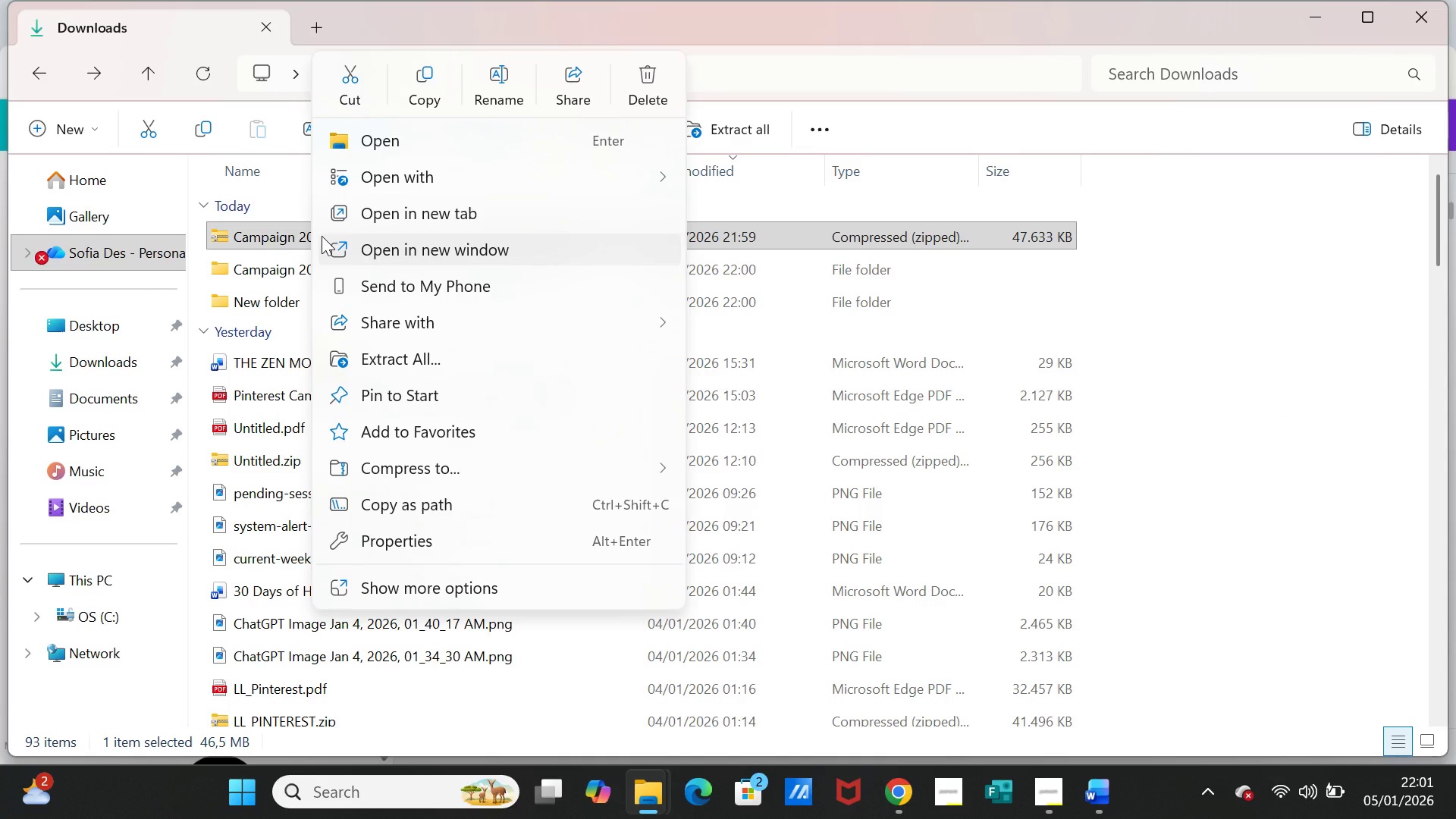 
left_click([1153, 307])
 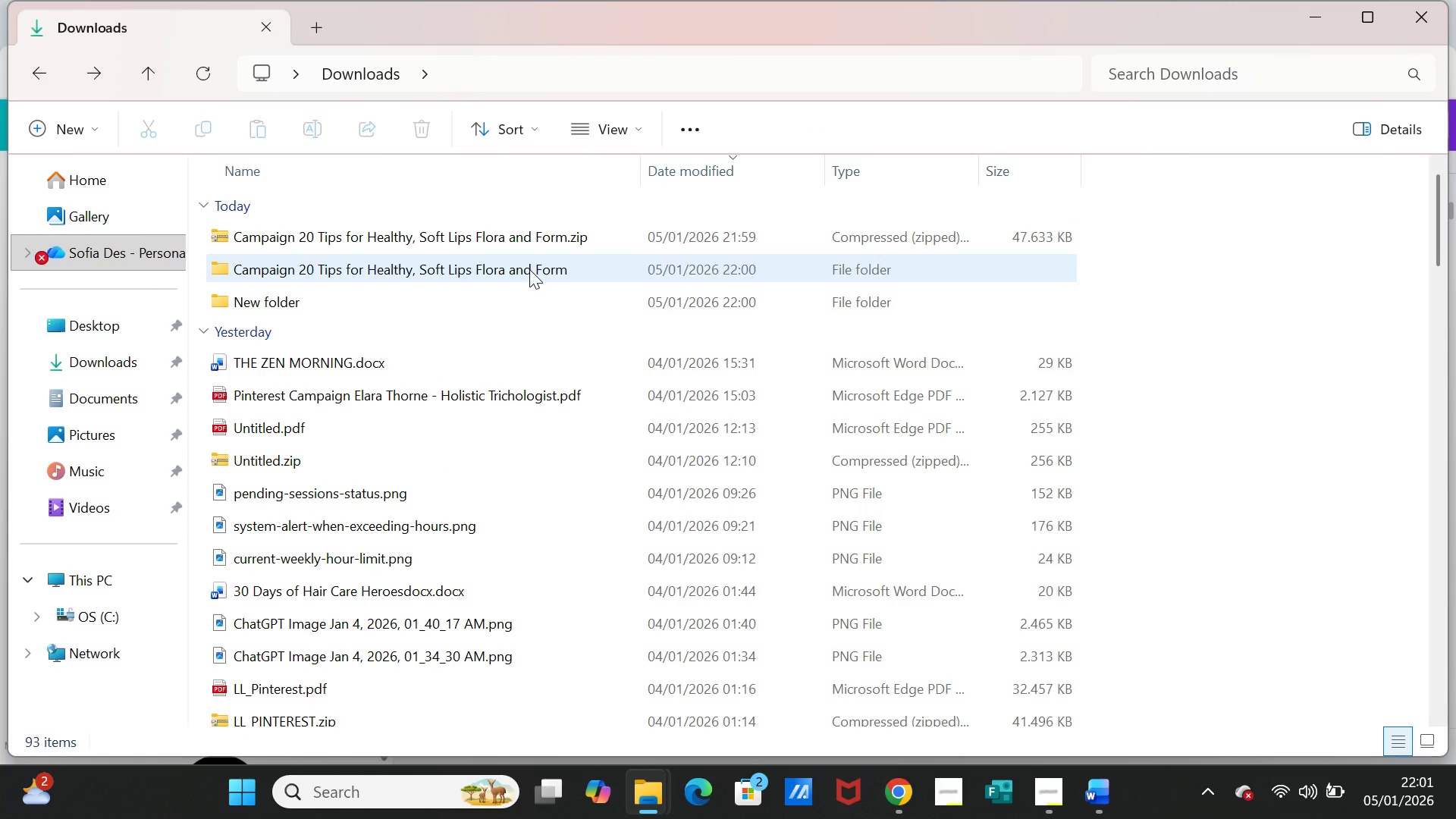 
double_click([529, 269])
 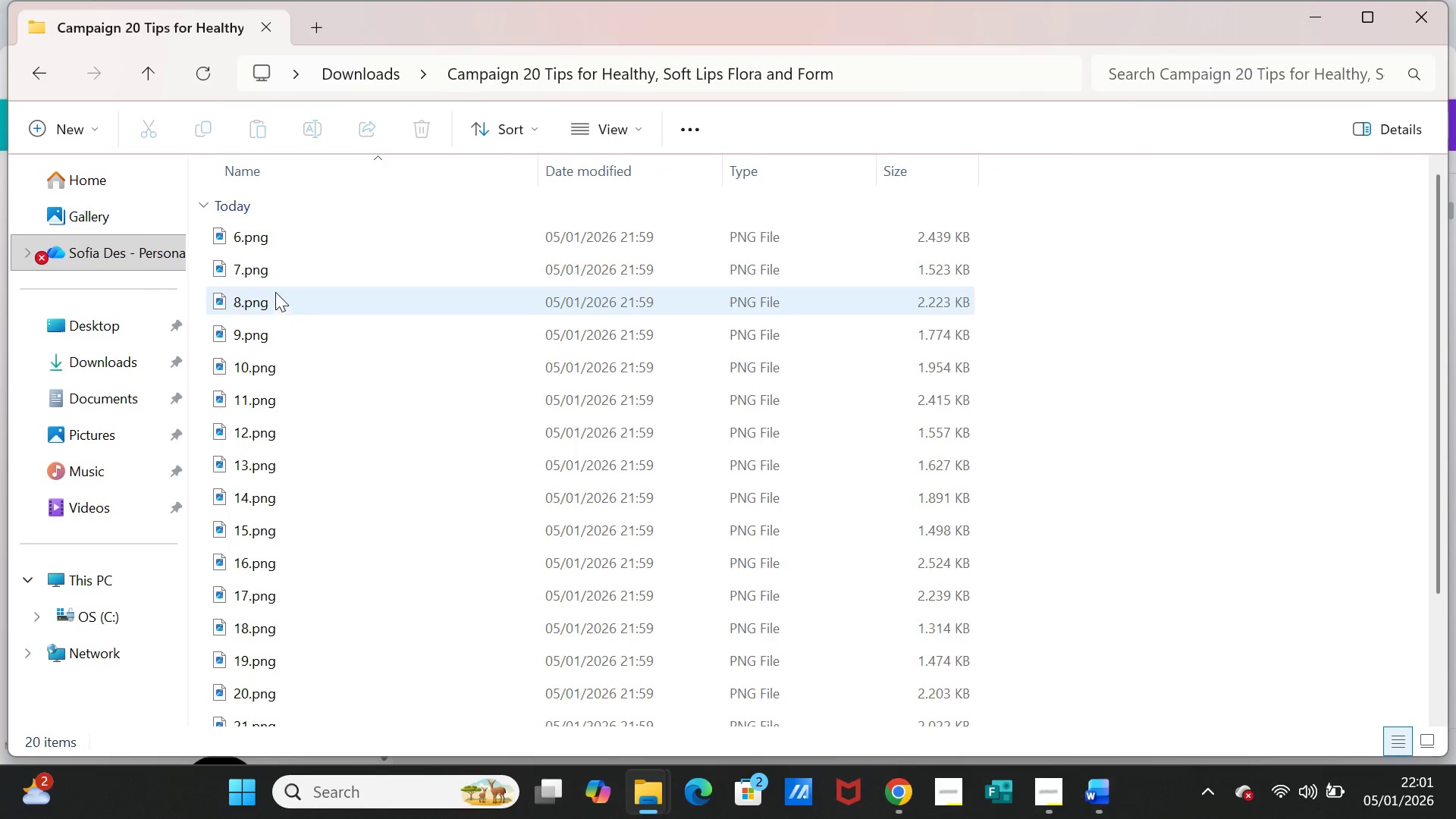 
left_click([296, 235])
 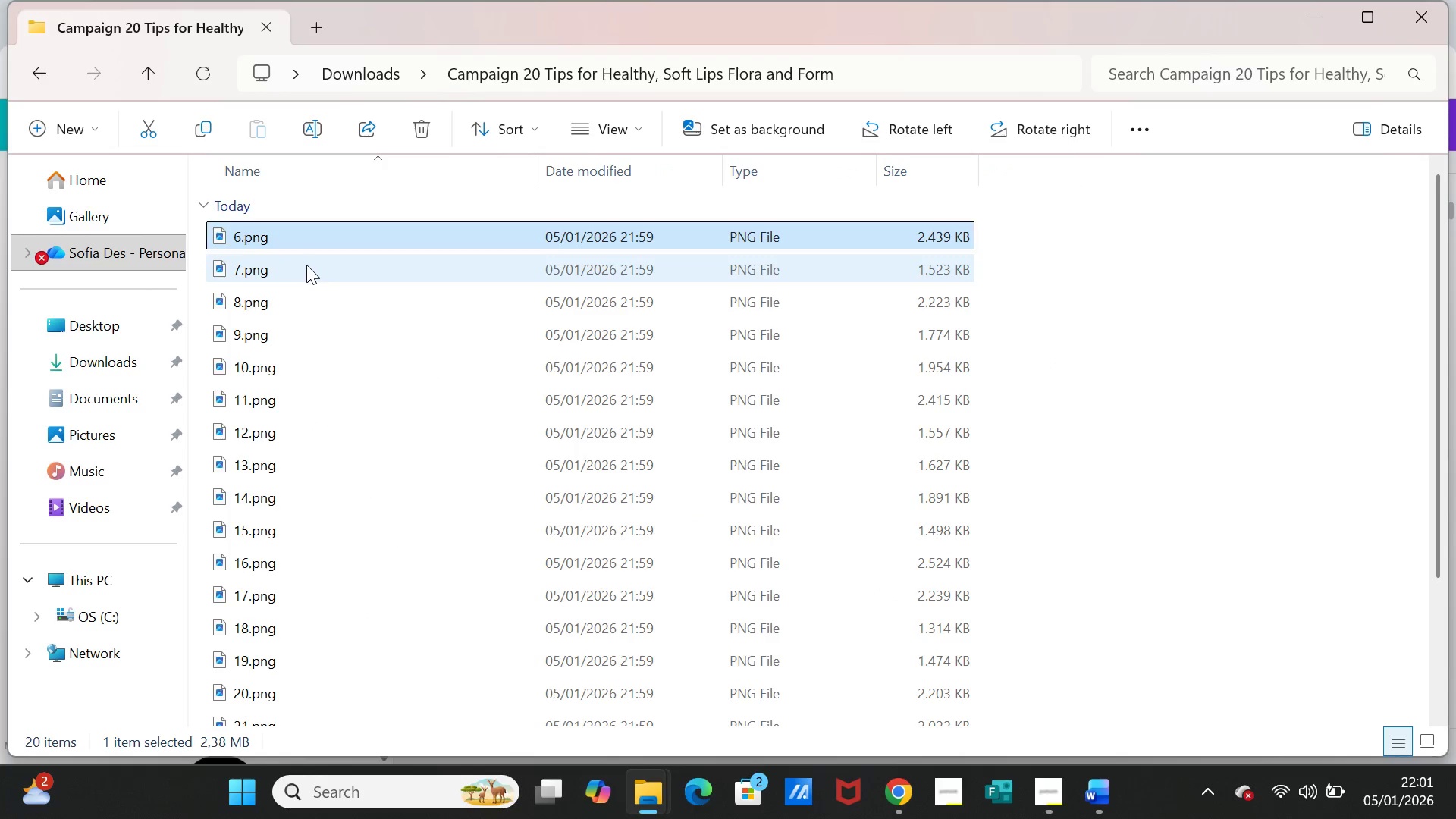 
key(Shift+ArrowDown)
 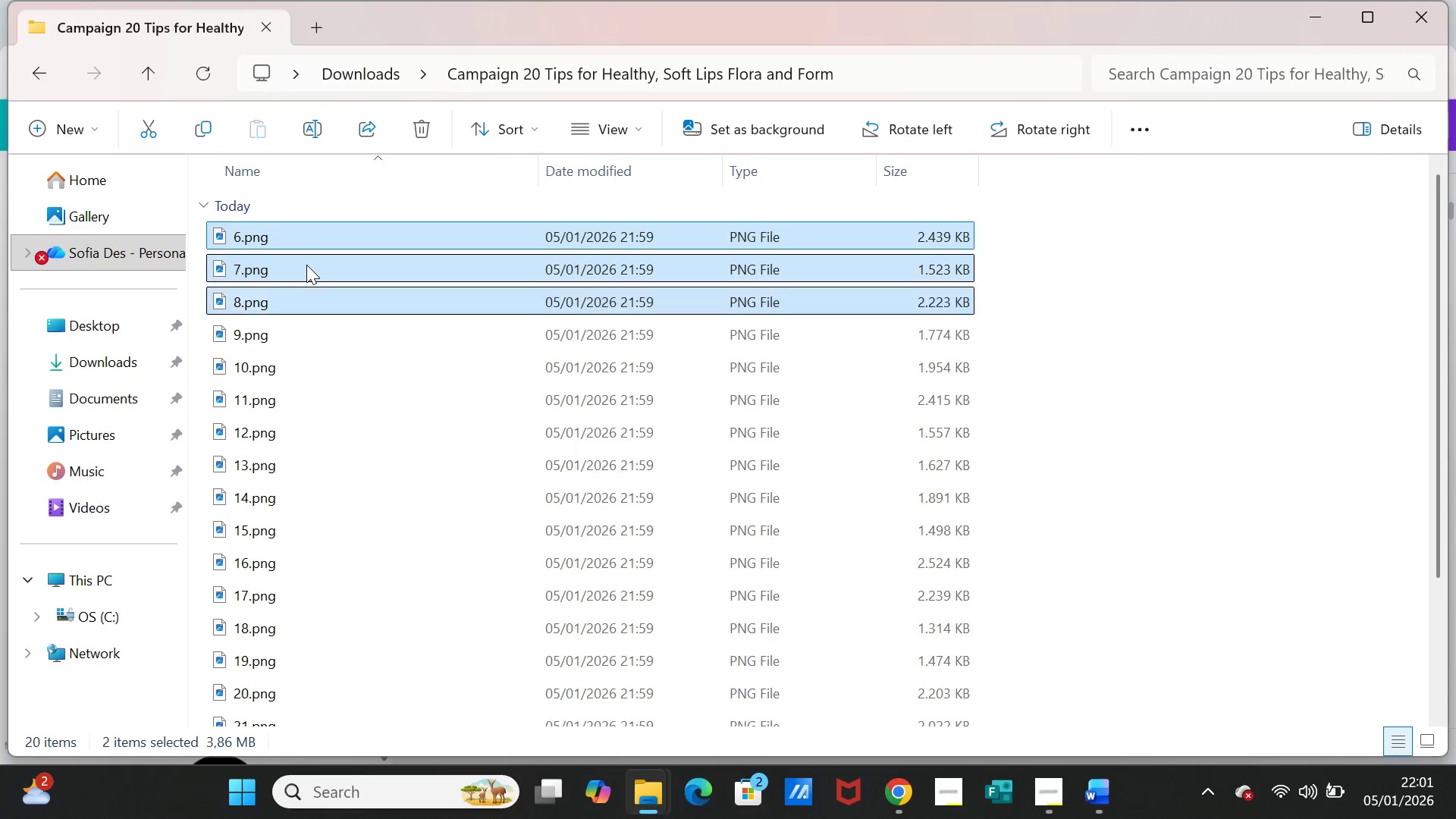 
key(Shift+ArrowDown)
 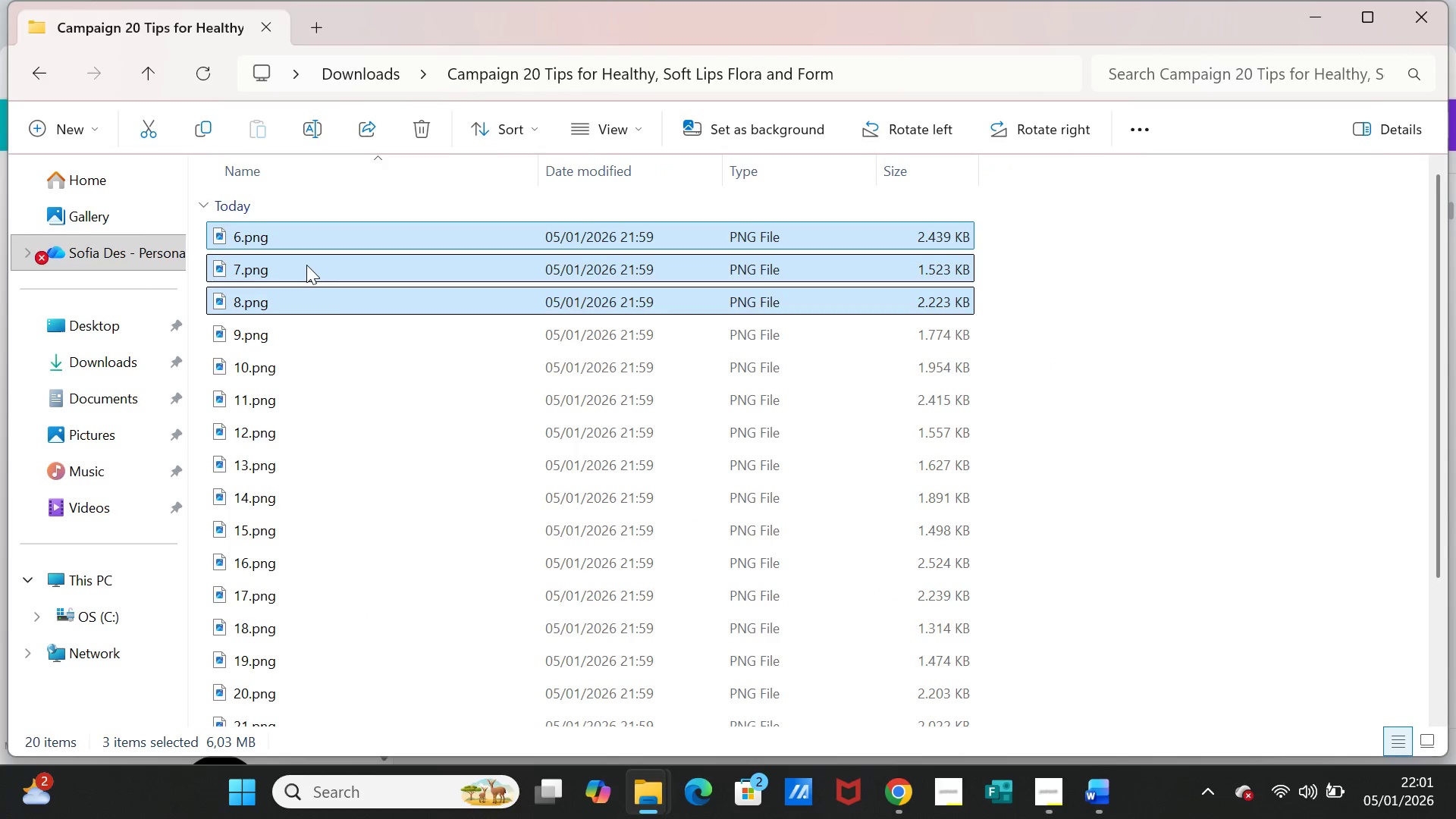 
key(Shift+ArrowDown)
 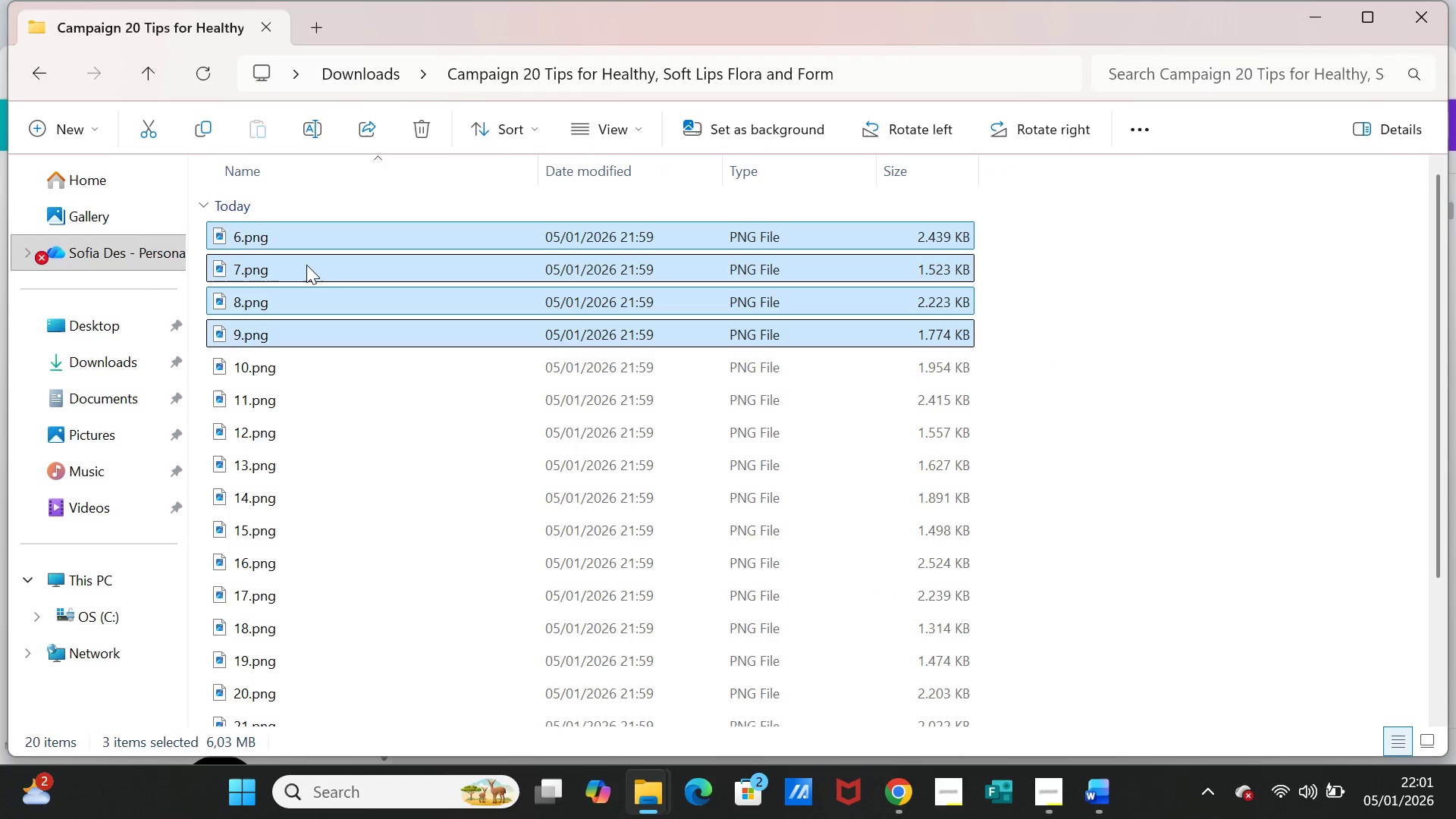 
key(Shift+ArrowDown)
 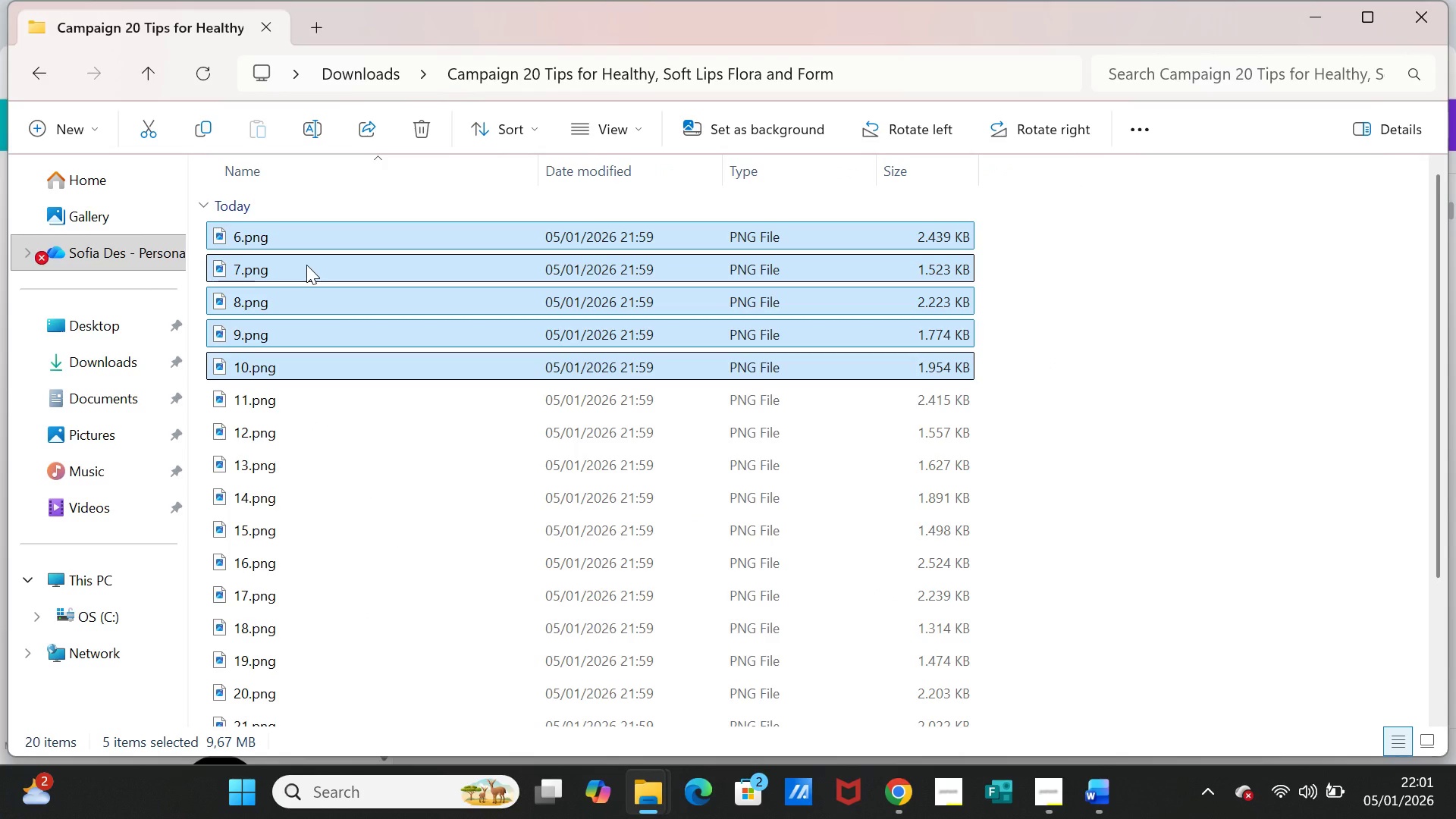 
right_click([306, 265])
 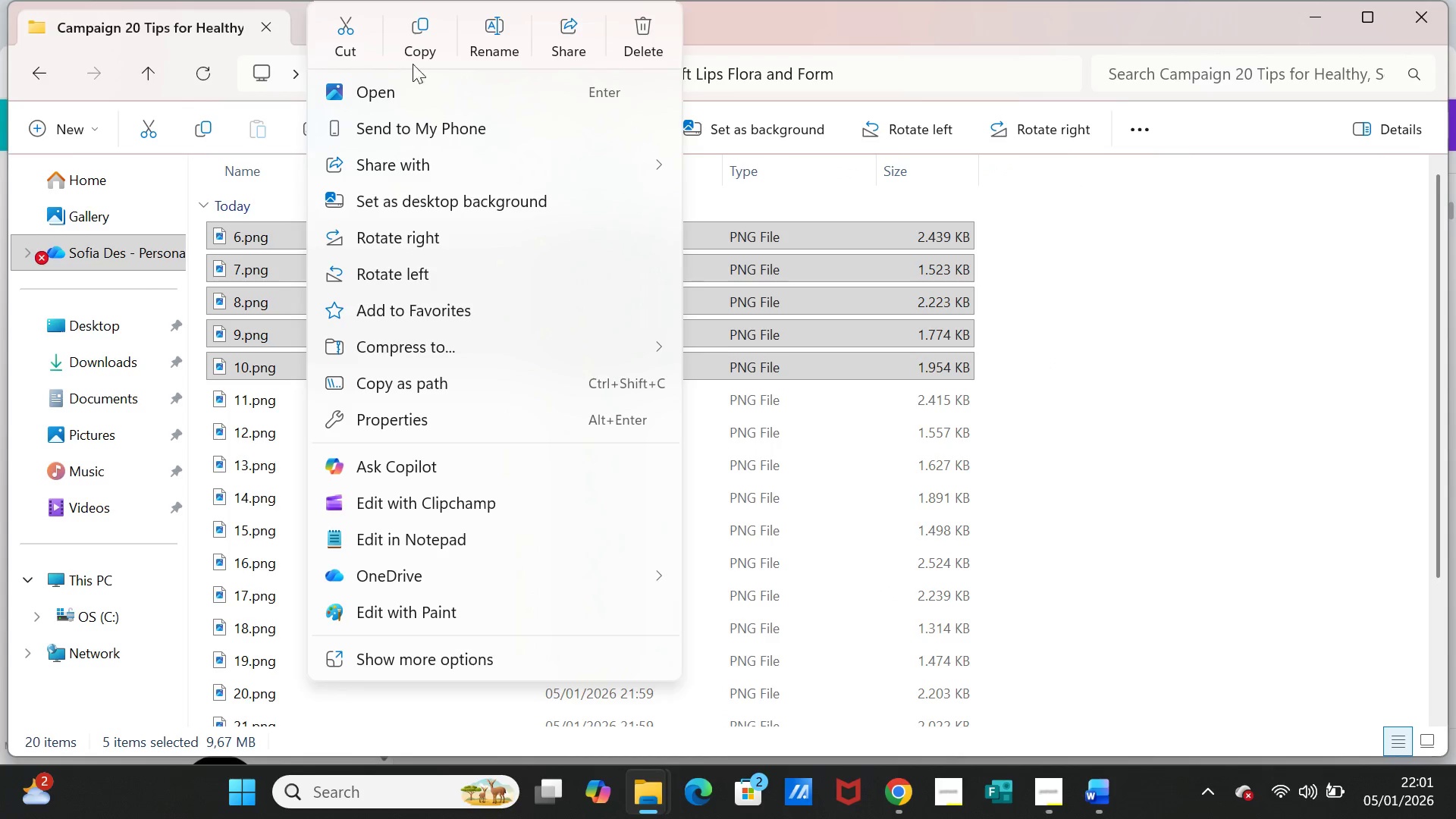 
left_click([351, 44])
 